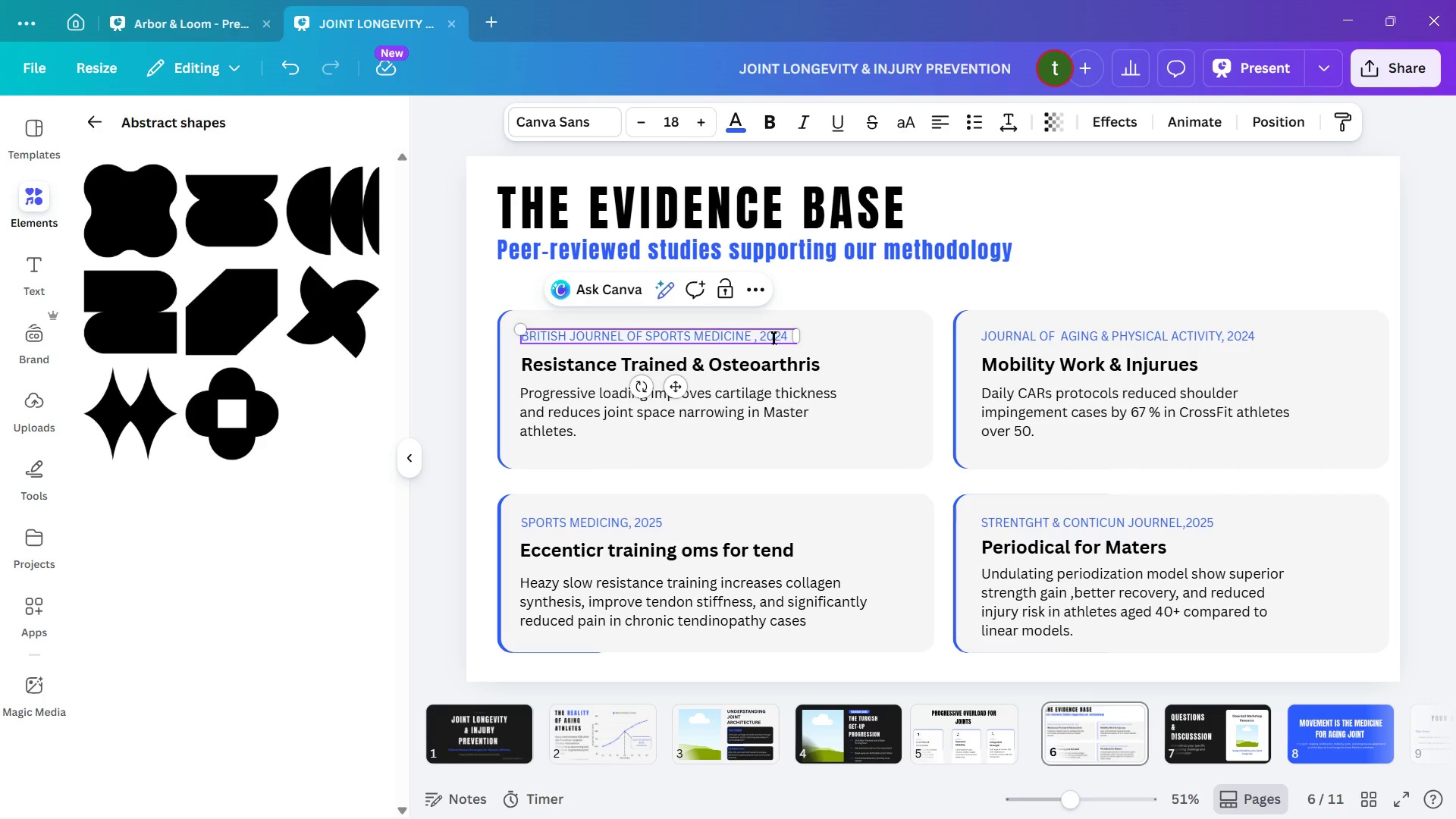 
double_click([773, 337])
 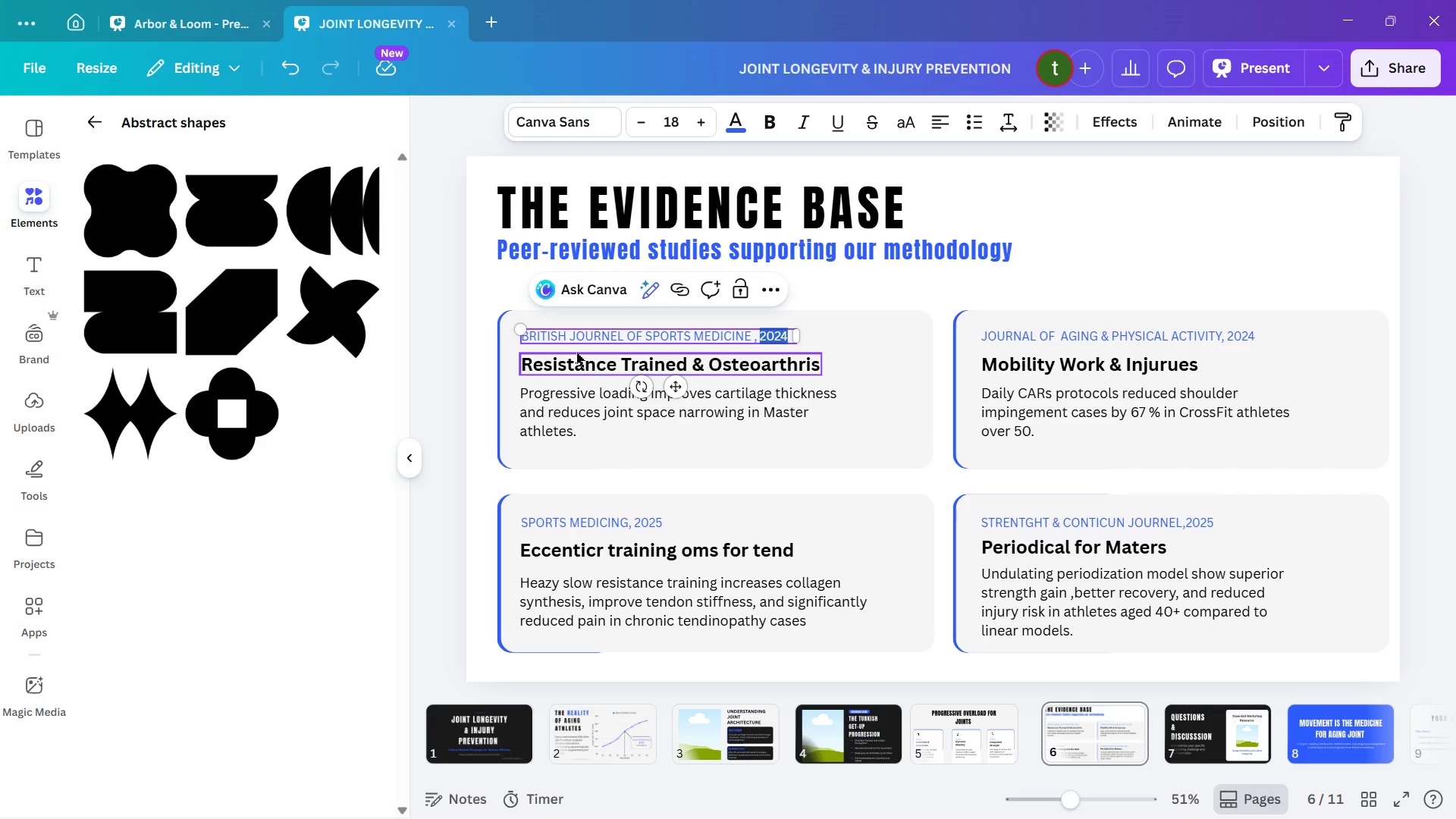 
left_click([573, 359])
 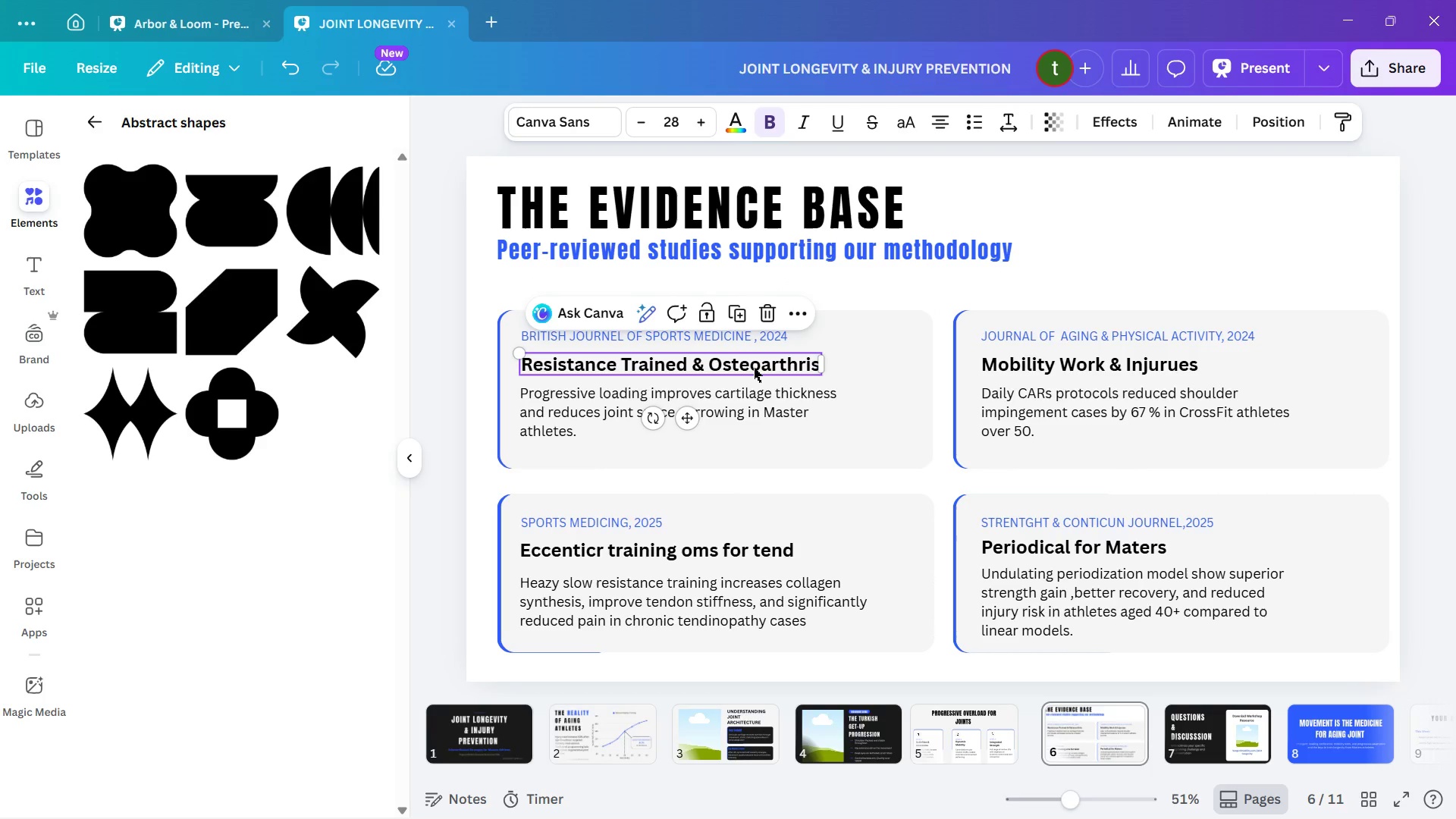 
wait(10.67)
 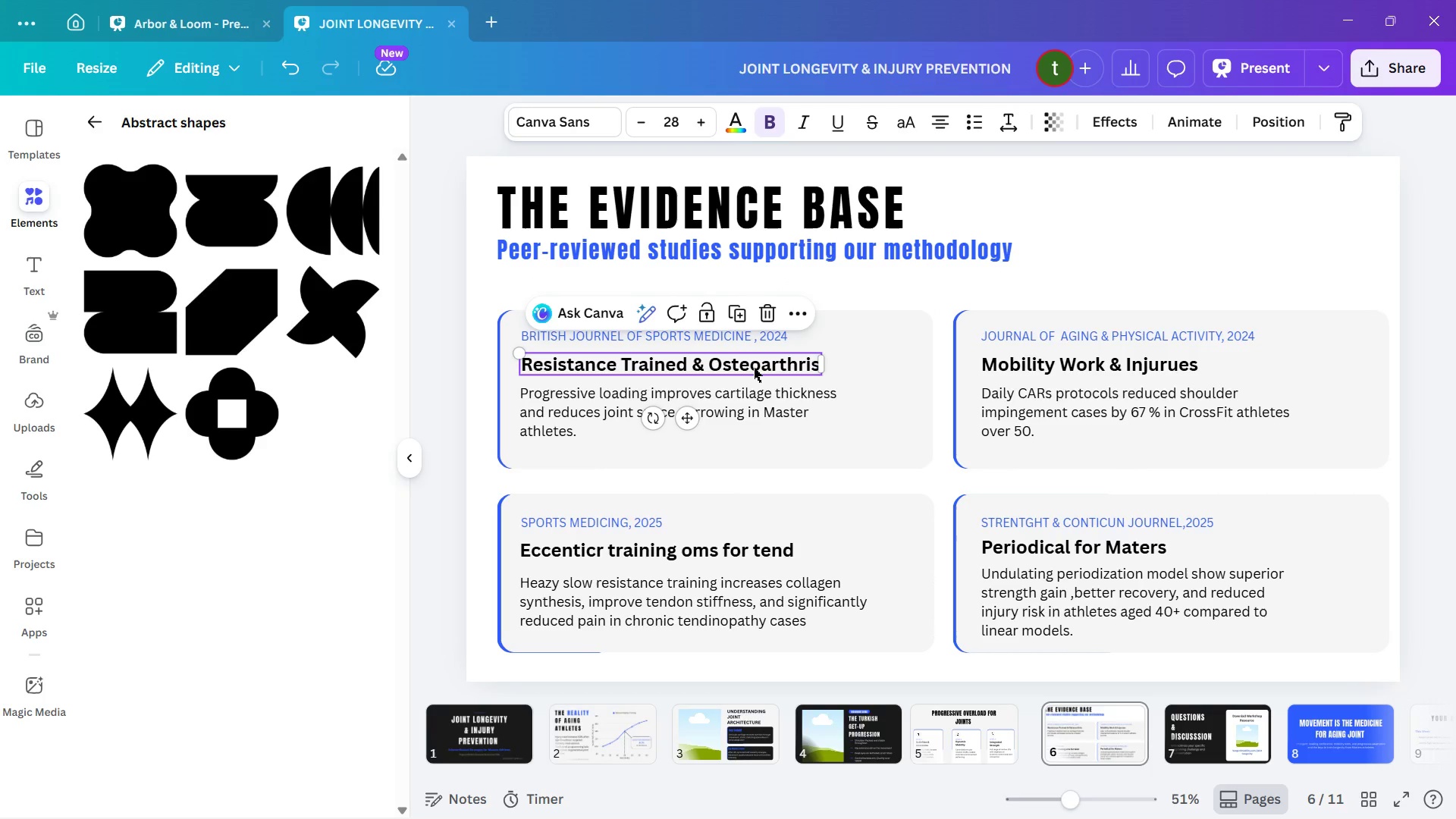 
left_click_drag(start_coordinate=[824, 362], to_coordinate=[833, 362])
 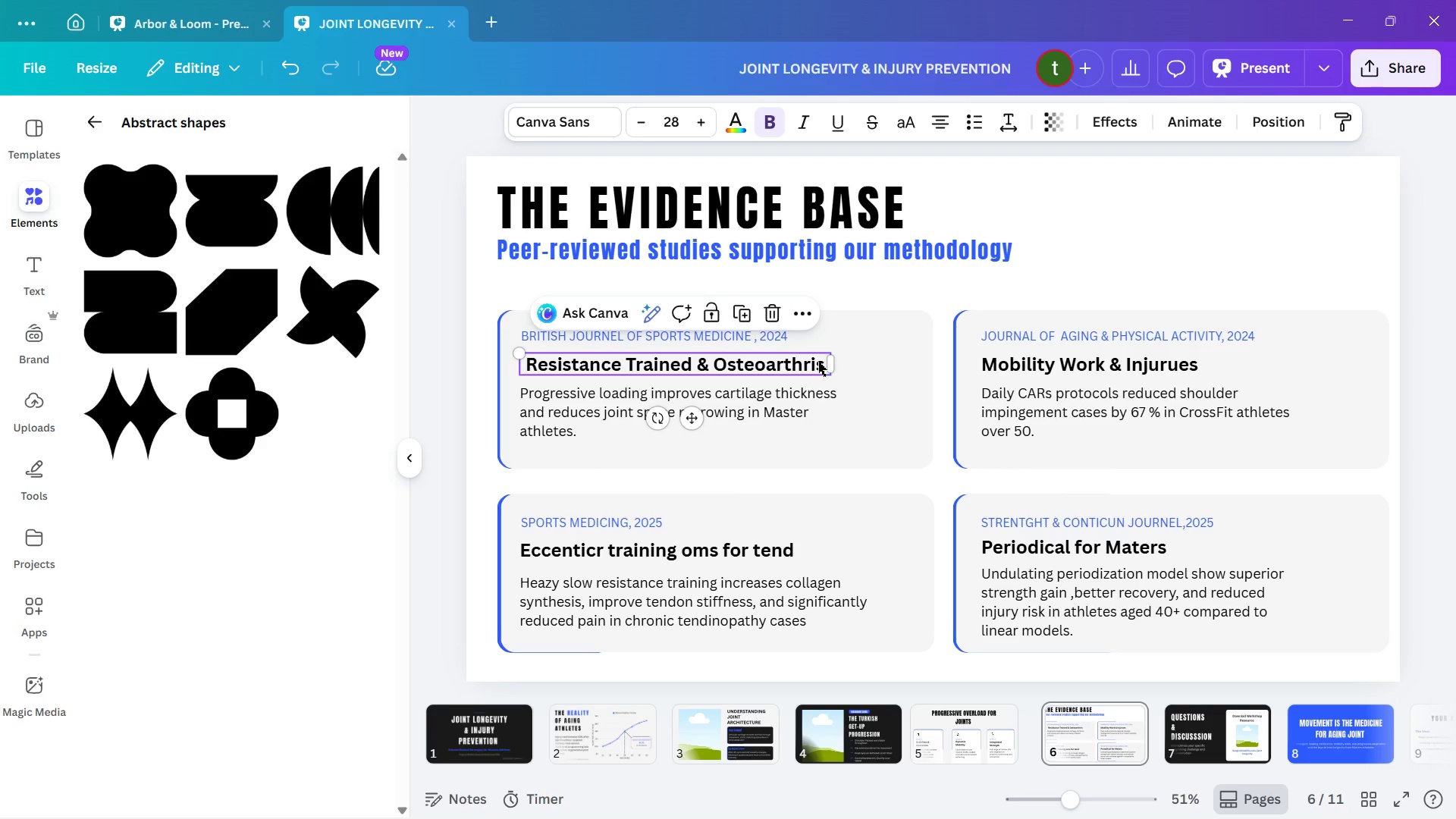 
left_click([819, 362])
 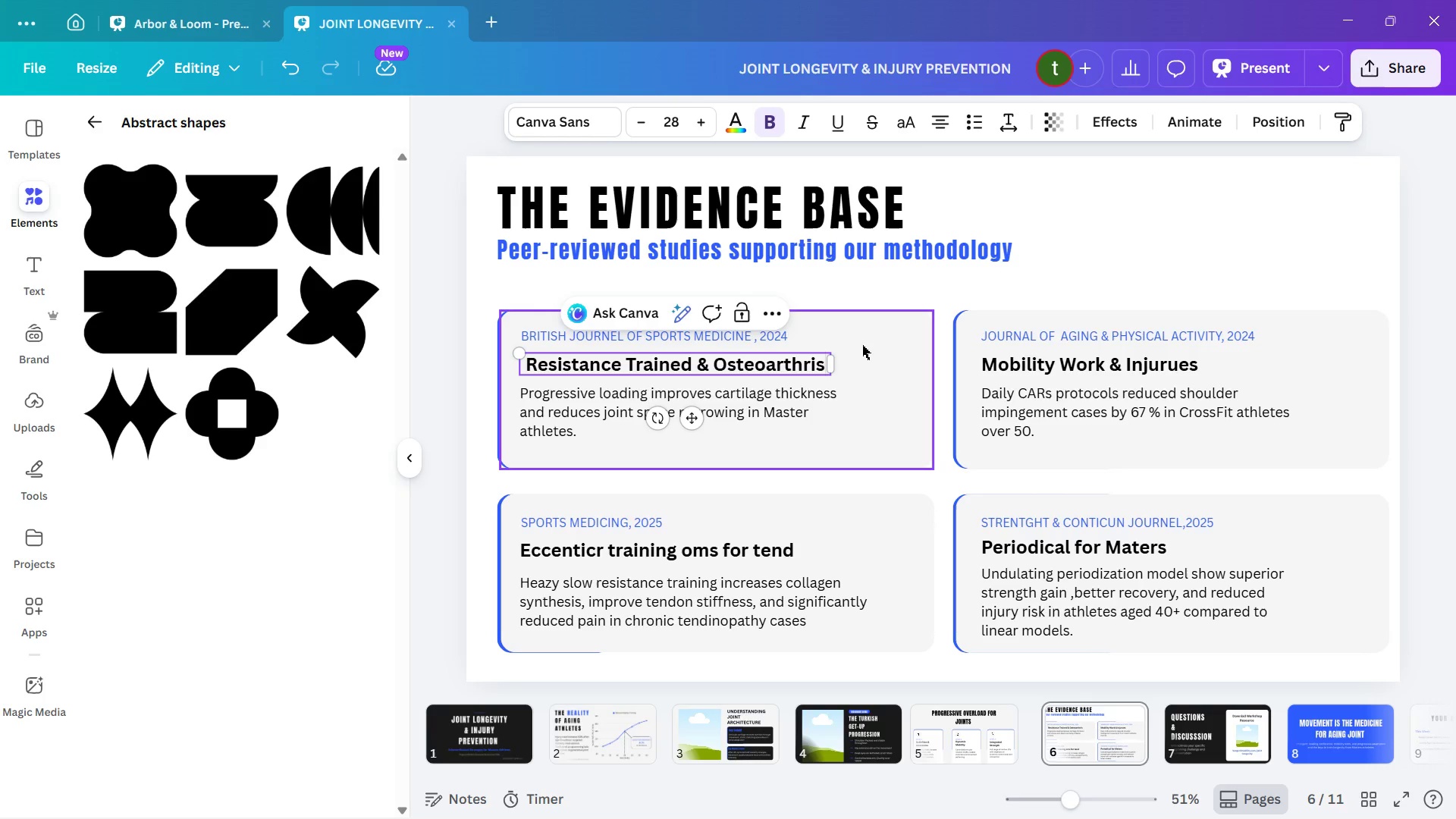 
key(Backspace)
key(Backspace)
key(Backspace)
type(ritis)
 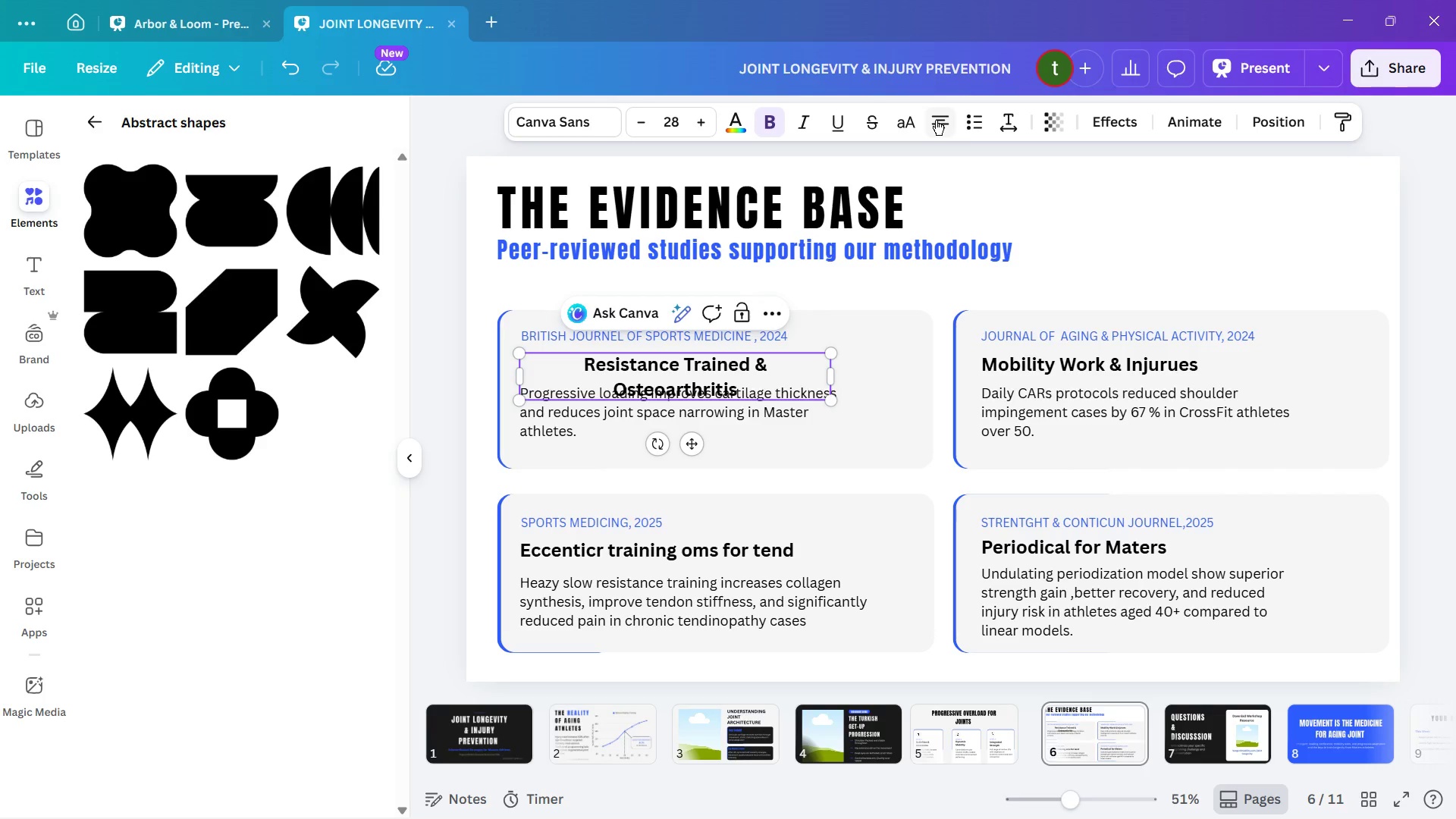 
wait(5.41)
 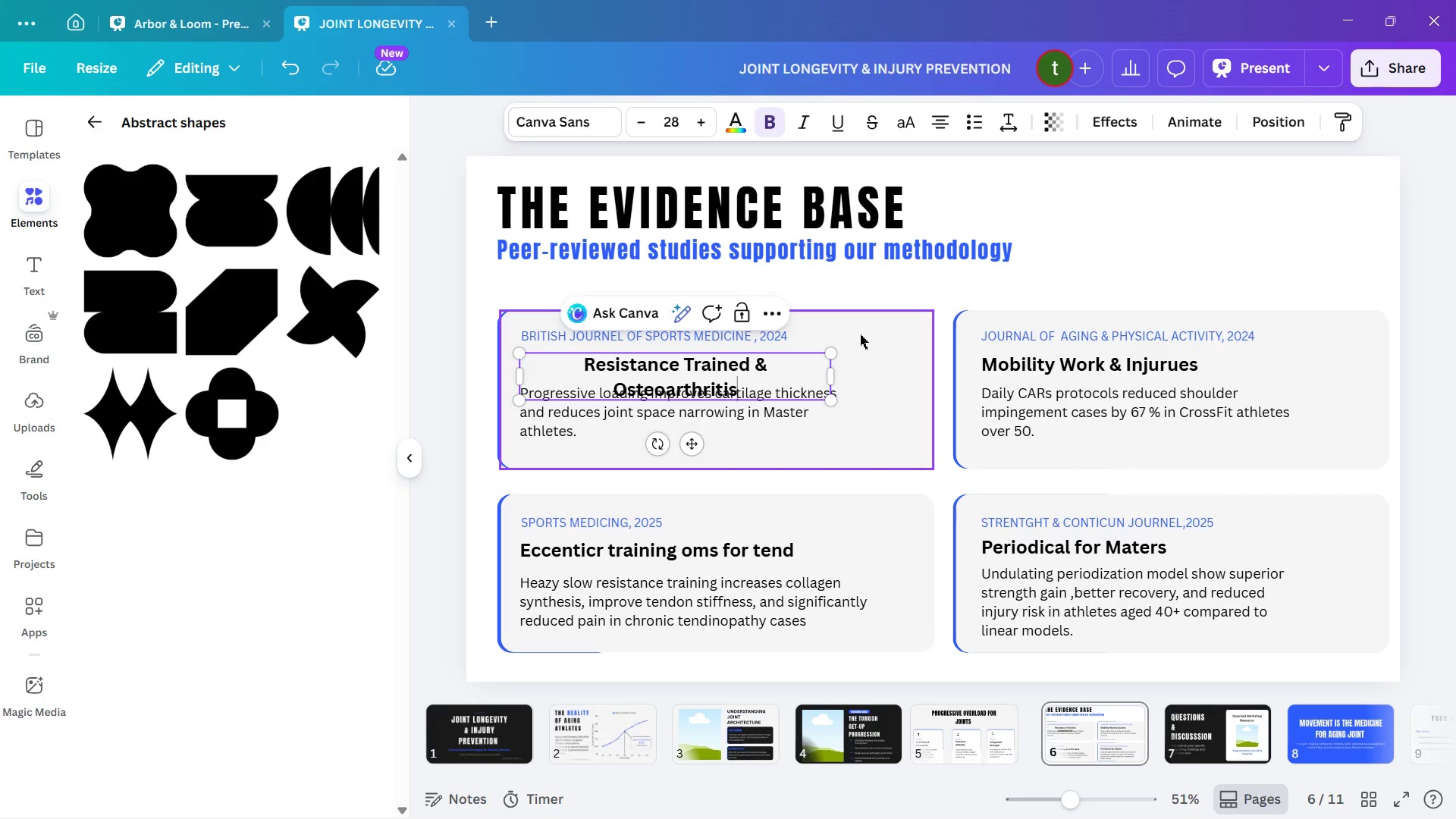 
left_click([937, 121])
 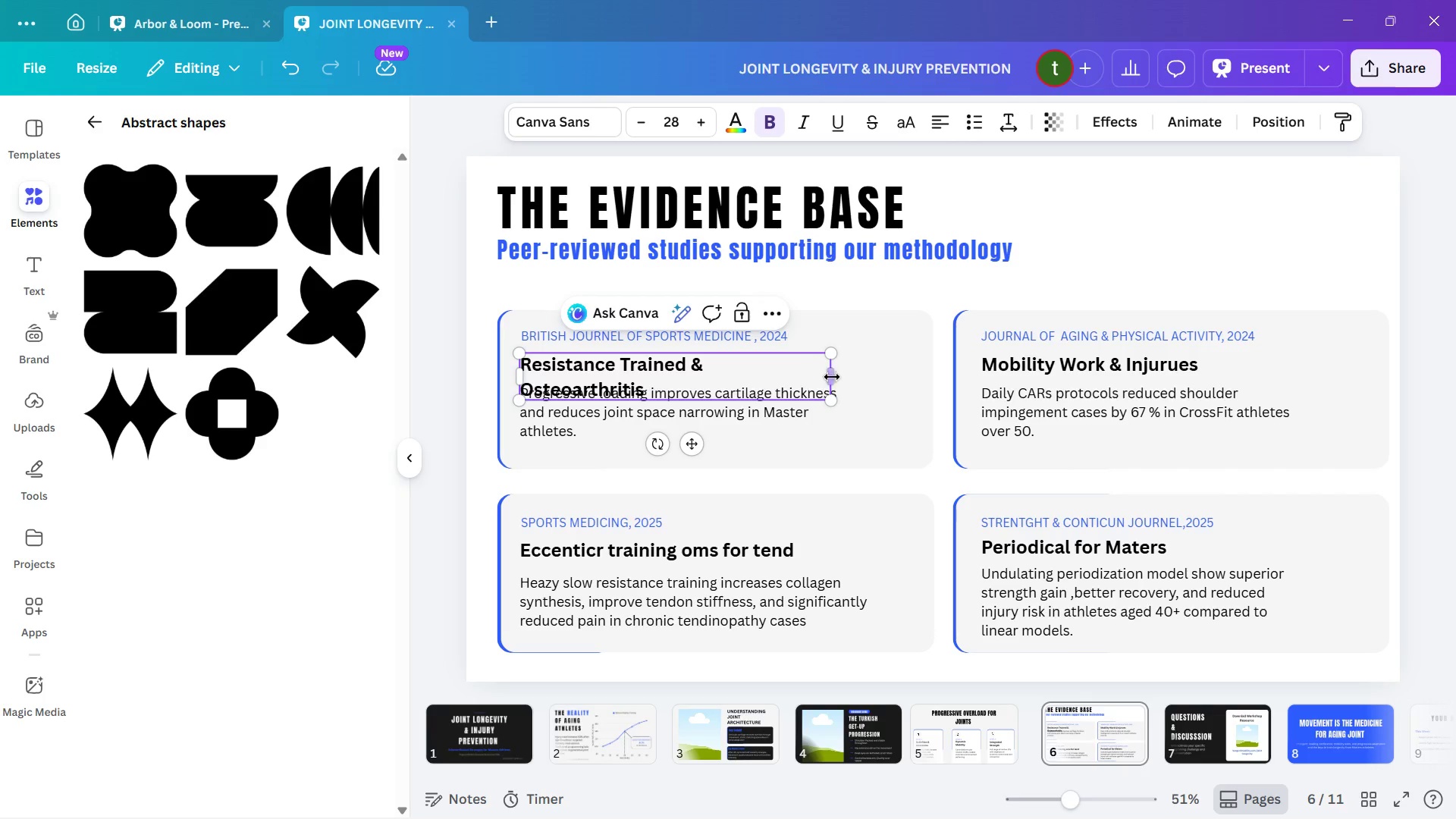 
left_click_drag(start_coordinate=[830, 377], to_coordinate=[852, 378])
 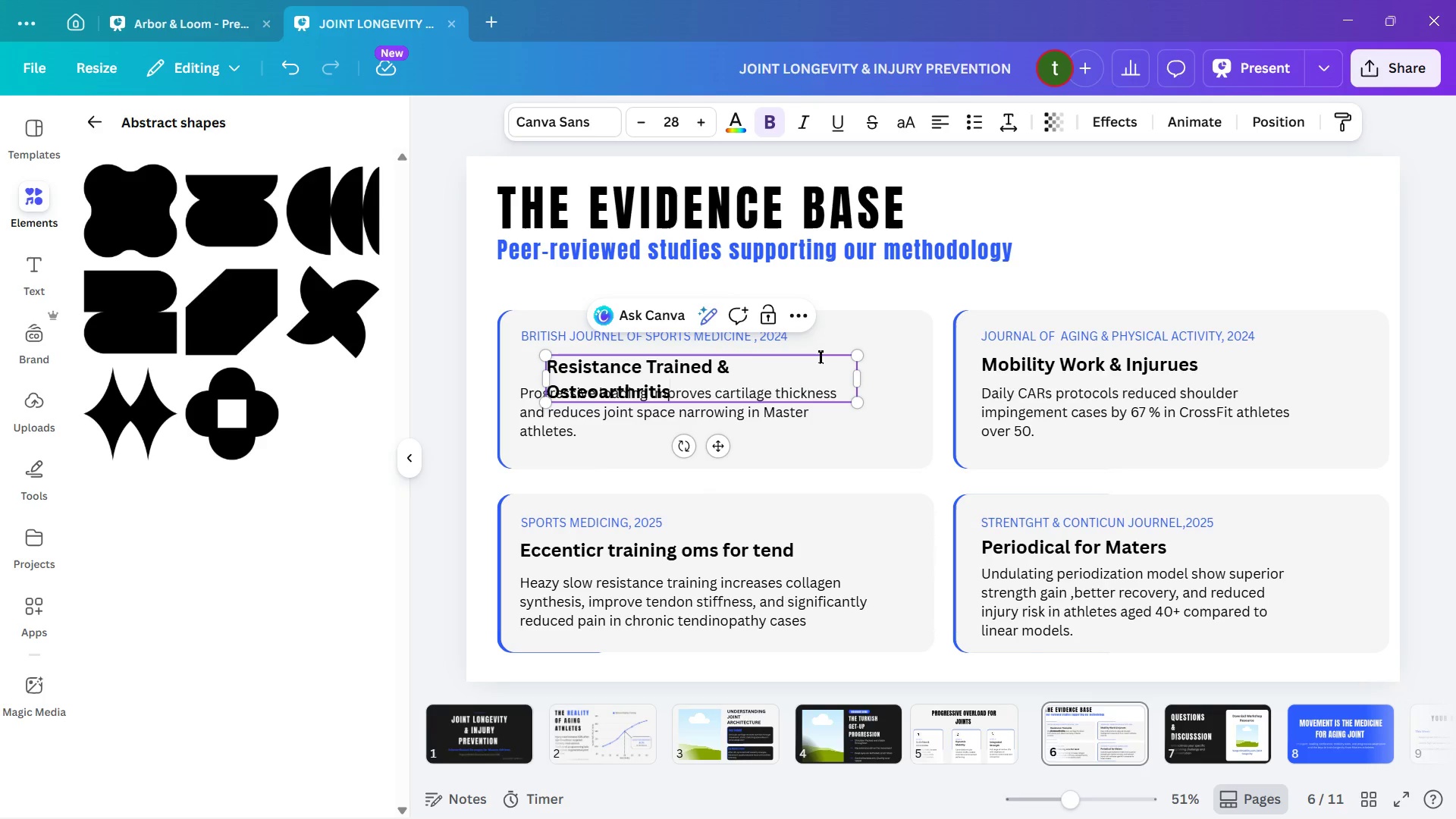 
key(Control+Z)
 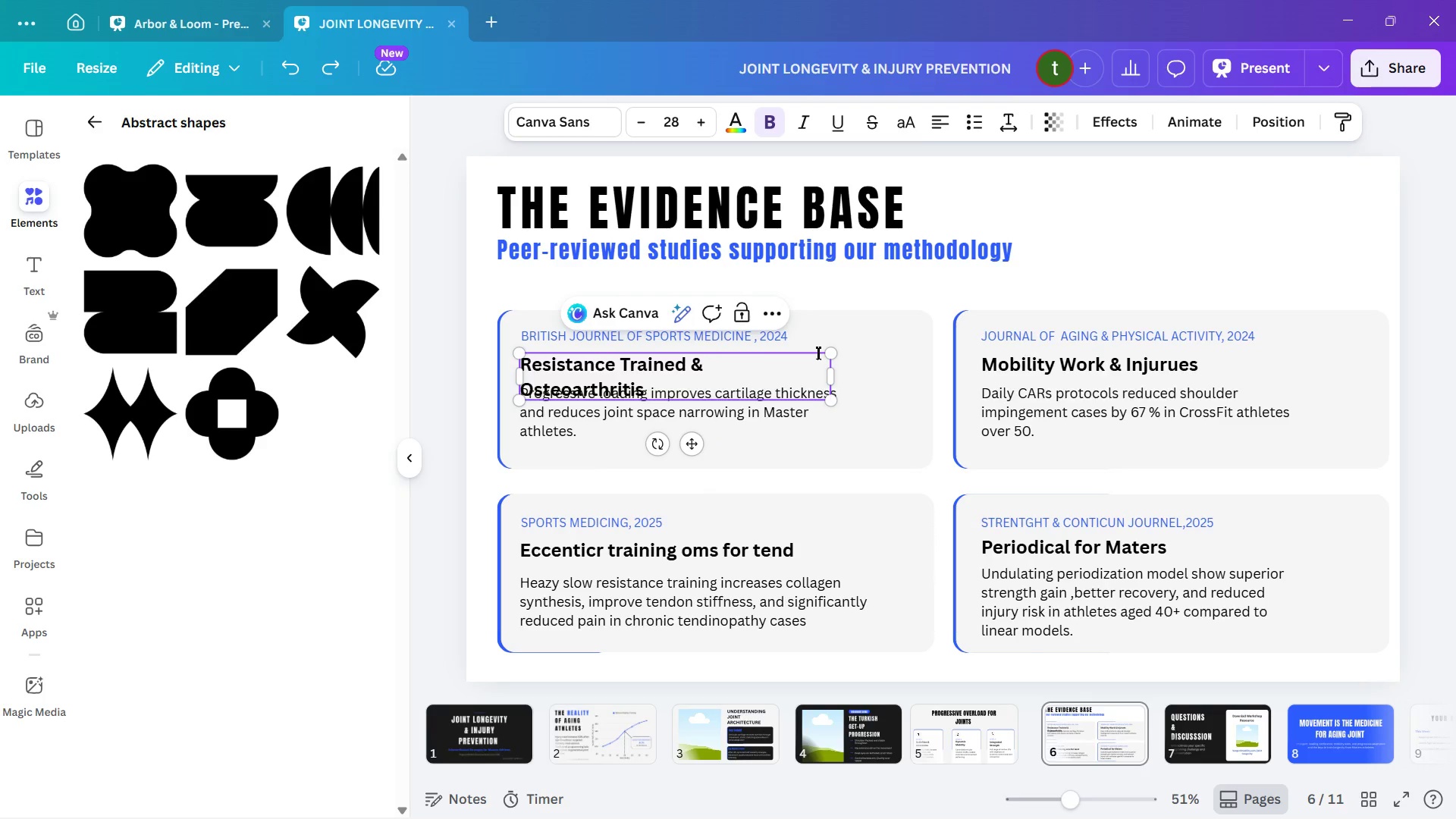 
key(Control+Z)
 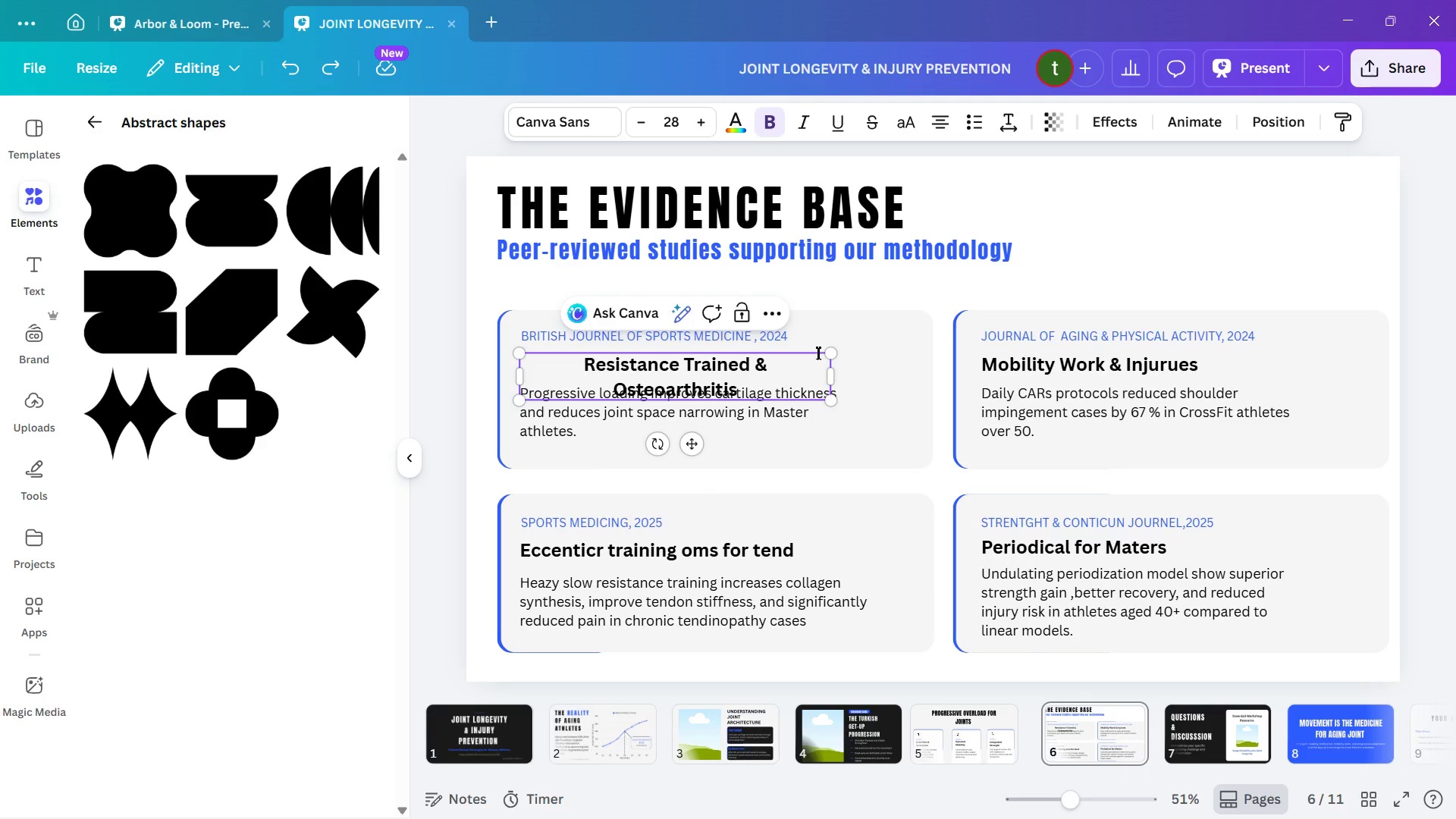 
key(Control+Z)
 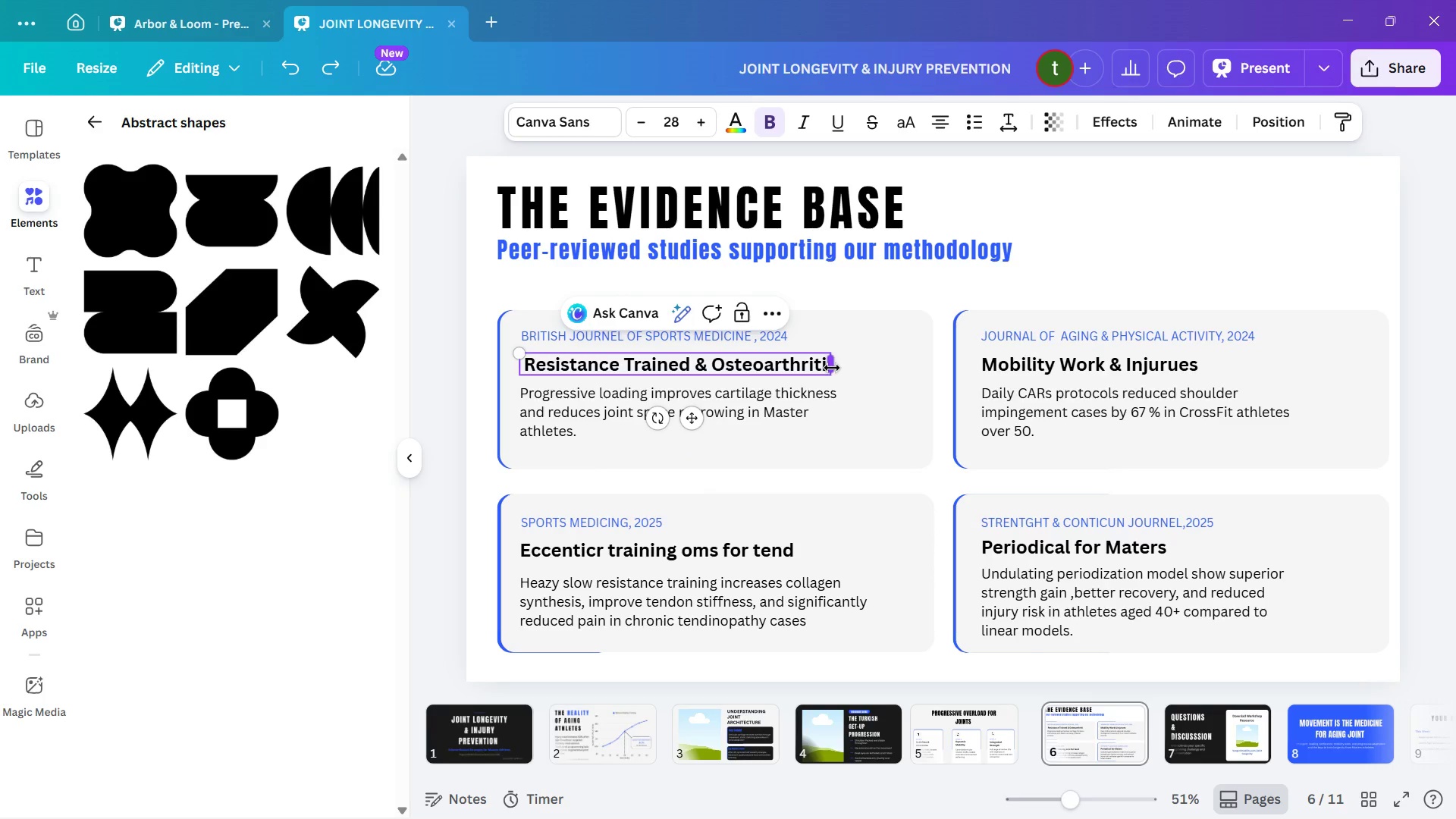 
left_click_drag(start_coordinate=[832, 368], to_coordinate=[846, 367])
 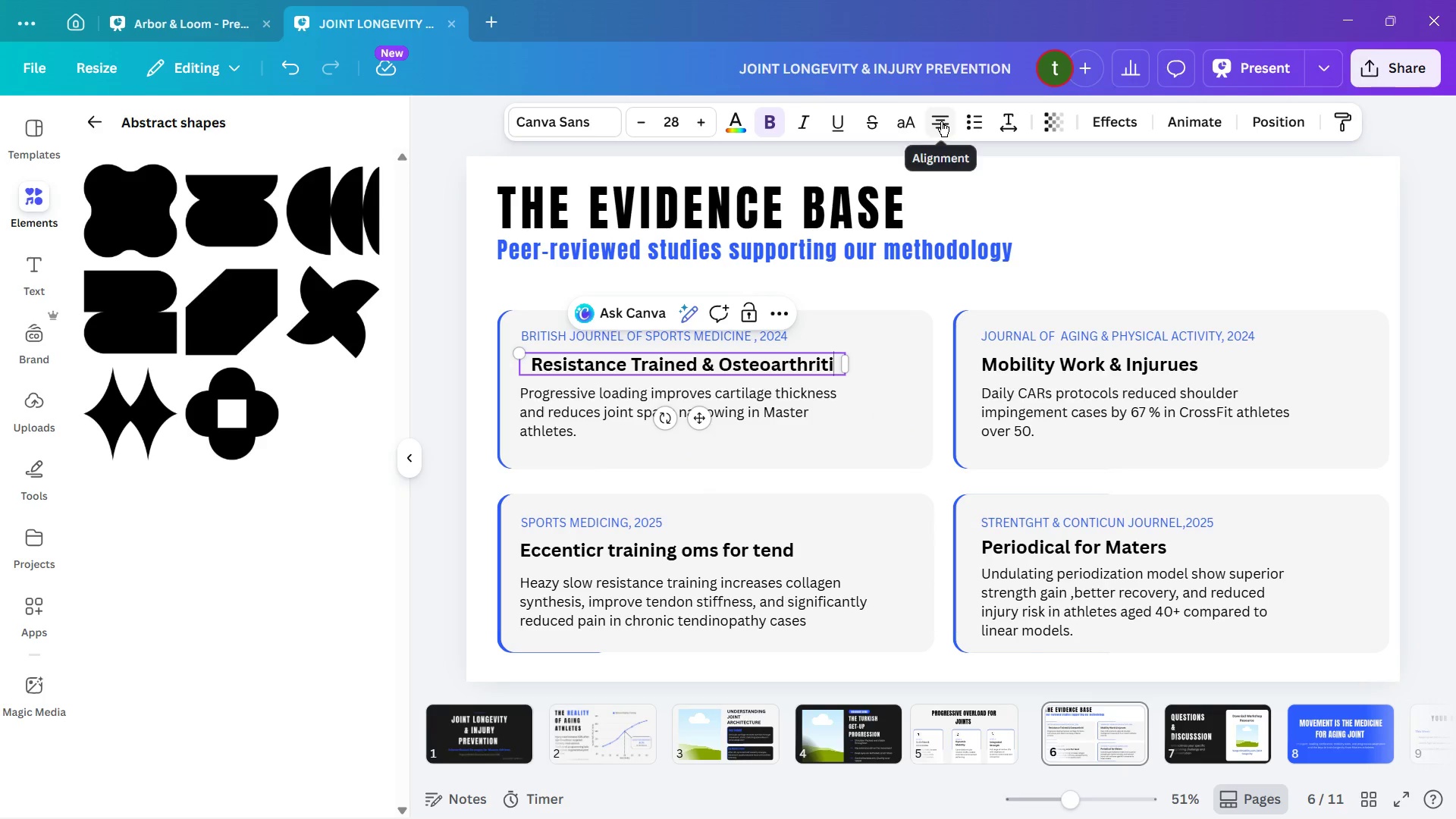 
left_click([941, 121])
 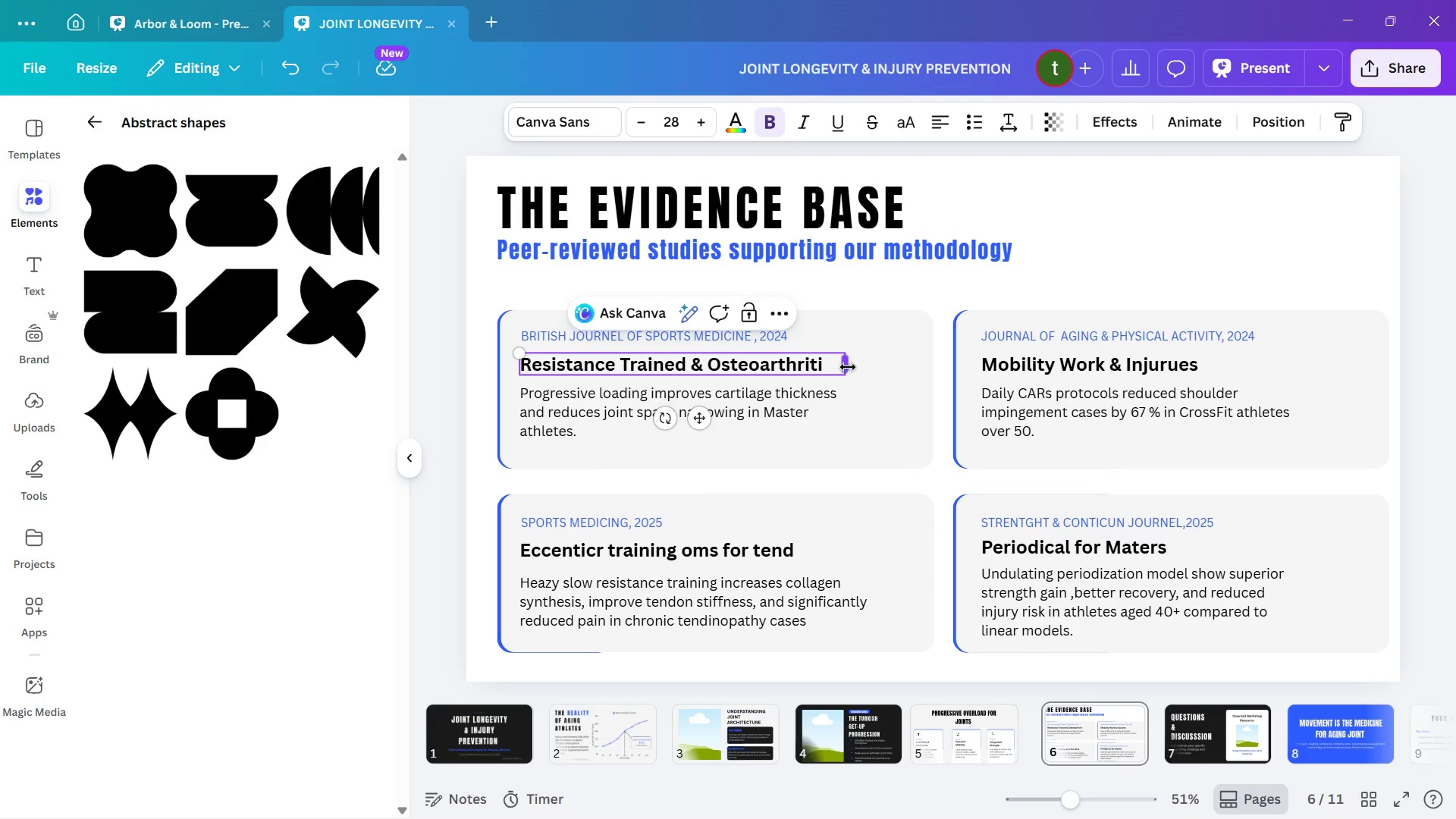 
left_click_drag(start_coordinate=[850, 364], to_coordinate=[864, 362])
 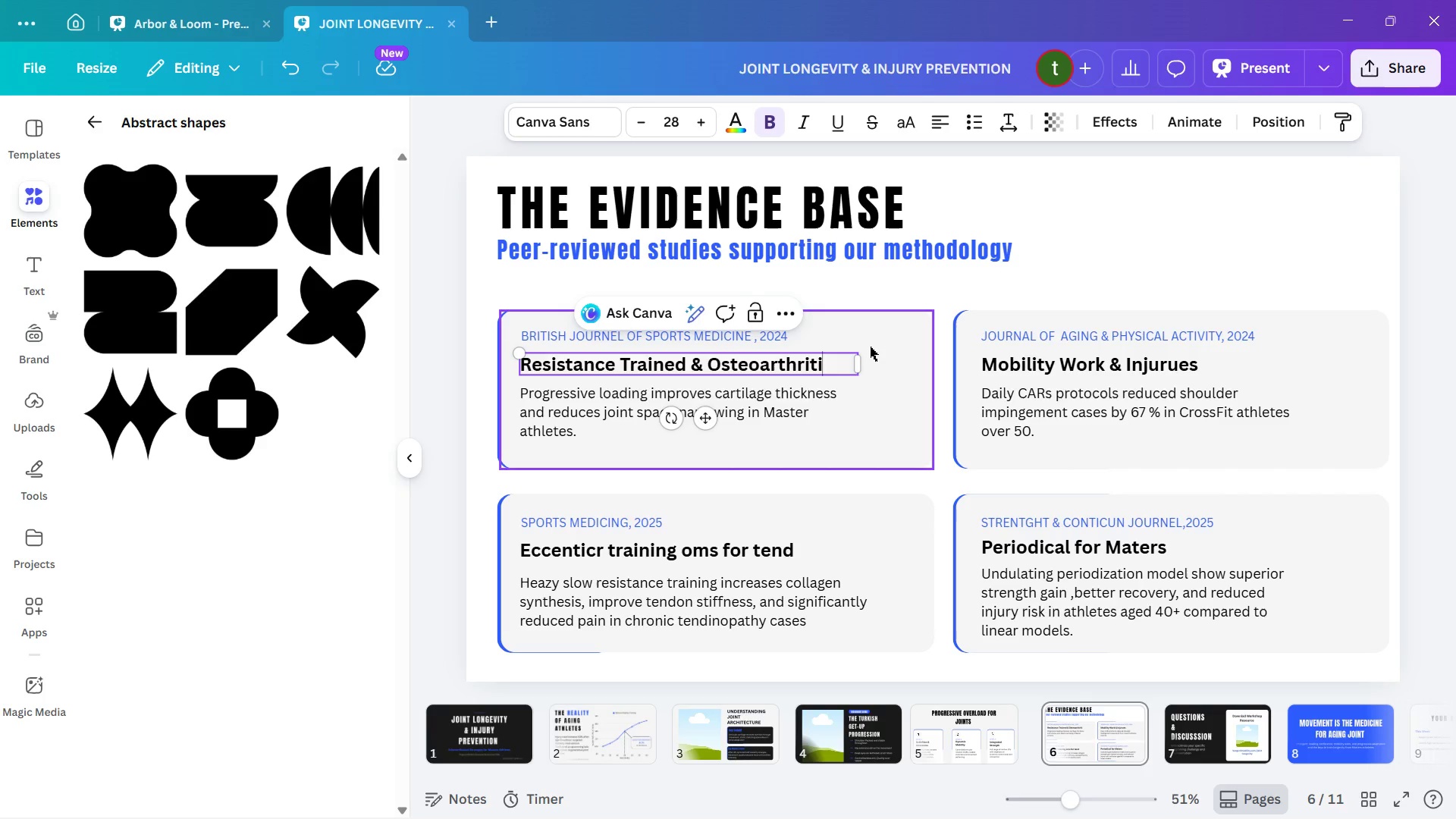 
wait(6.58)
 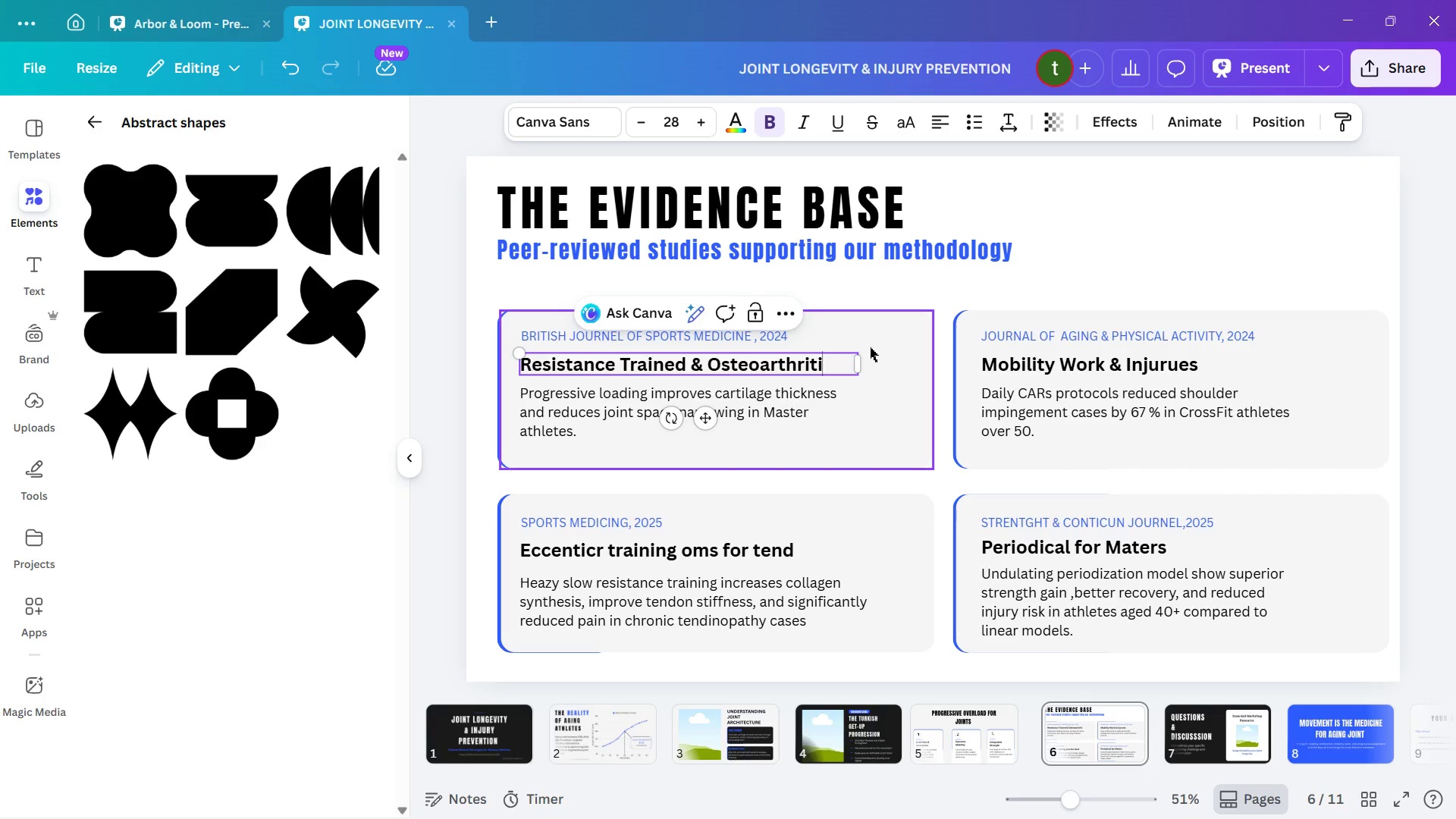 
key(S)
 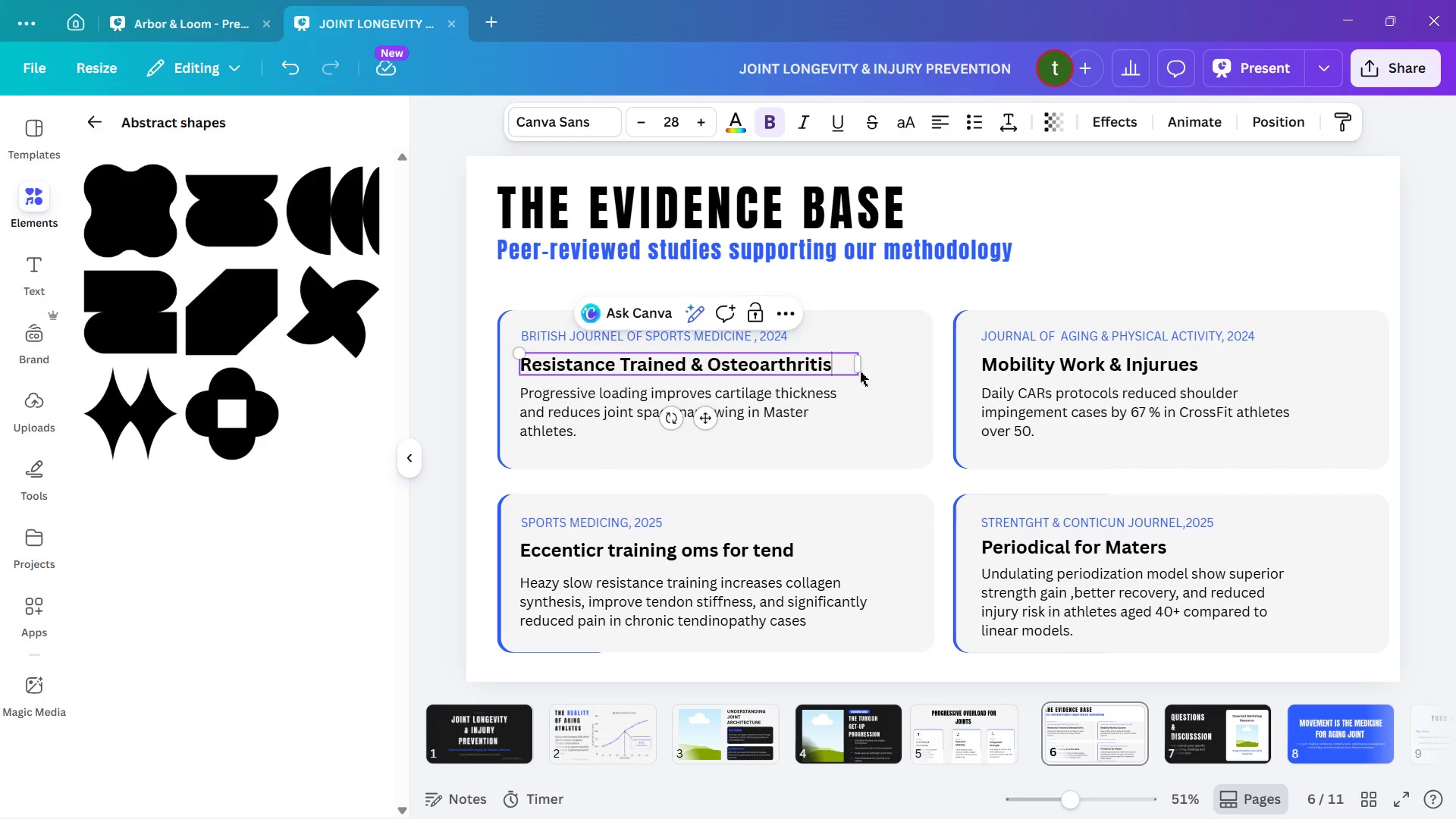 
wait(14.91)
 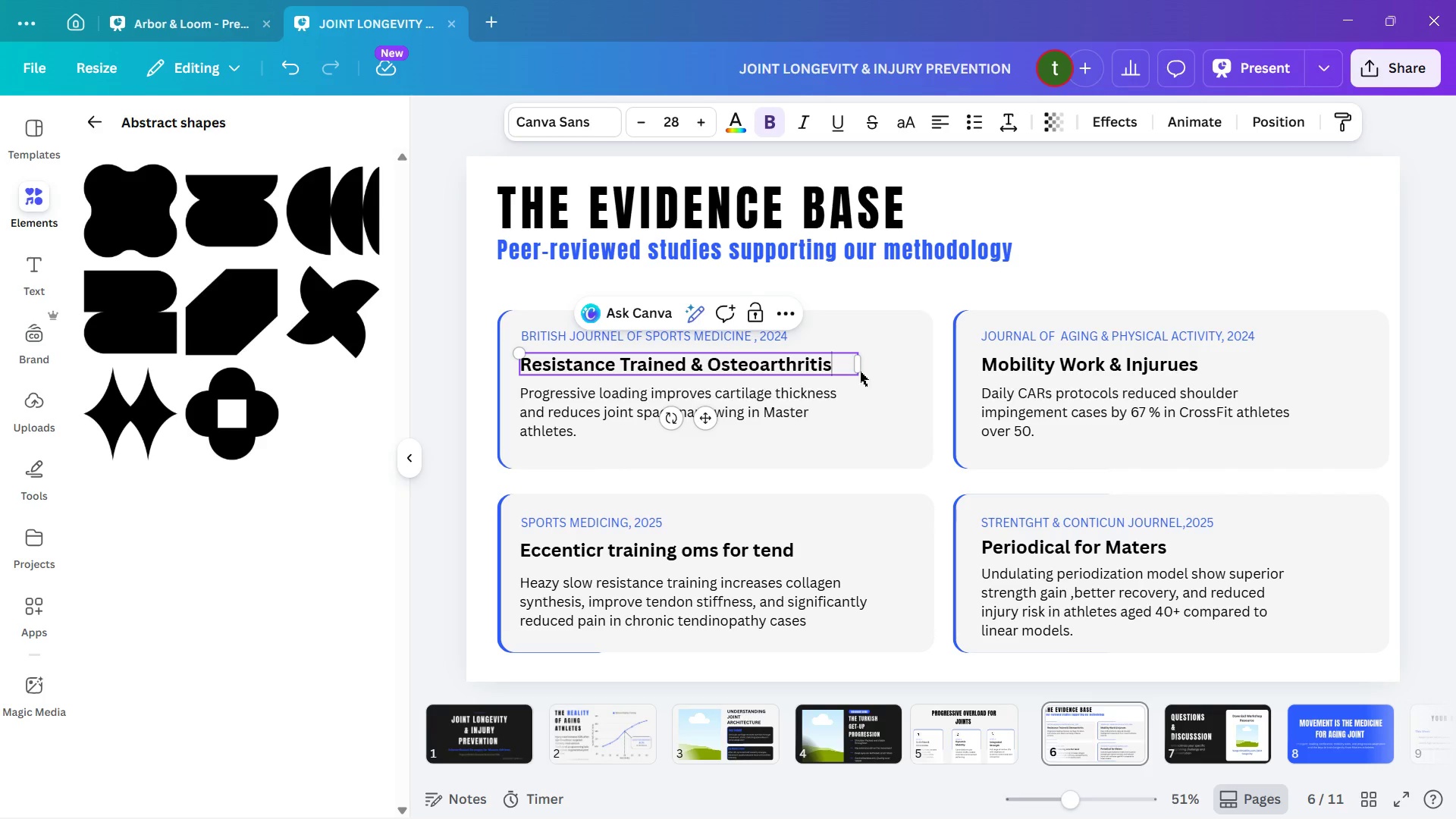 
double_click([1005, 339])
 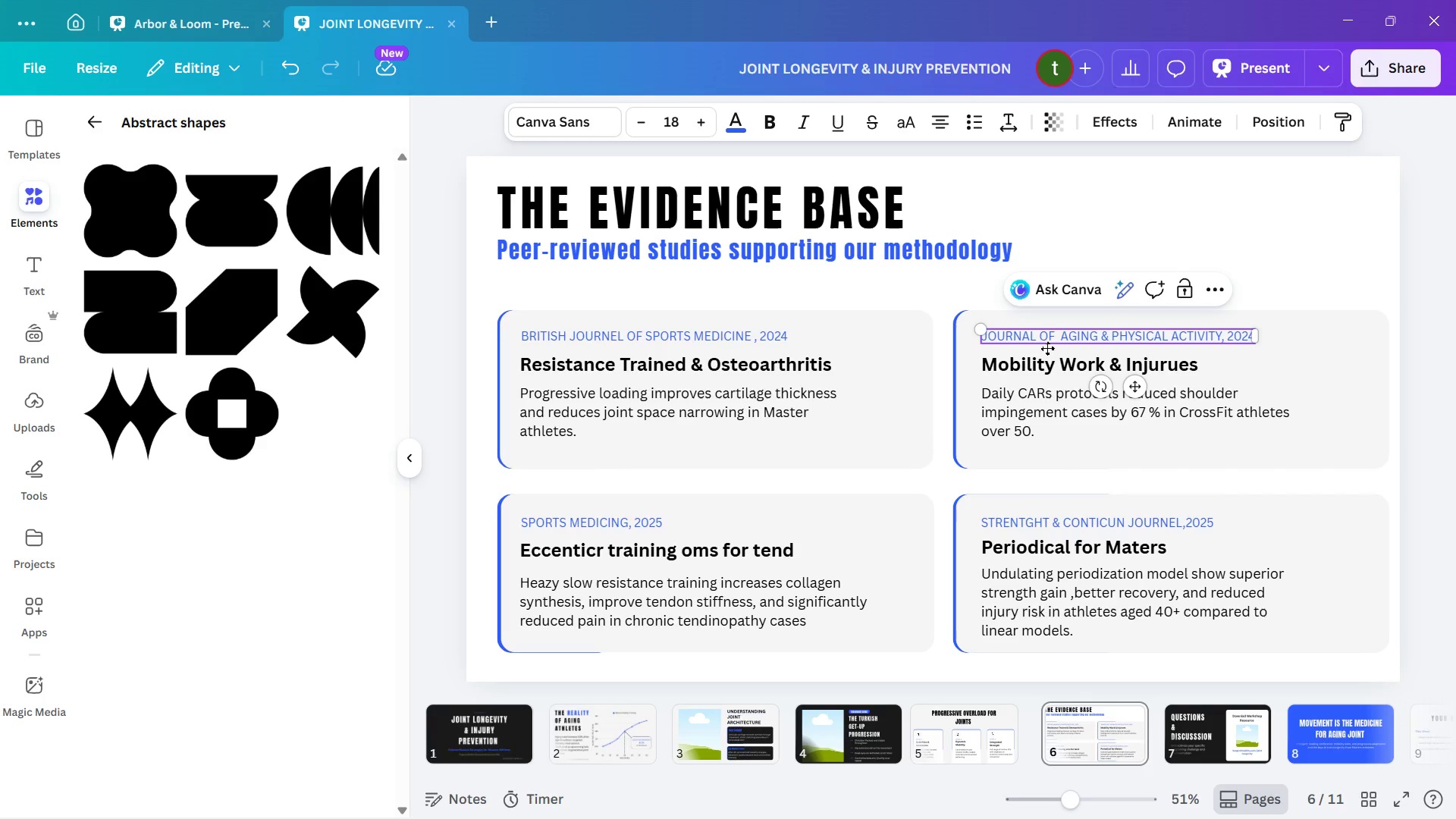 
left_click([1093, 344])
 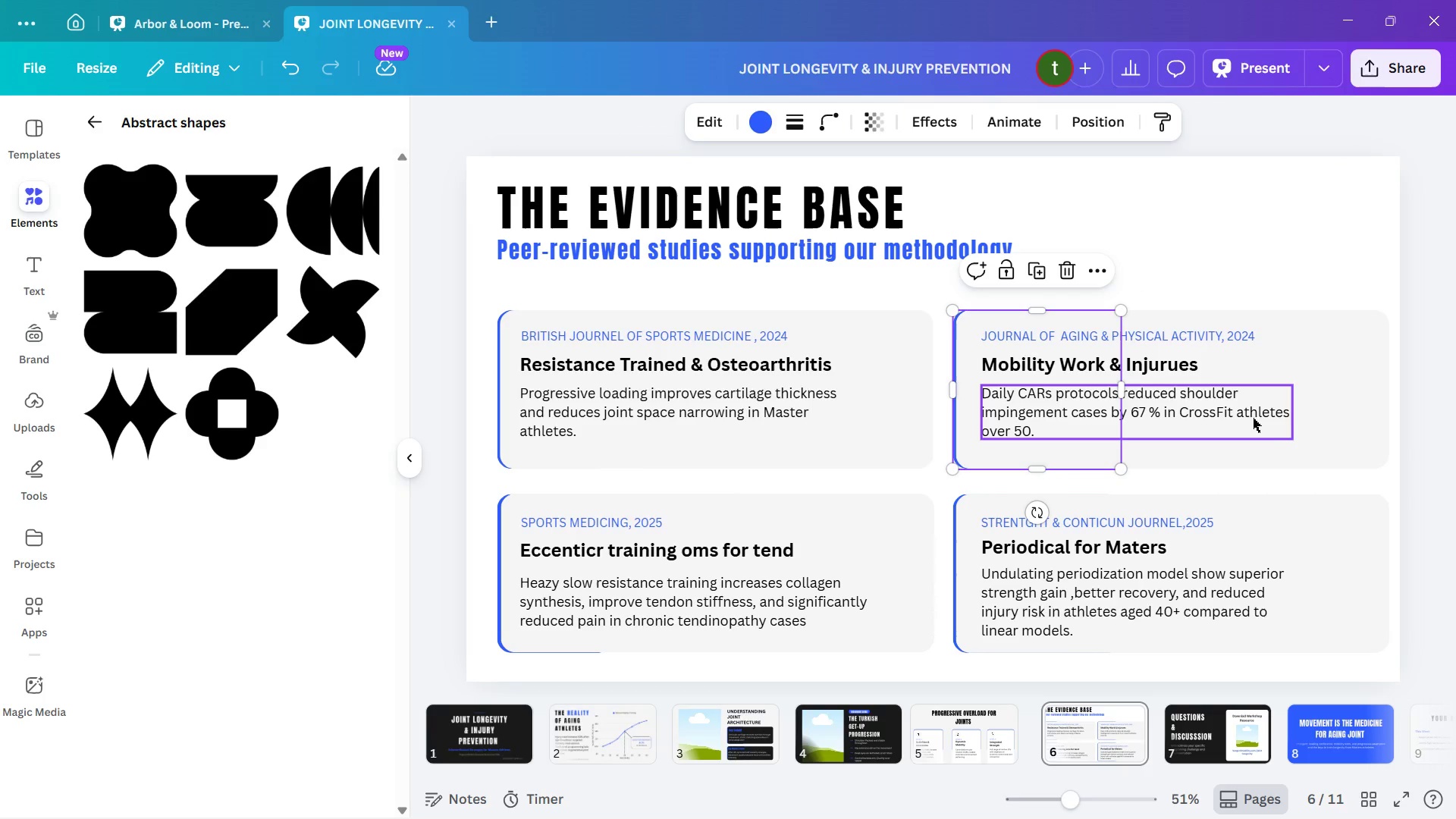 
left_click([1285, 446])
 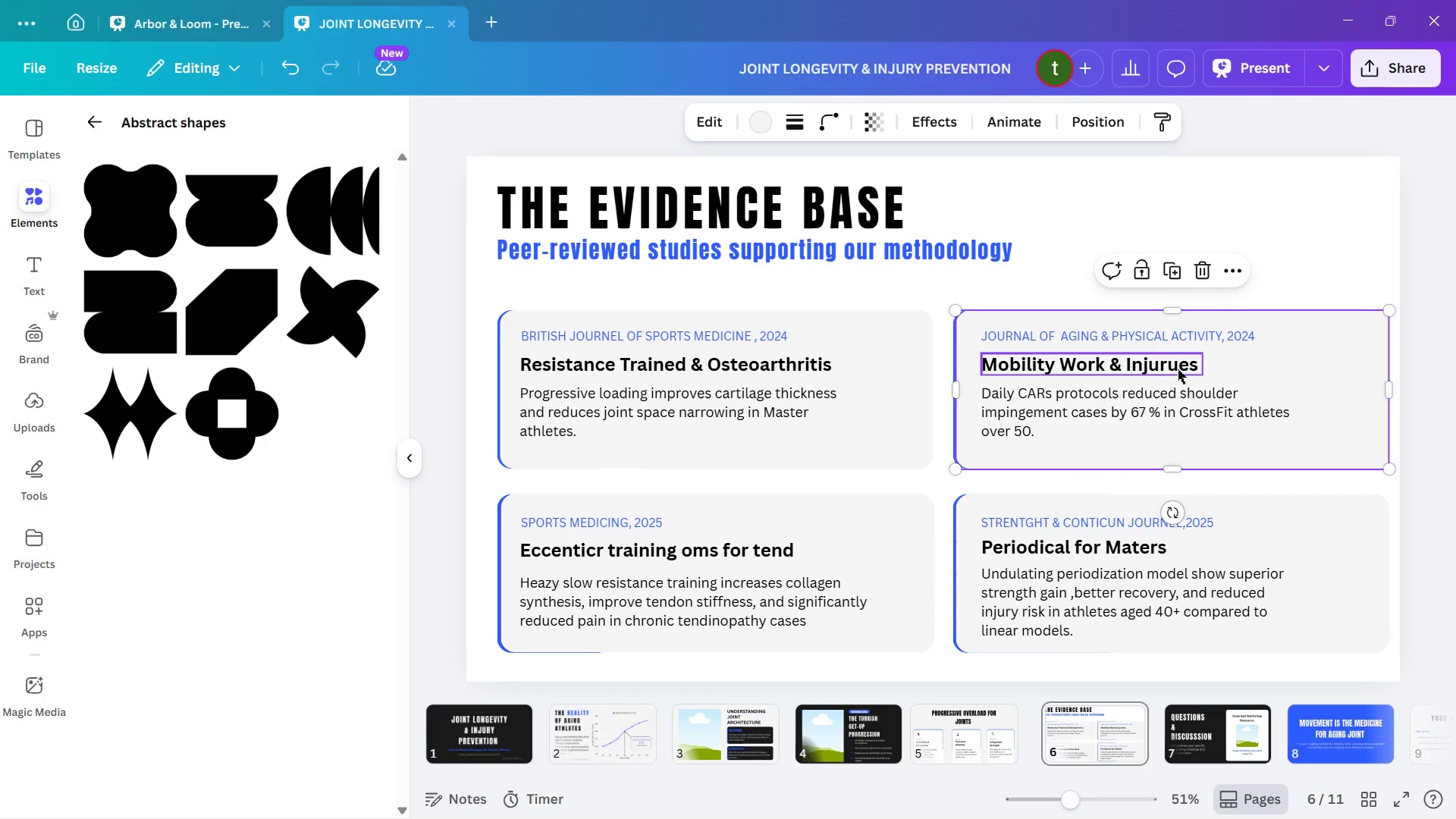 
wait(6.92)
 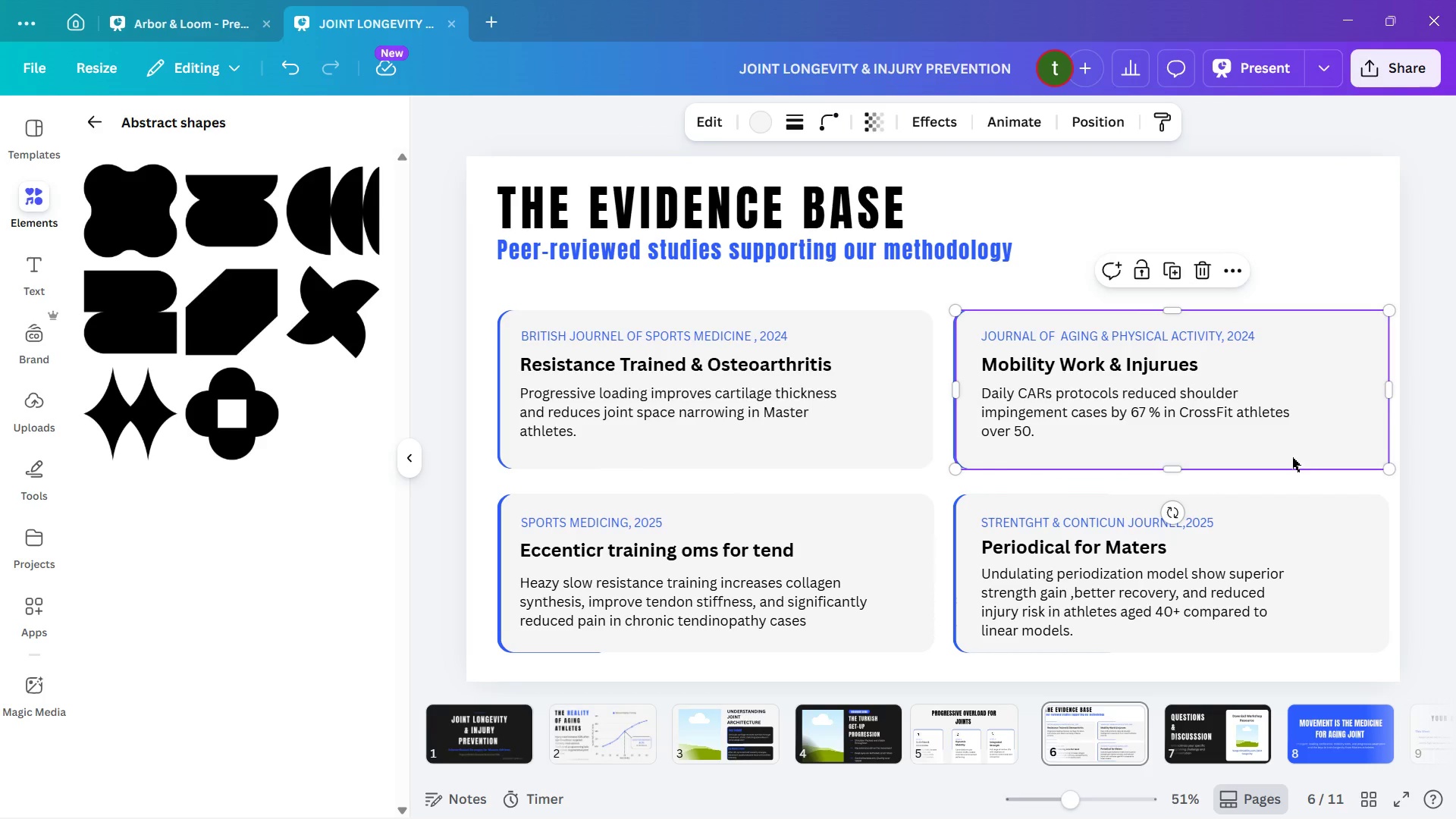 
left_click([1109, 406])
 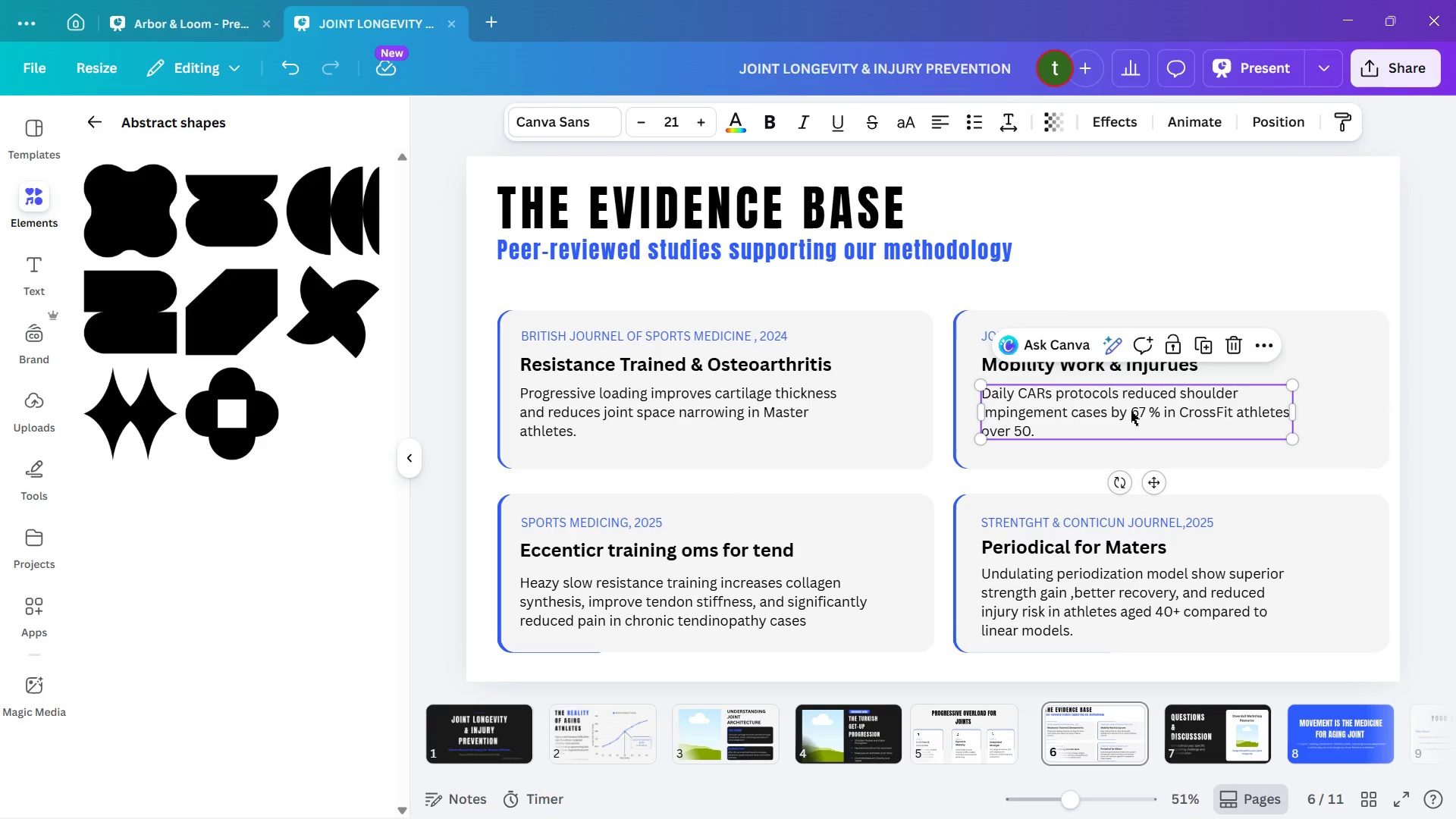 
wait(6.52)
 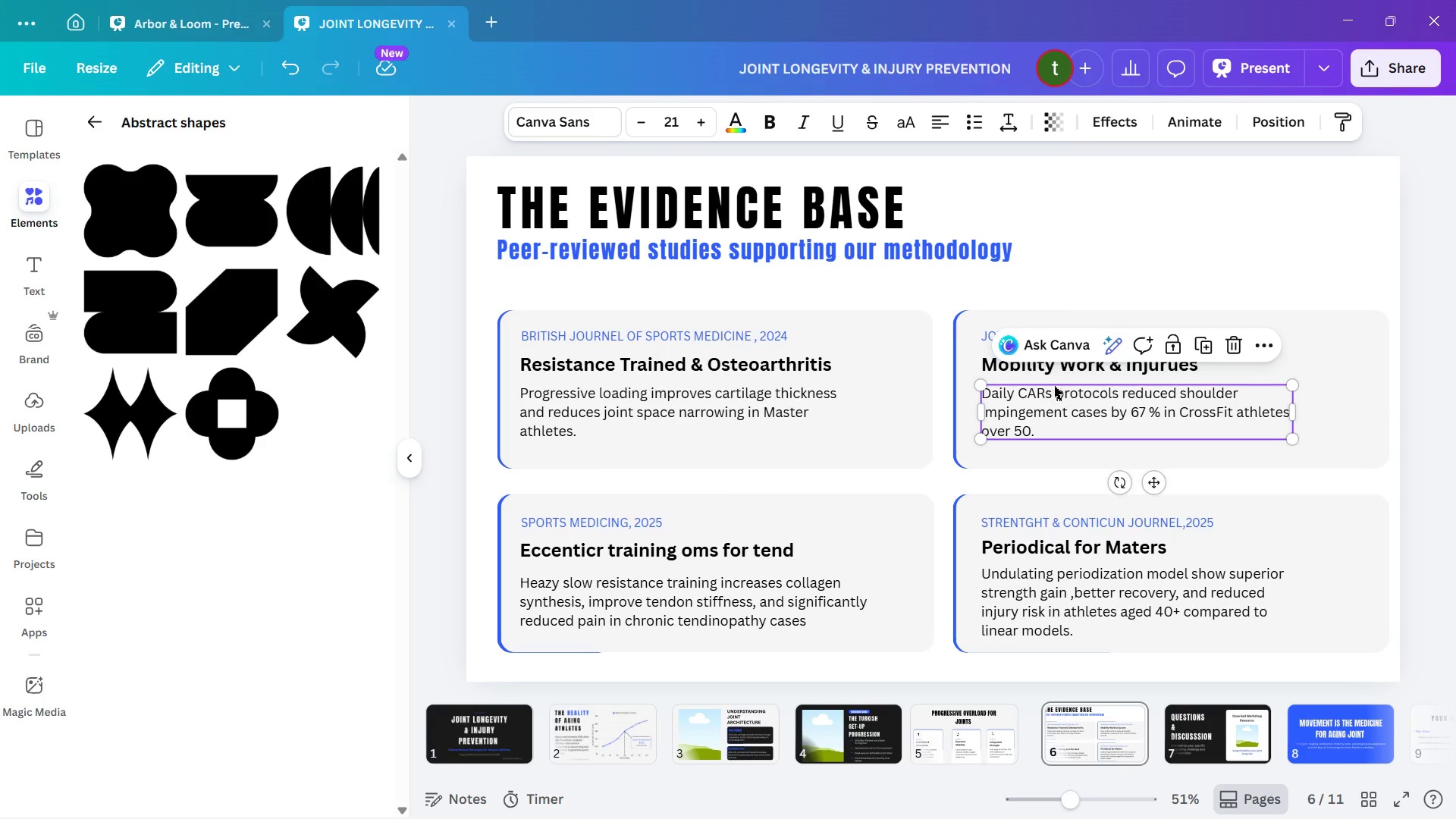 
left_click([1301, 481])
 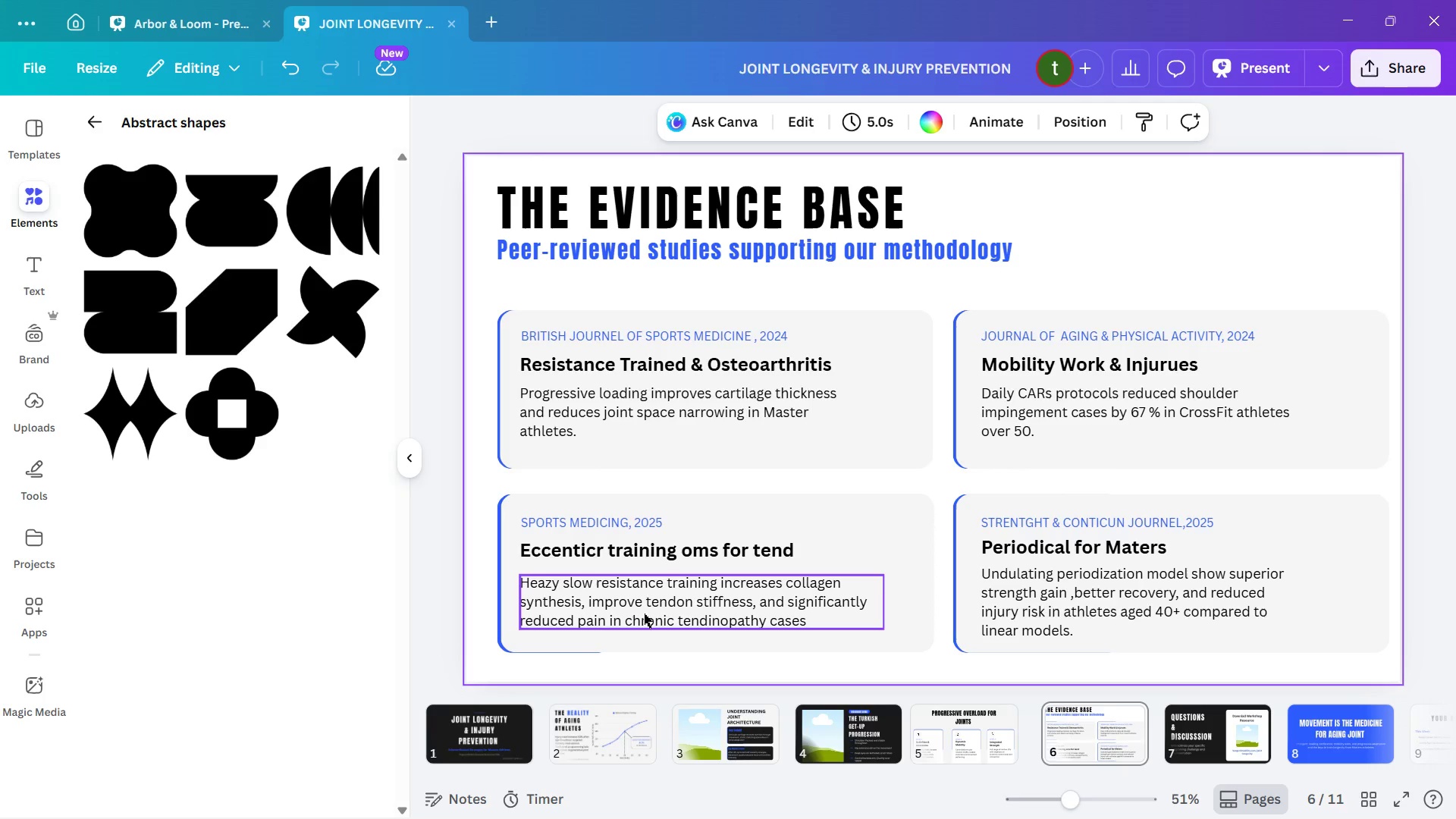 
wait(18.38)
 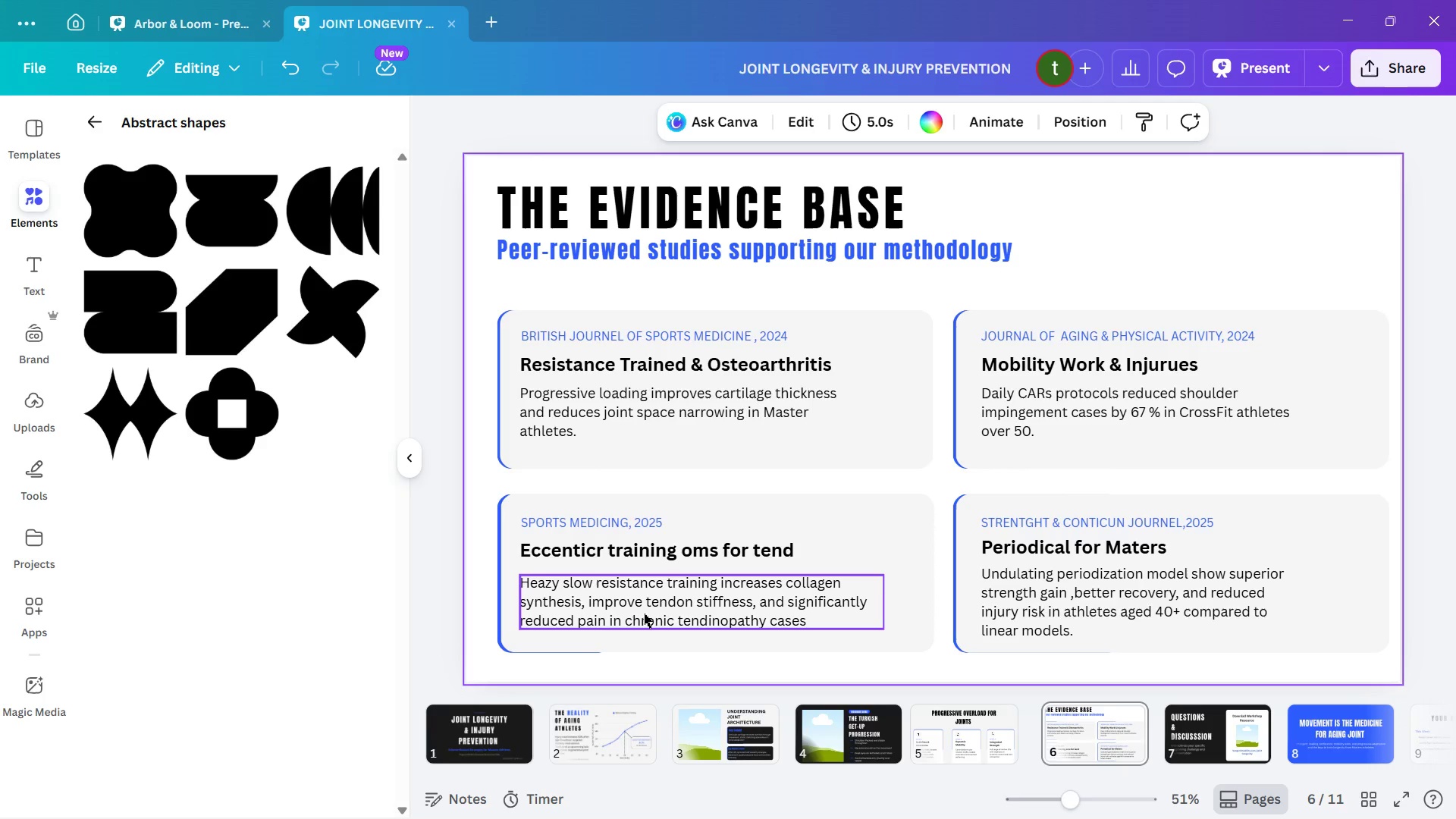 
double_click([766, 340])
 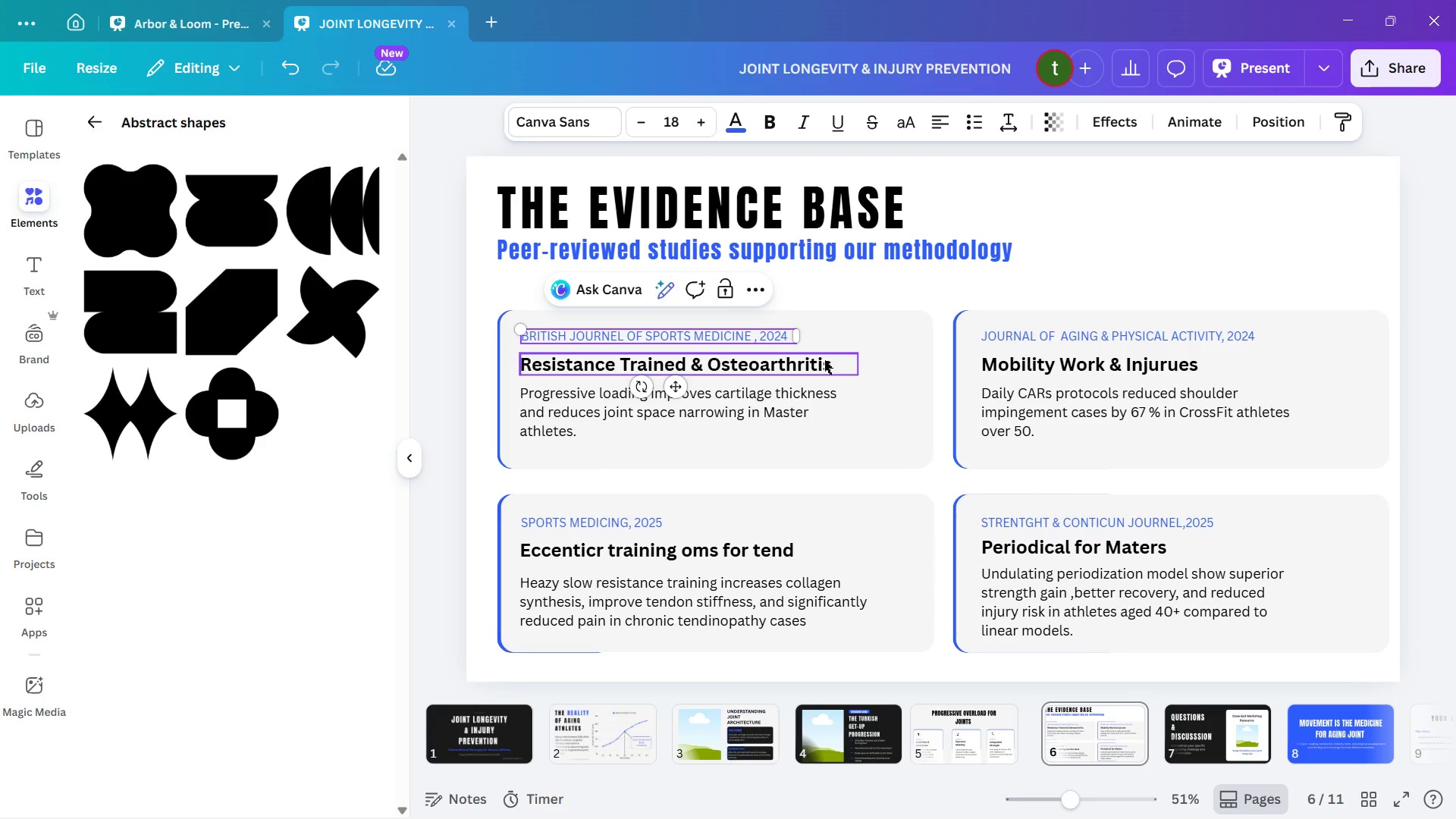 
key(Backspace)
 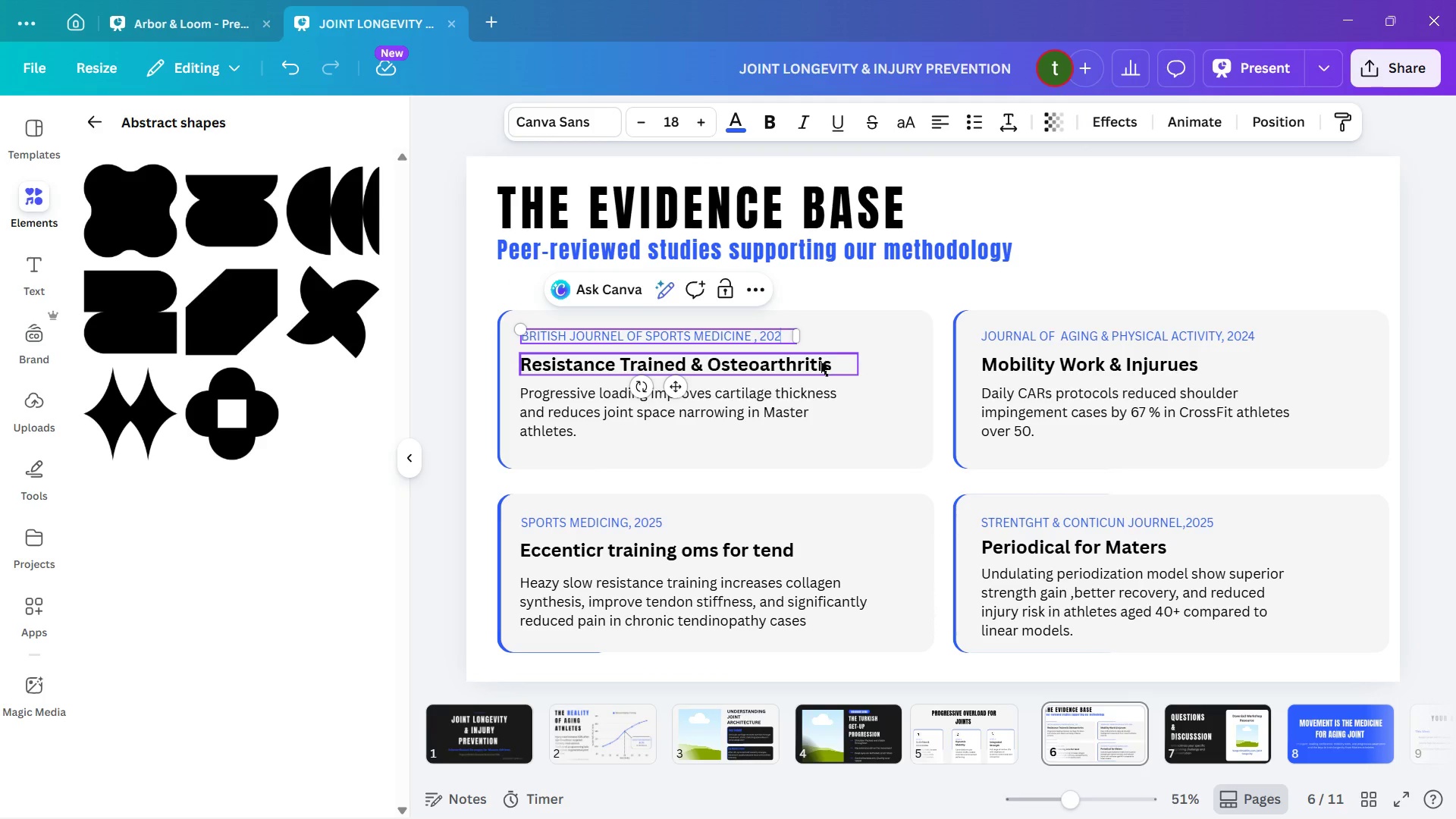 
key(3)
 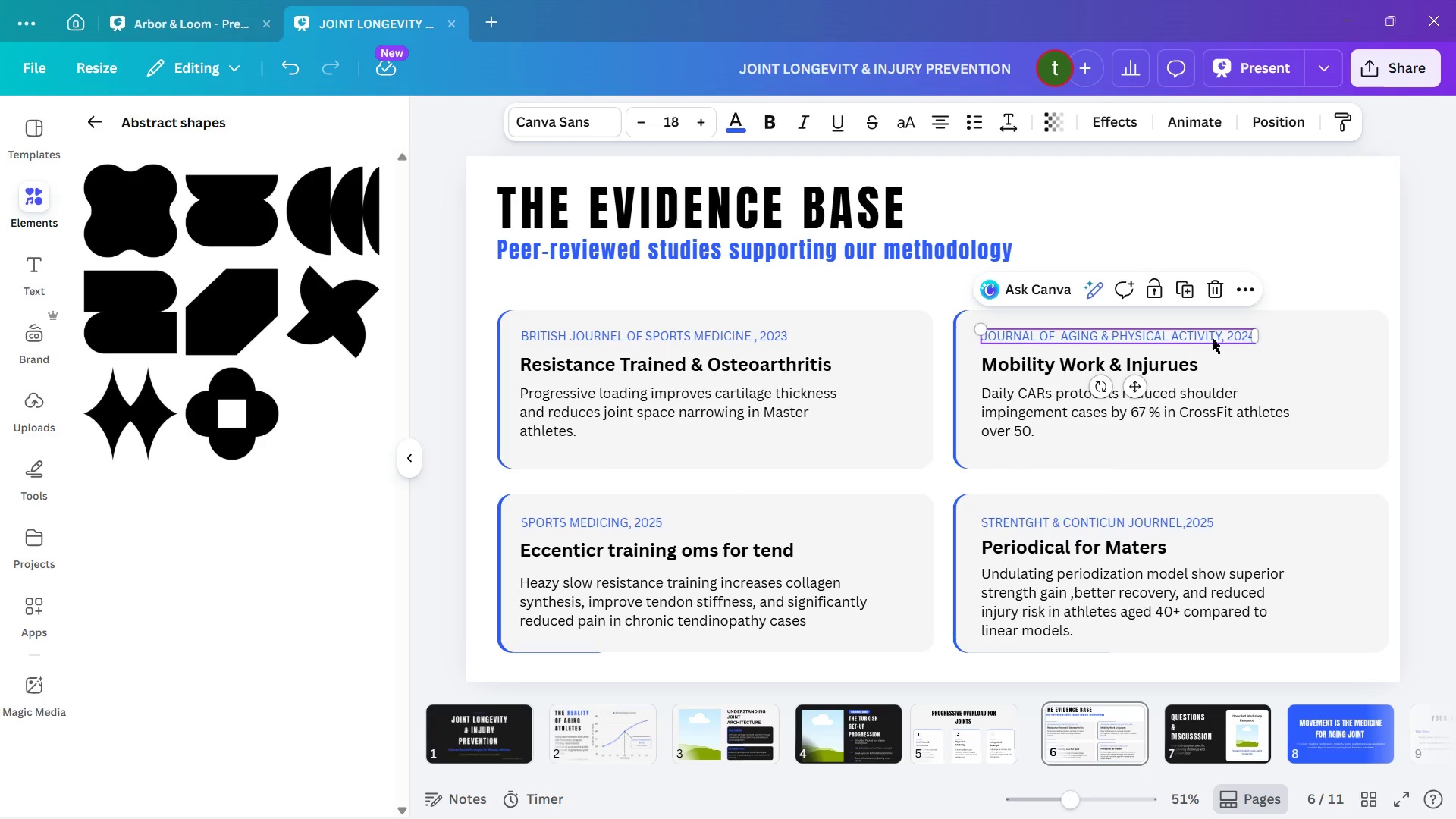 
left_click([1239, 334])
 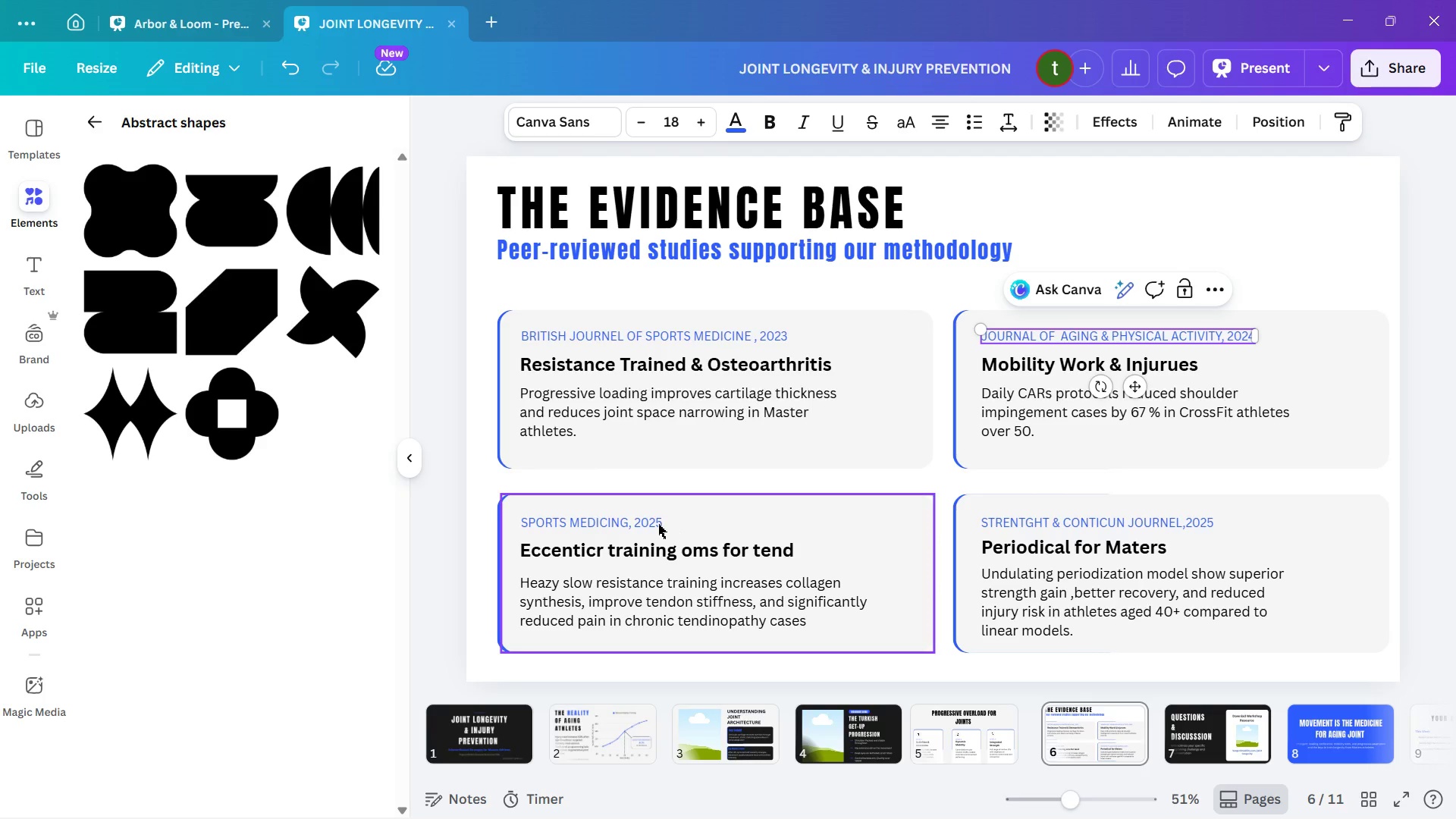 
double_click([656, 523])
 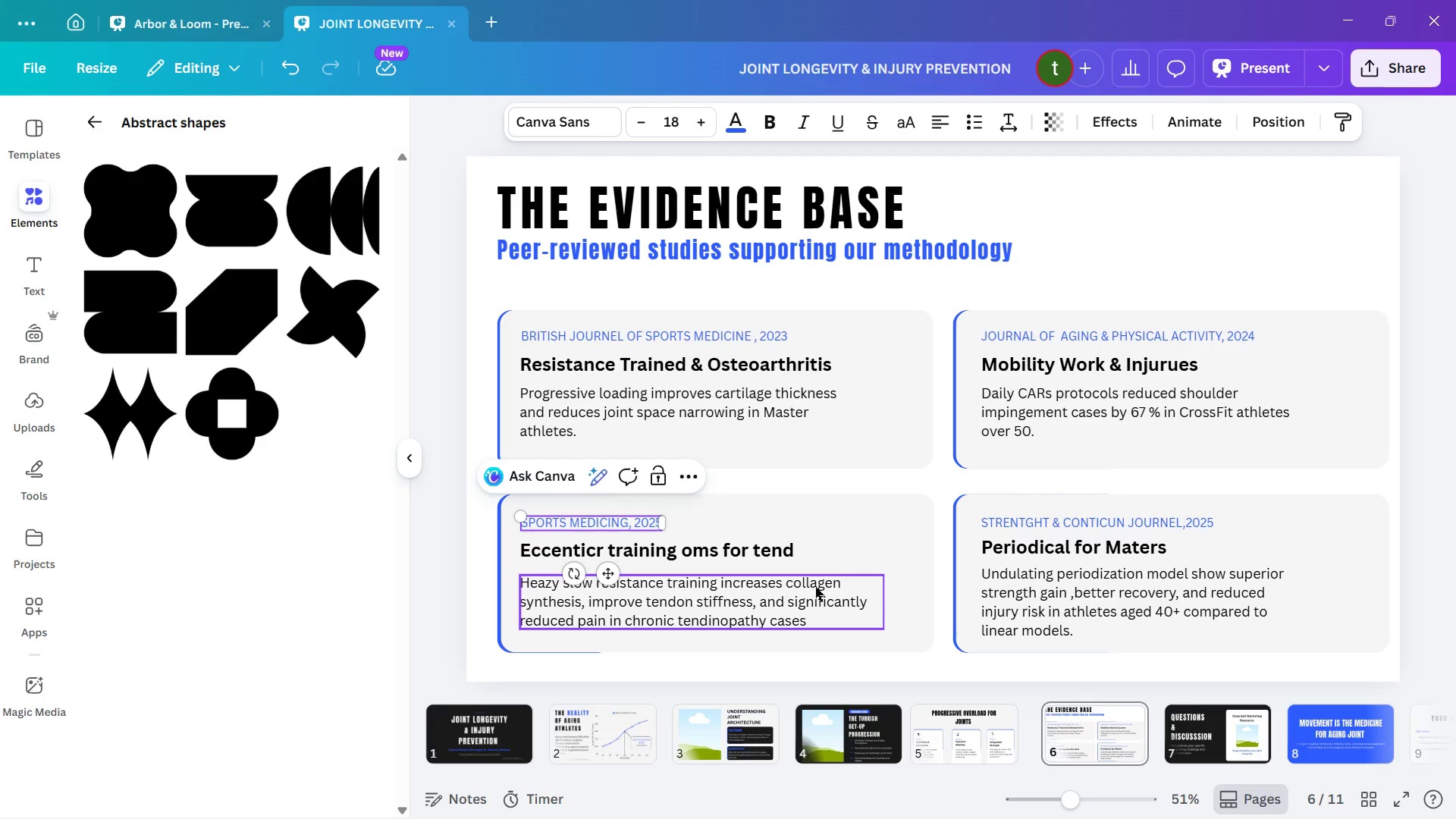 
key(ArrowRight)
 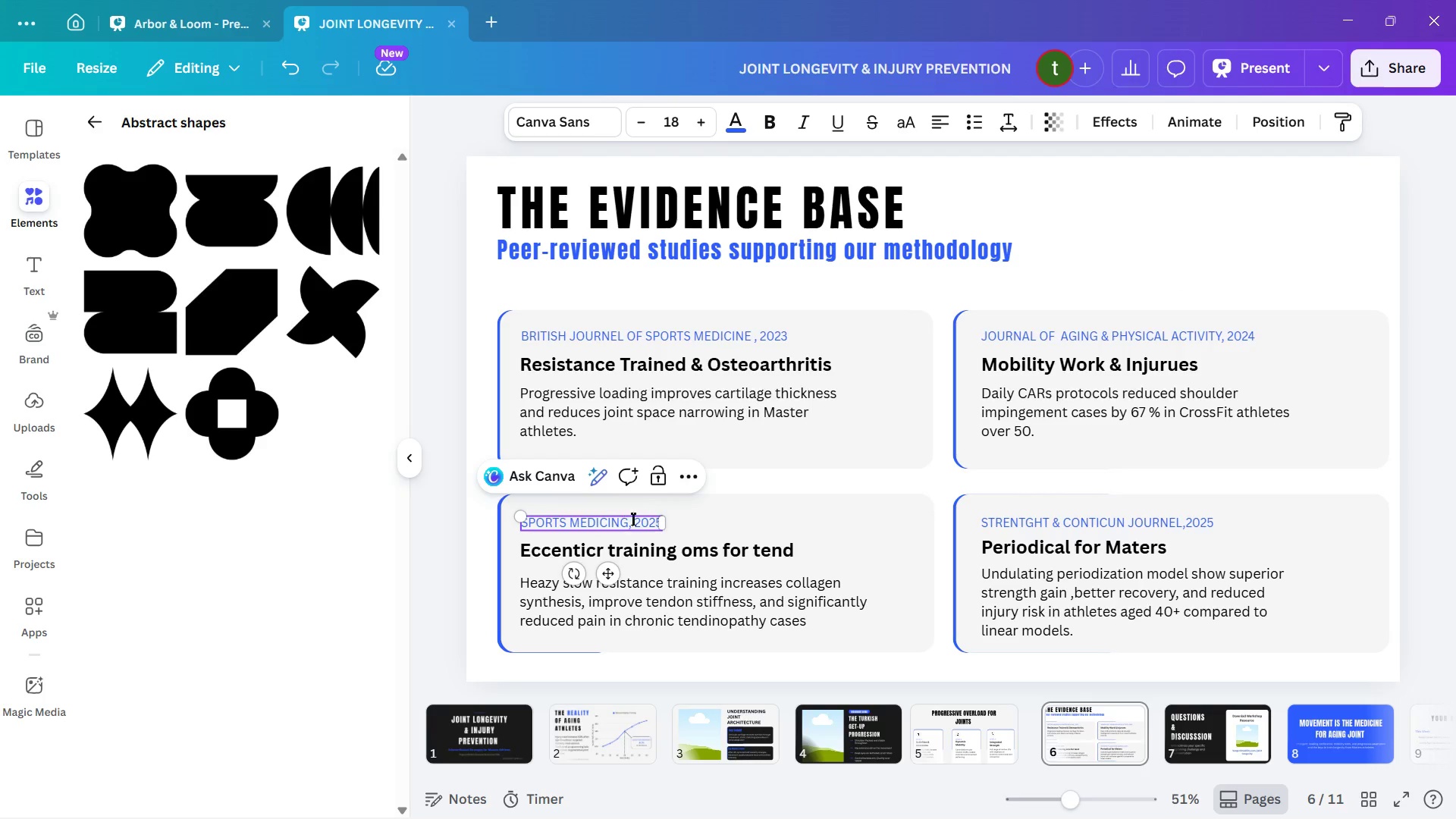 
left_click([646, 525])
 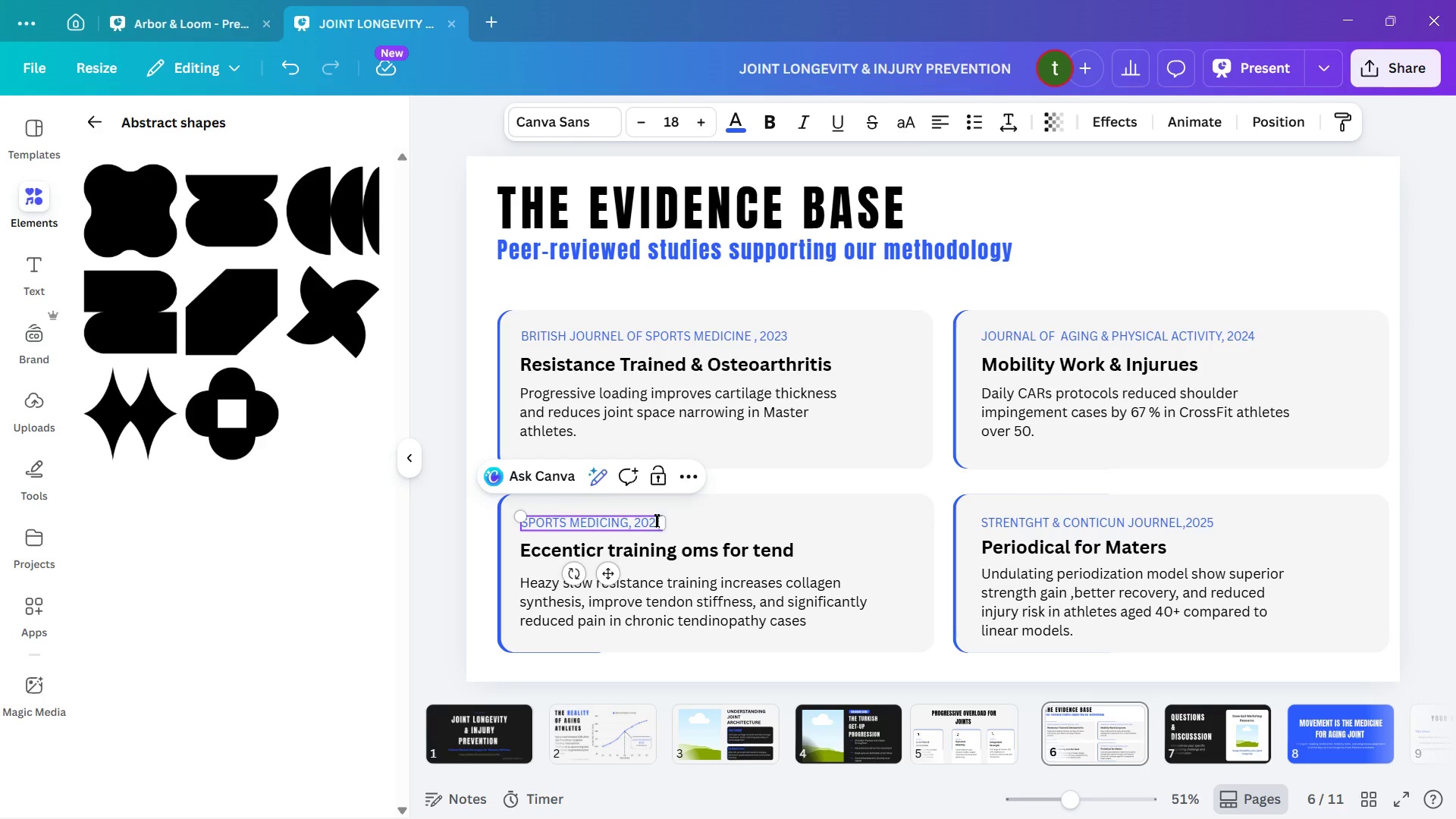 
left_click([656, 520])
 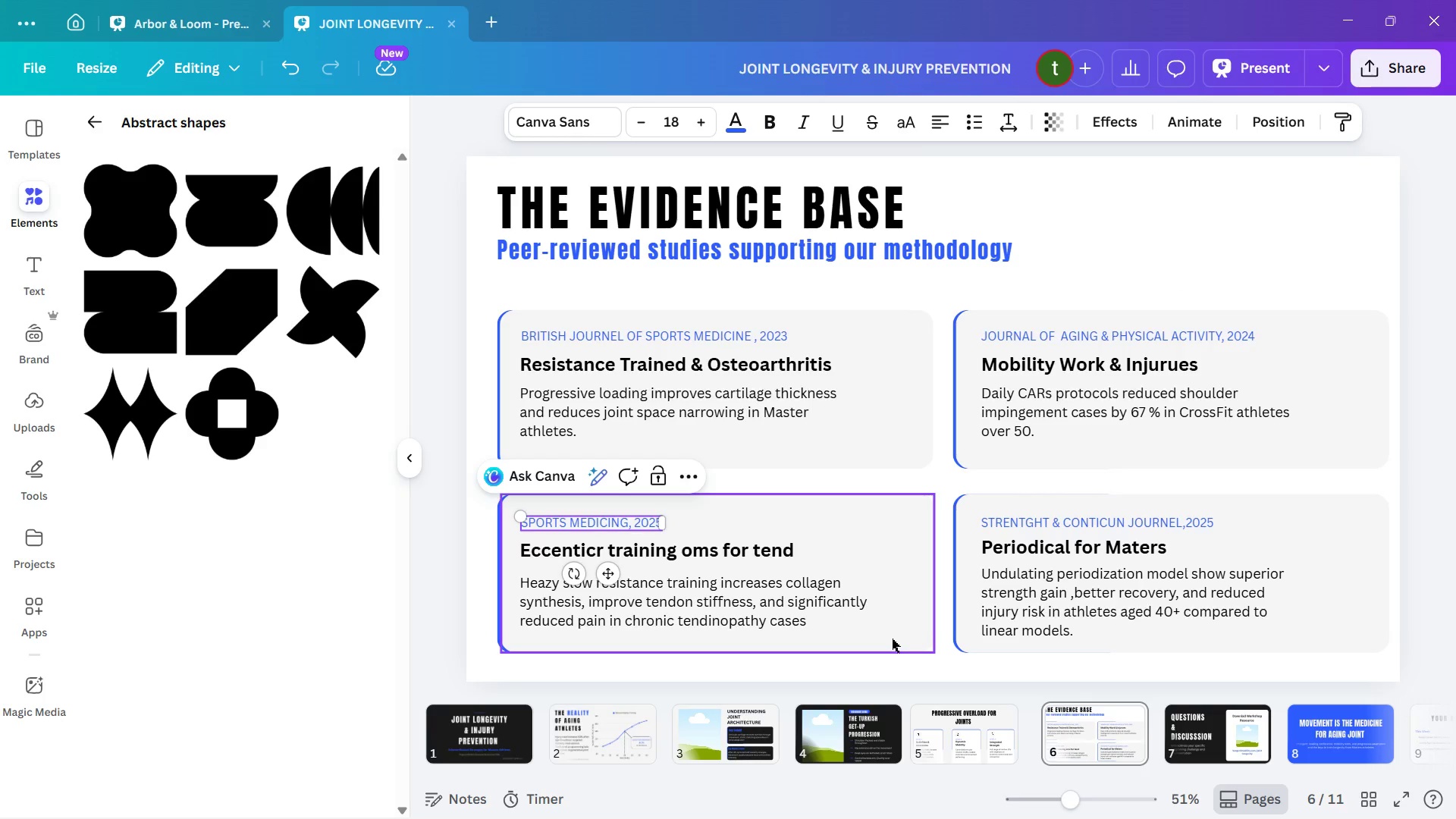 
key(ArrowRight)
 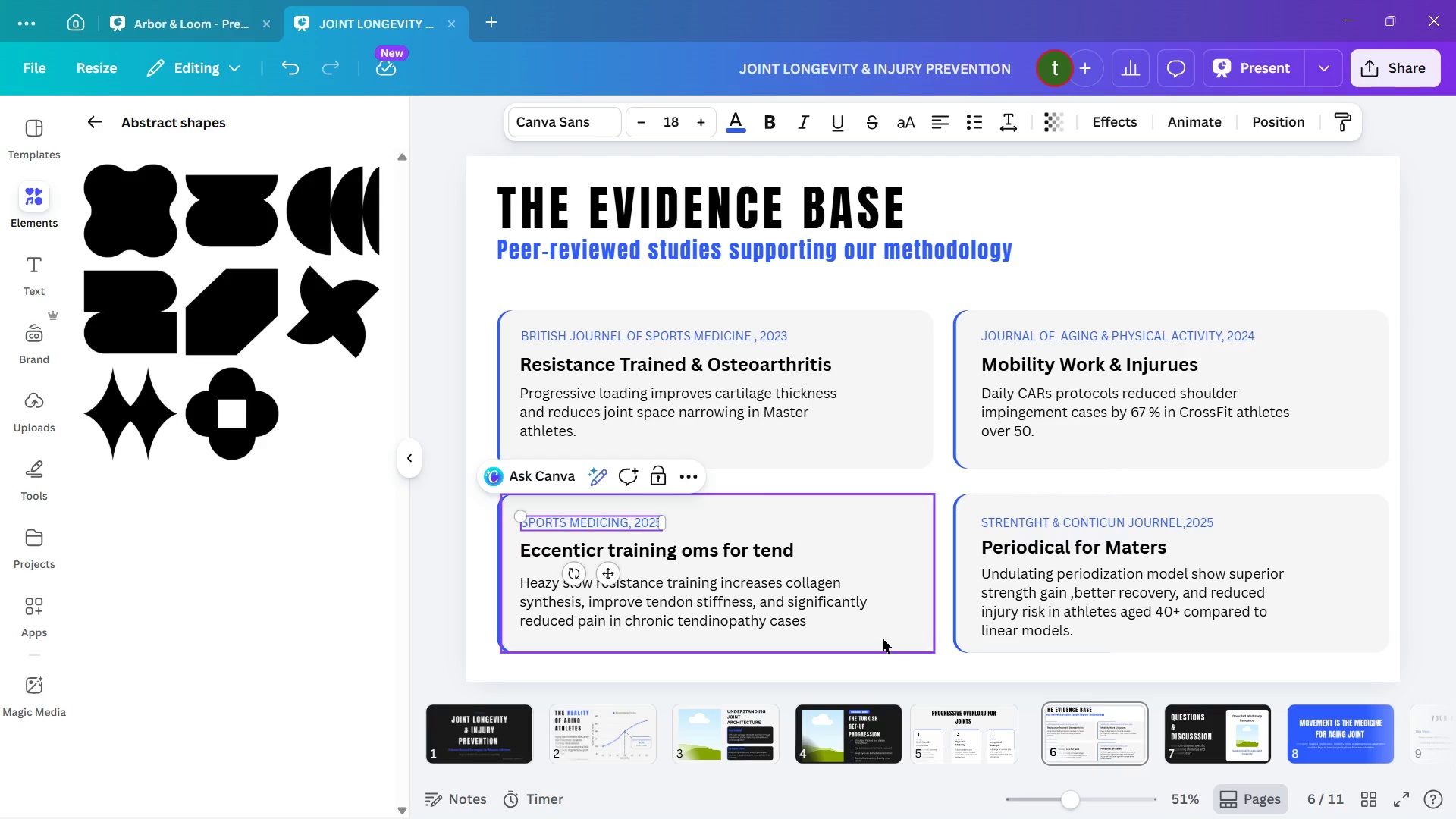 
key(Backspace)
 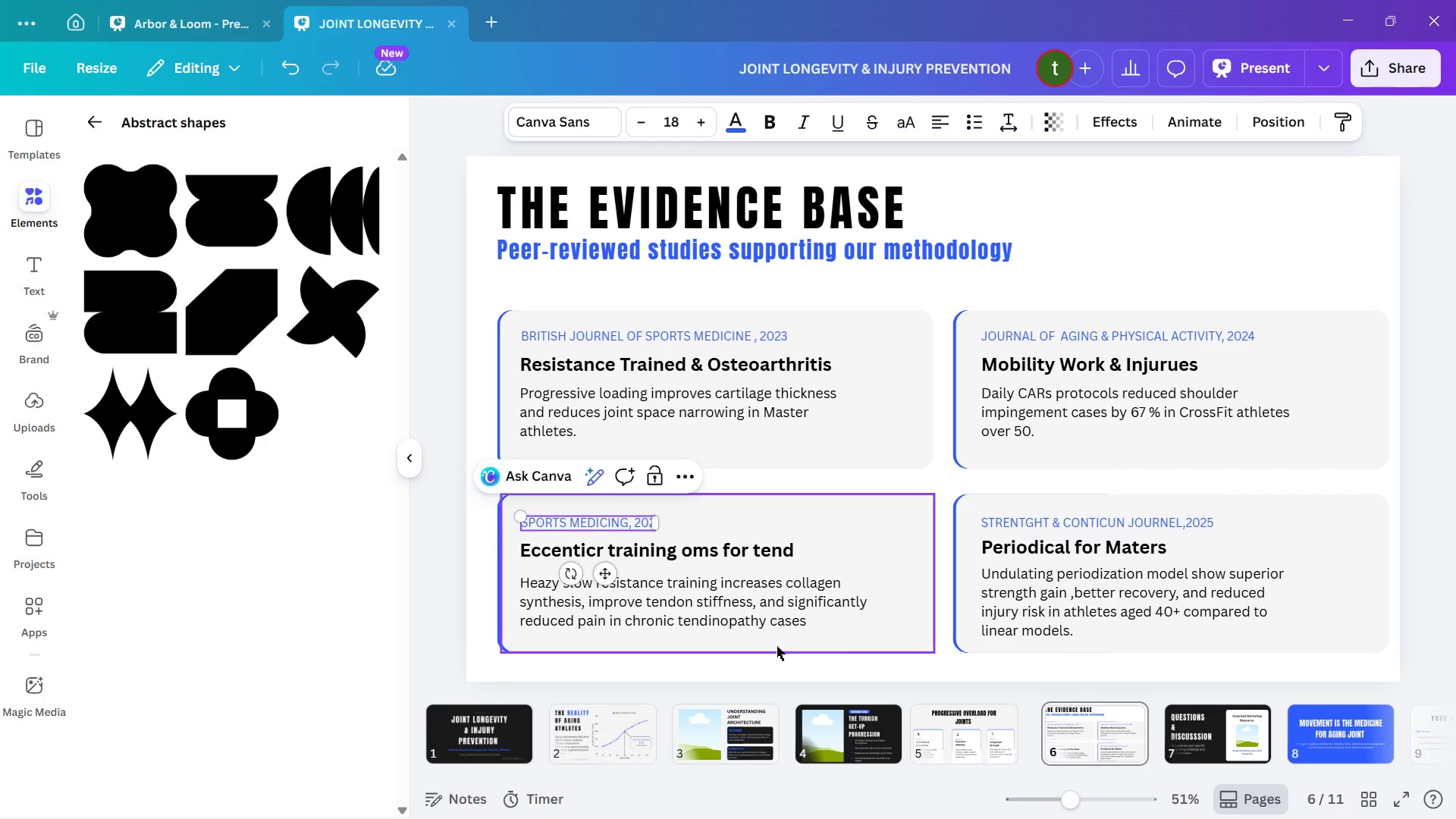 
key(3)
 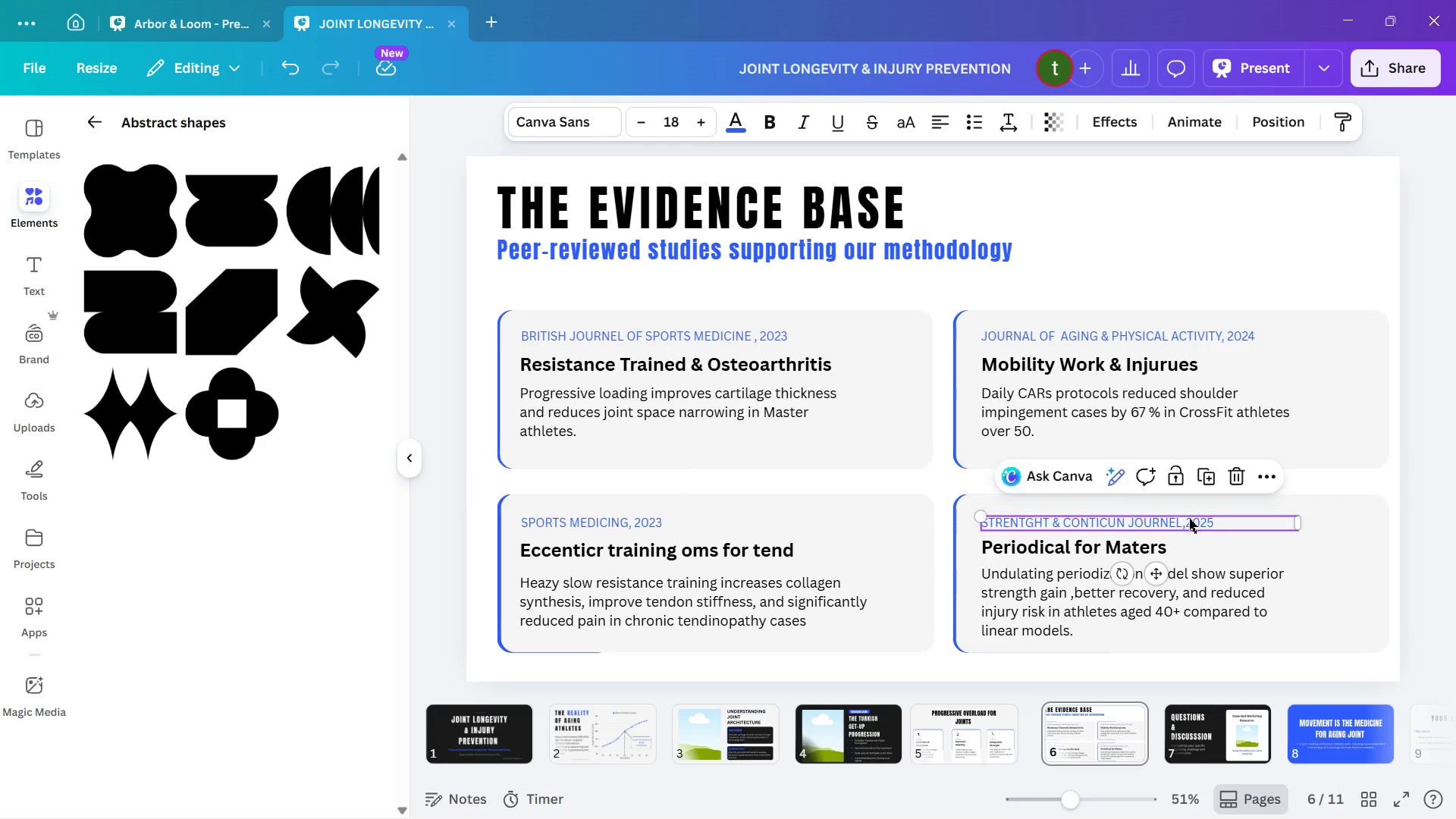 
double_click([1204, 525])
 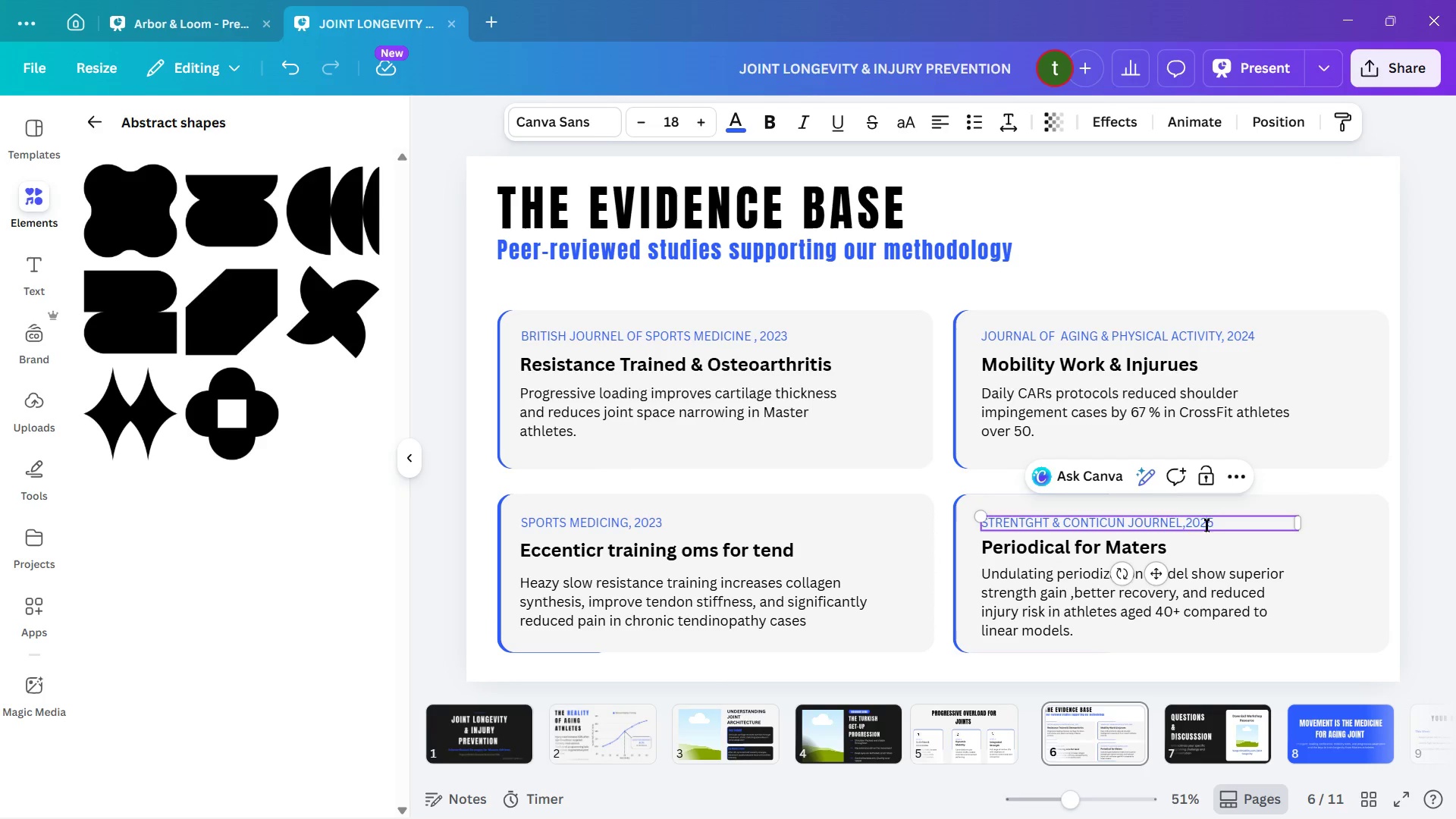 
triple_click([1206, 525])
 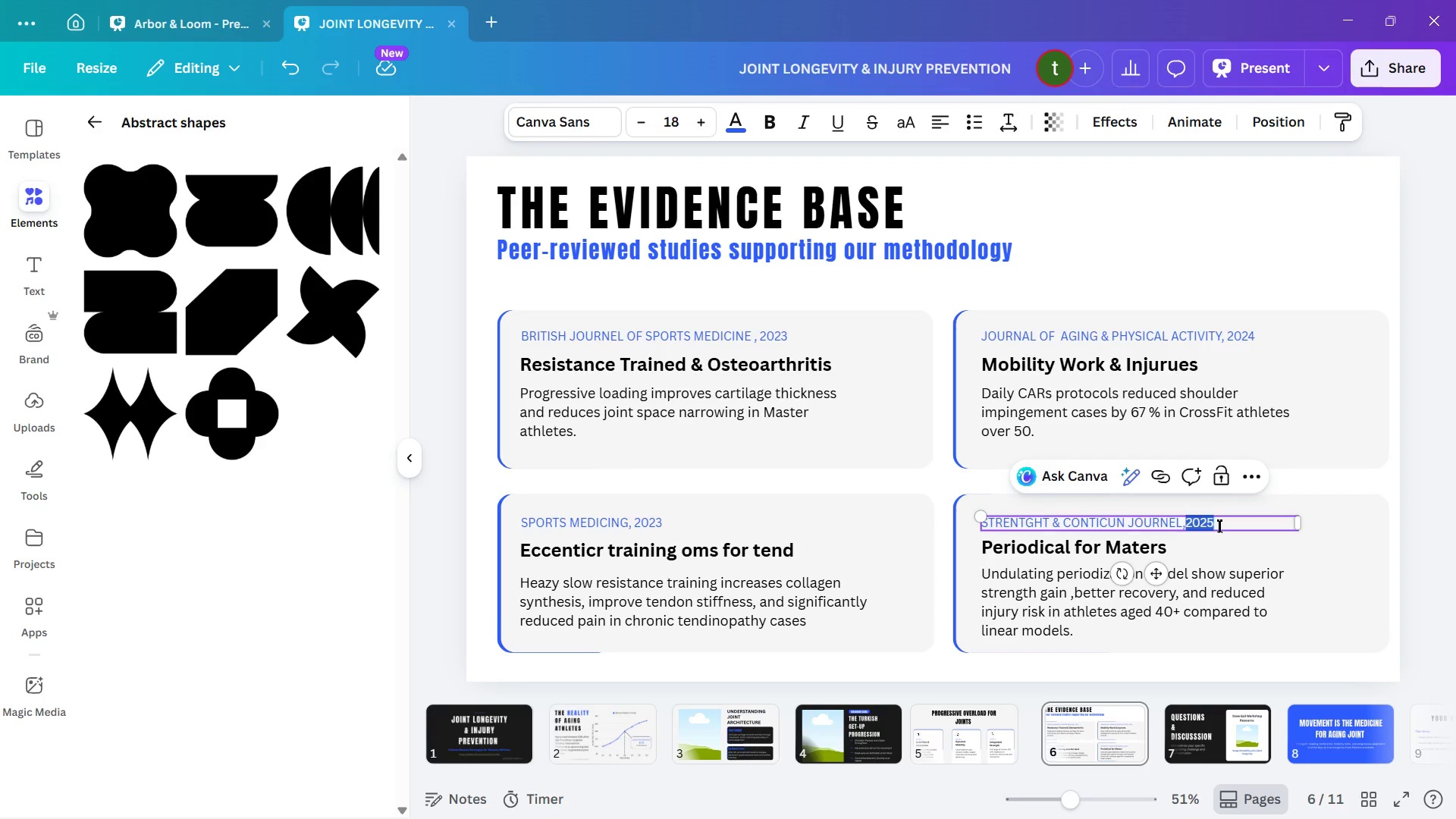 
left_click([1219, 526])
 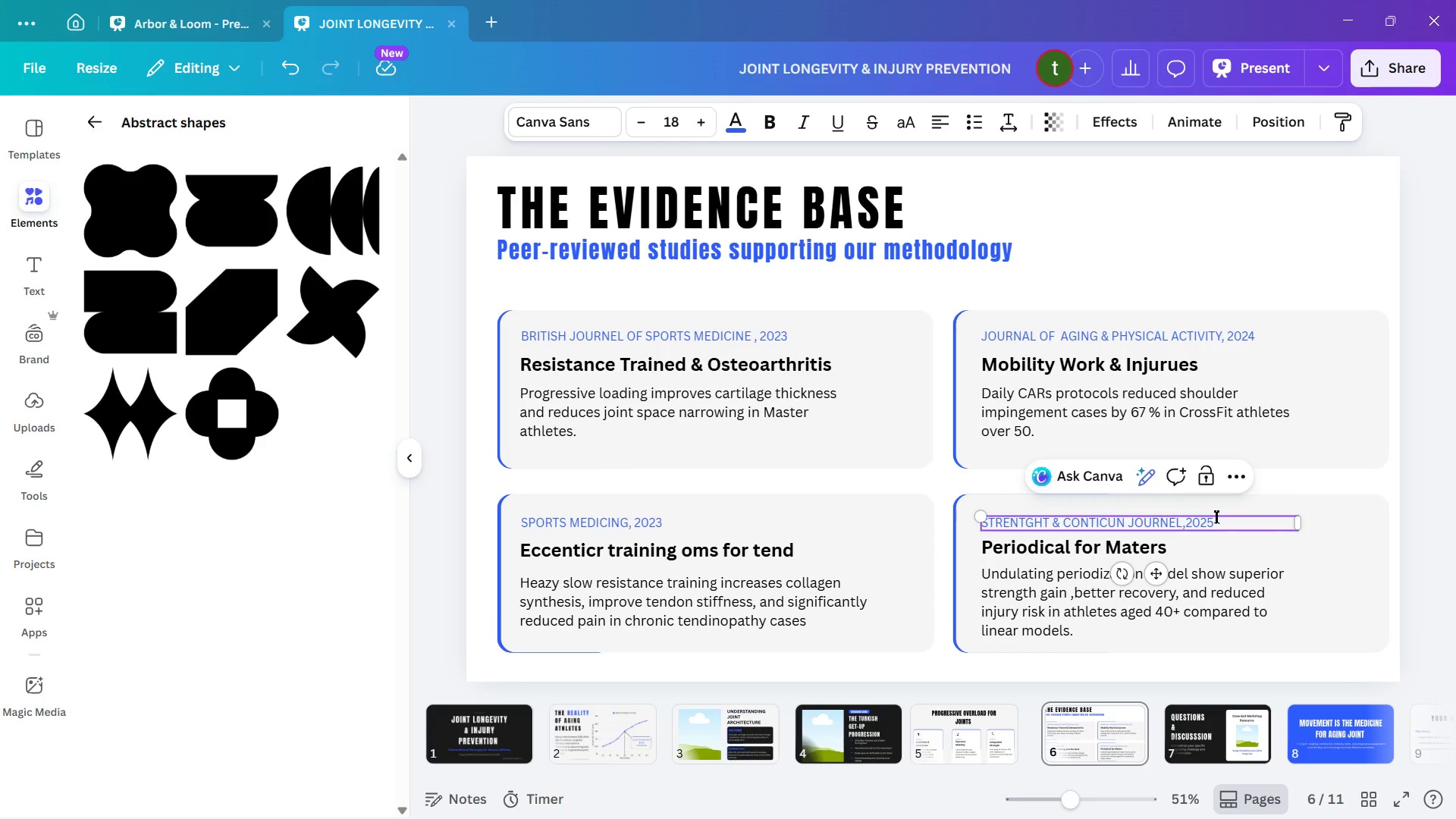 
key(Backspace)
 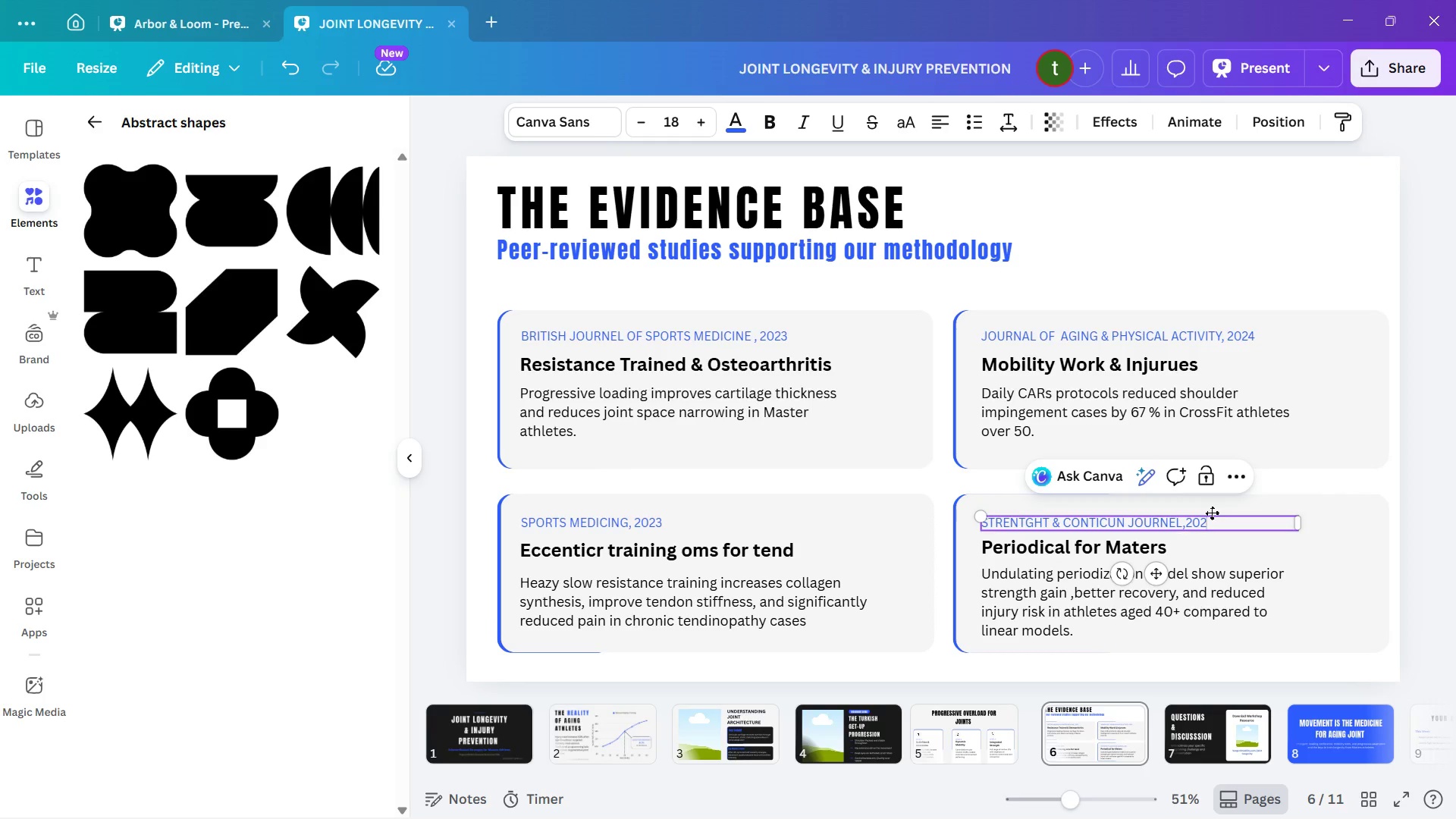 
key(4)
 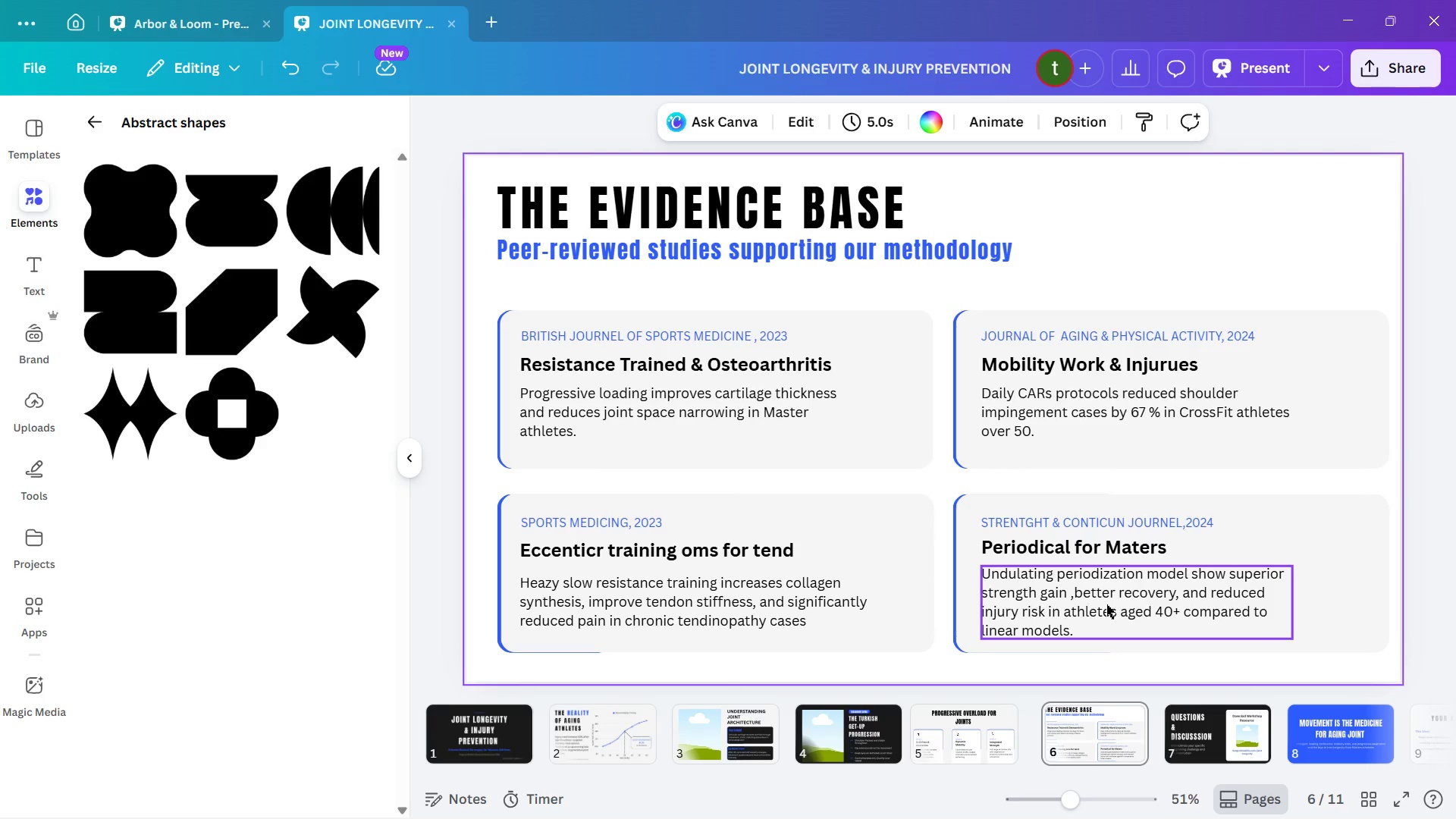 
wait(10.72)
 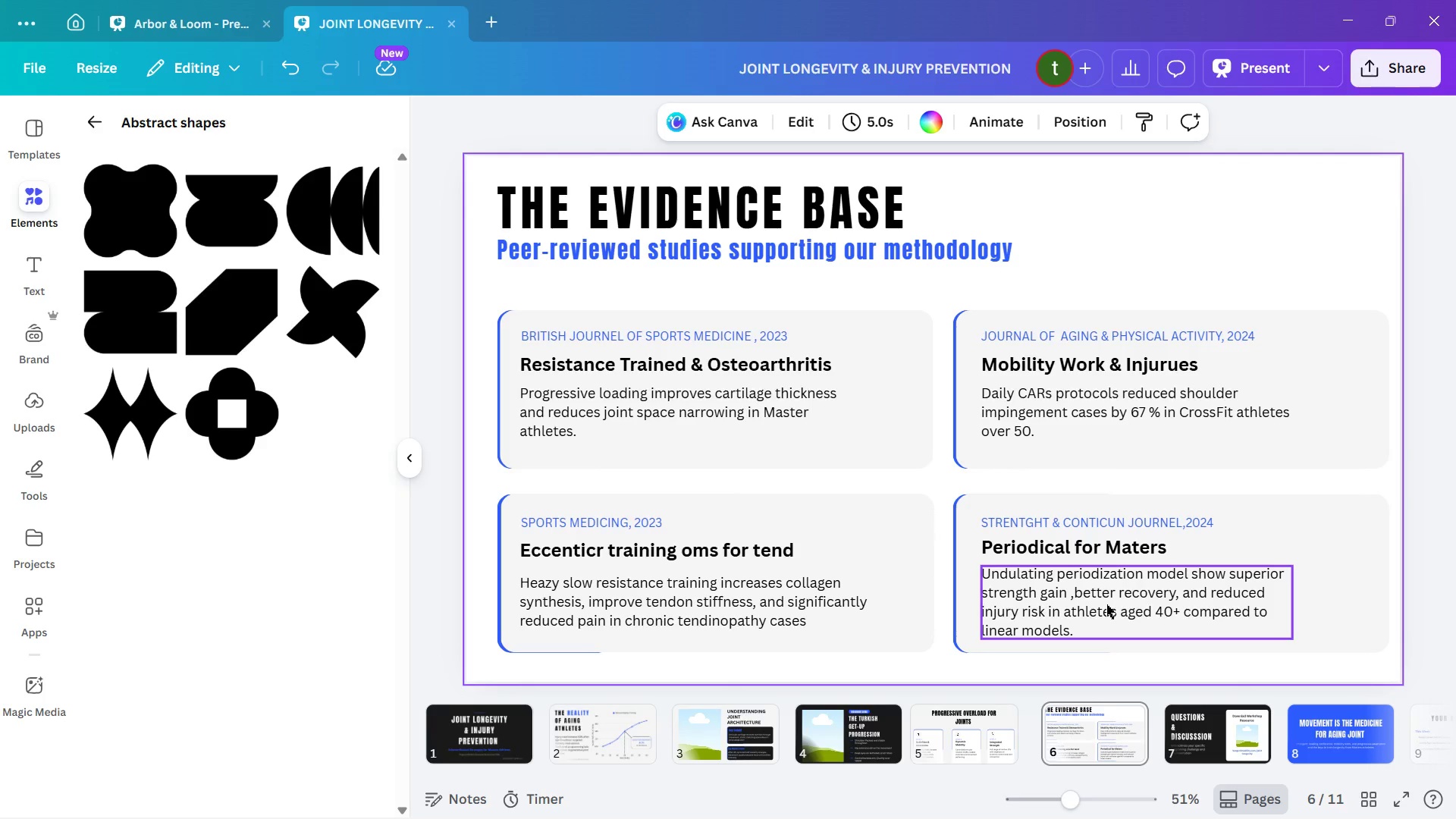 
left_click([1184, 570])
 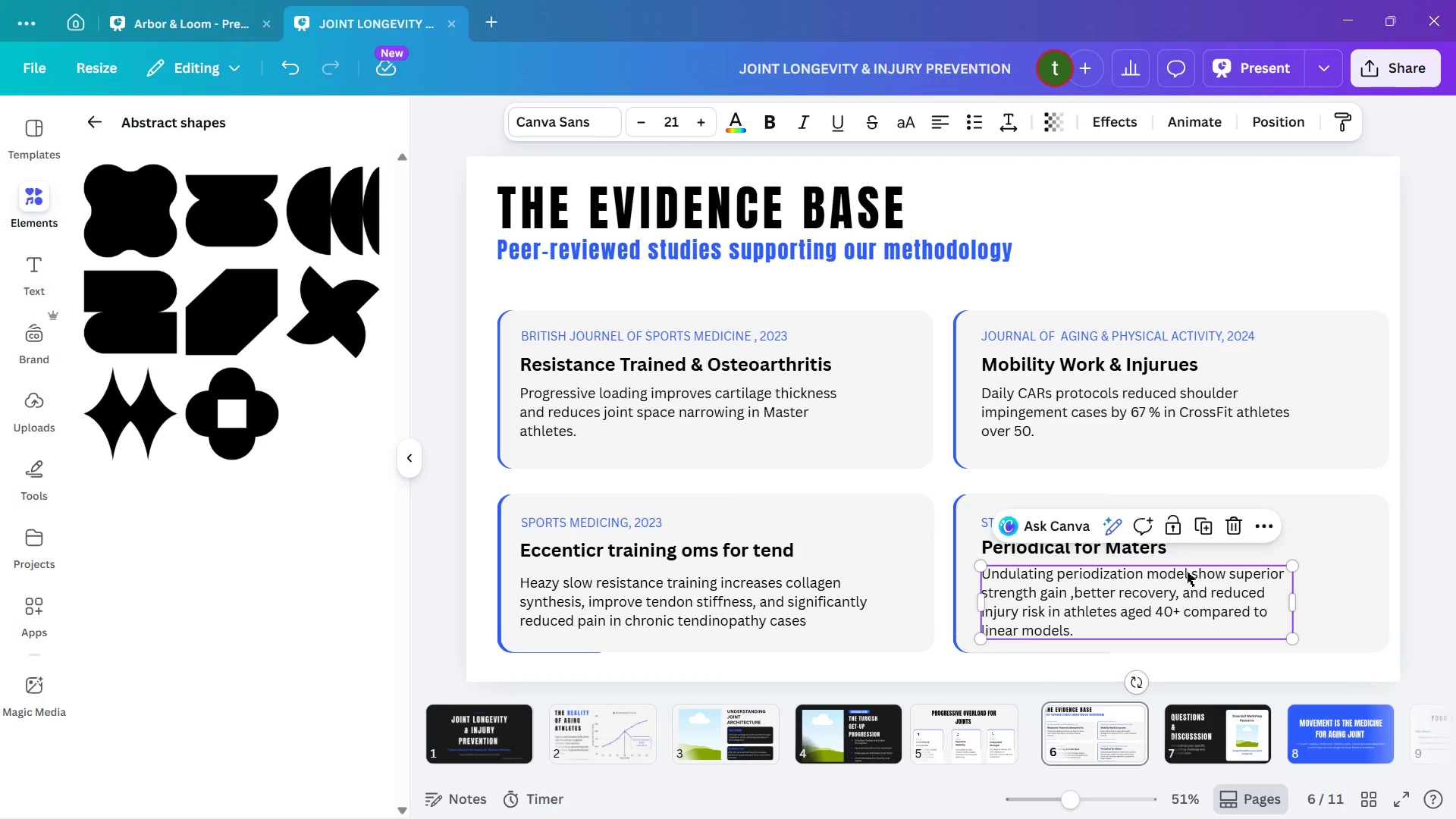 
left_click([1187, 572])
 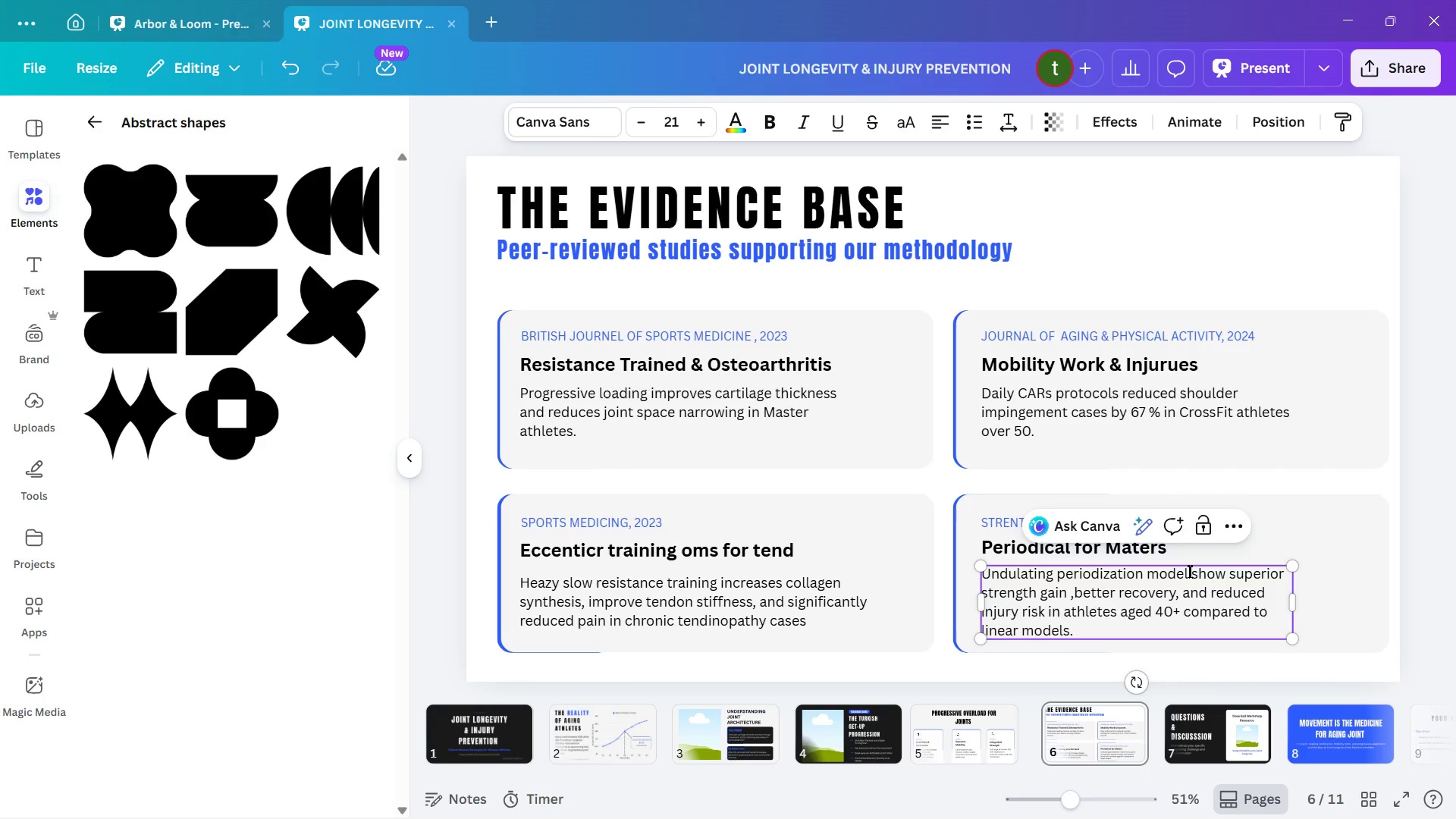 
key(S)
 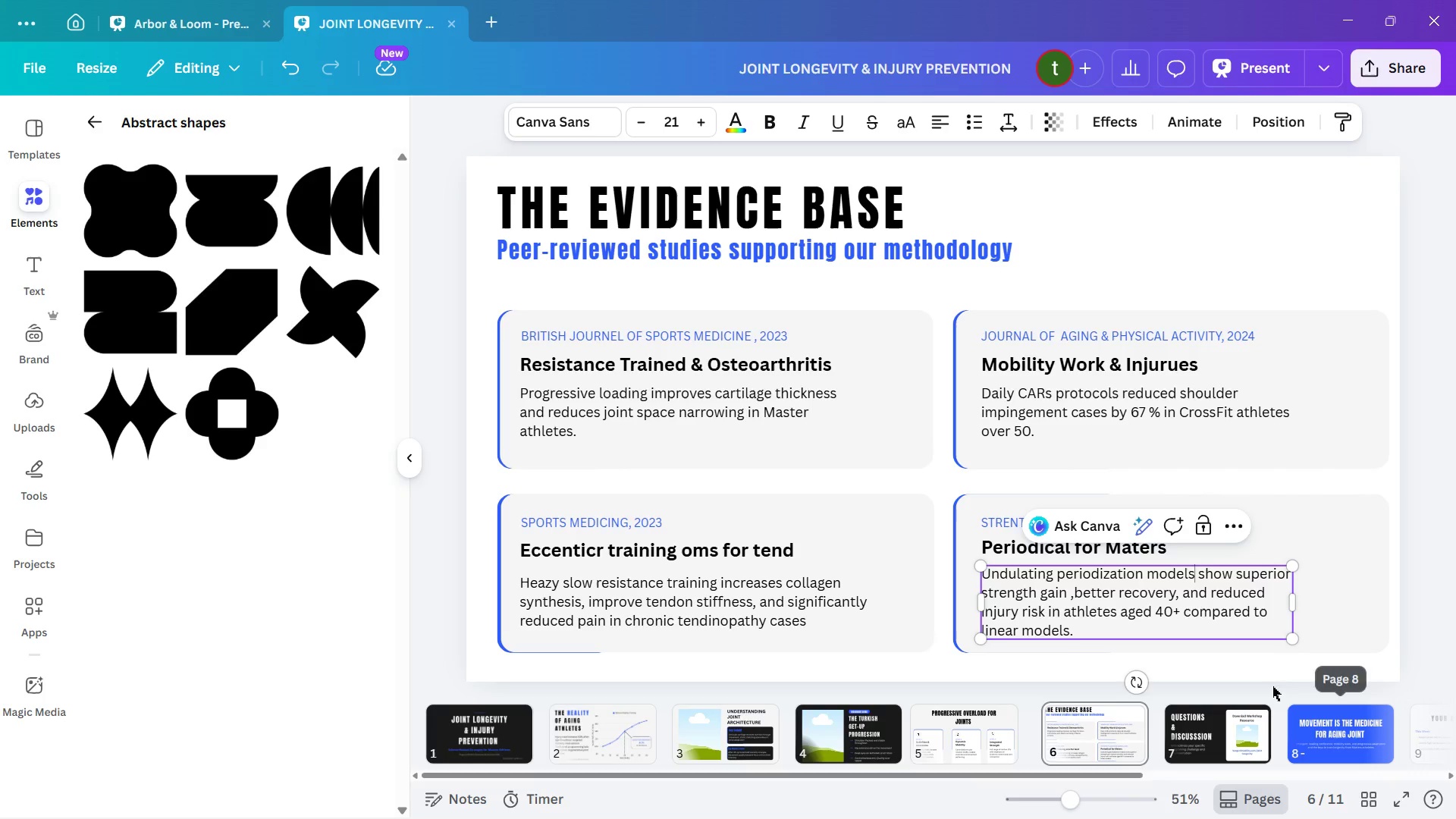 
left_click([1201, 736])
 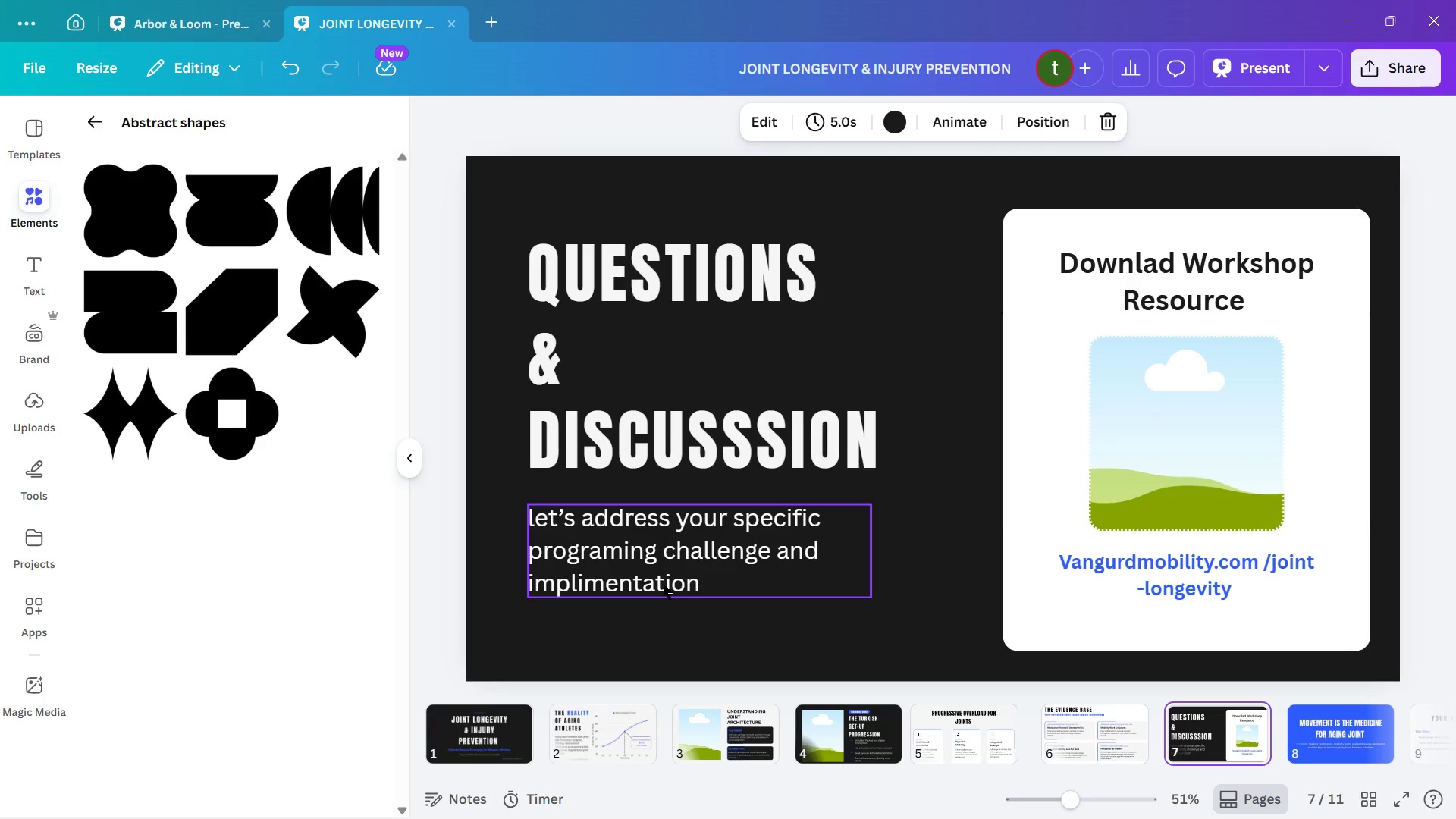 
wait(21.66)
 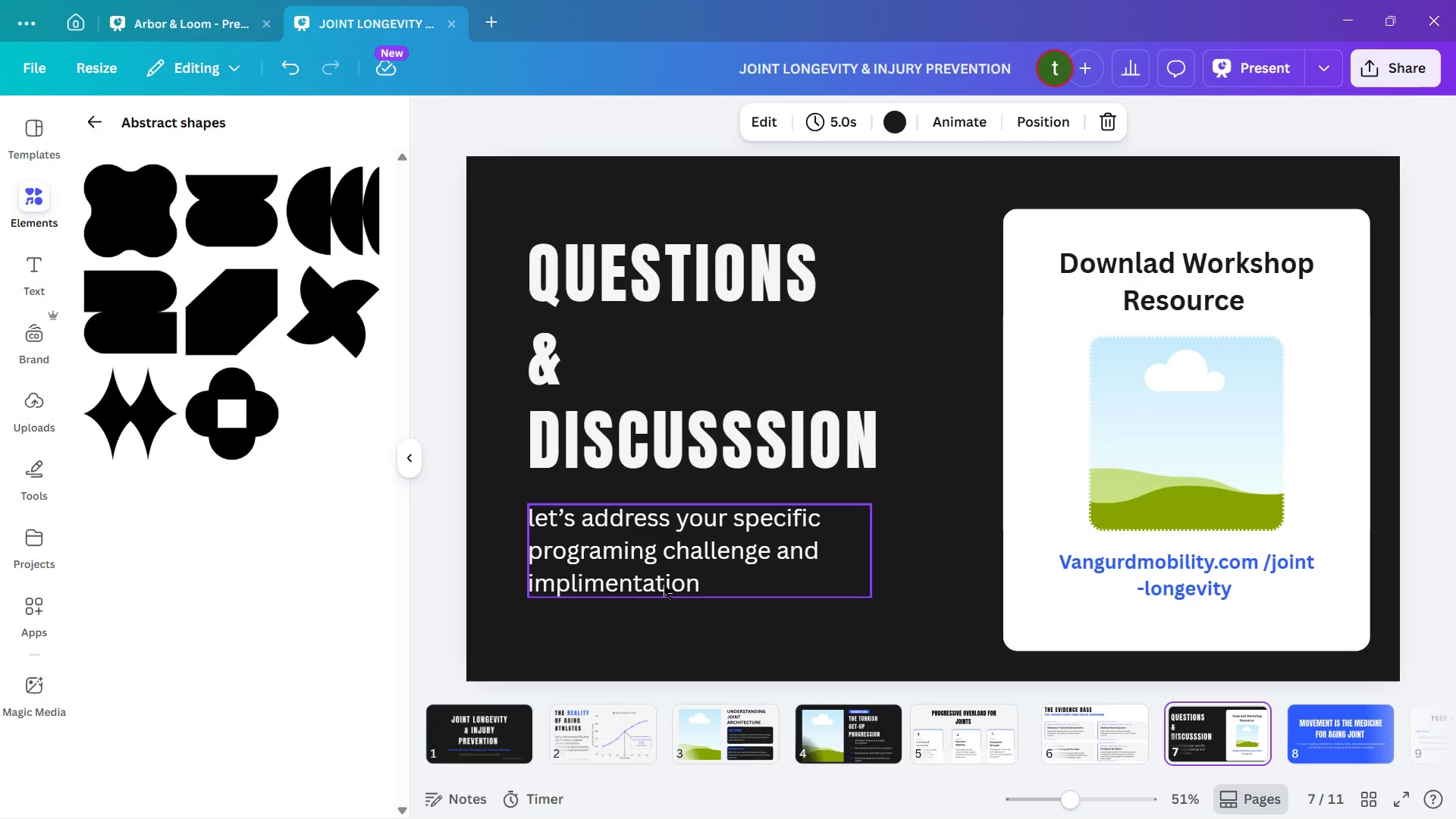 
left_click([614, 548])
 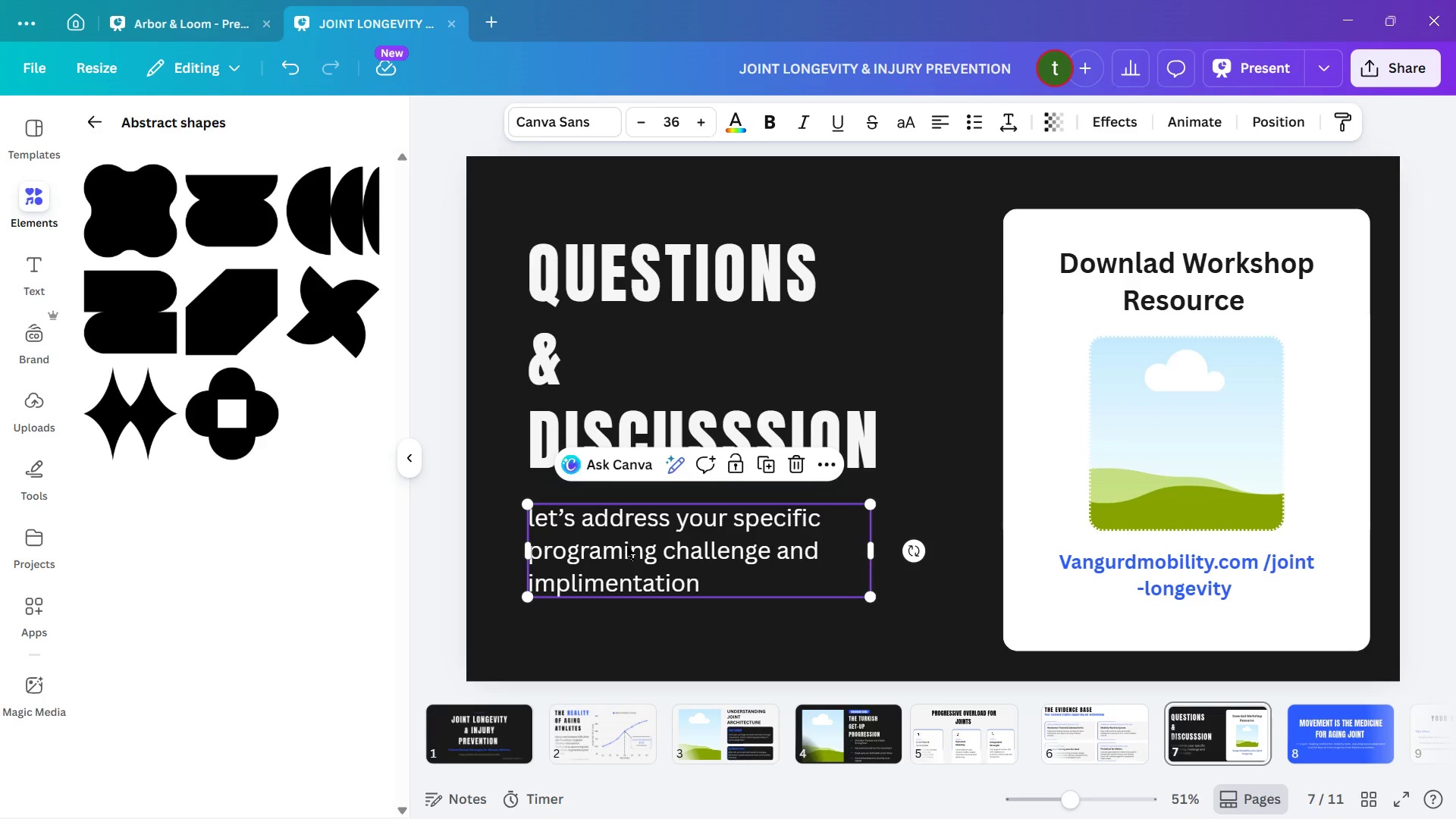 
left_click([626, 546])
 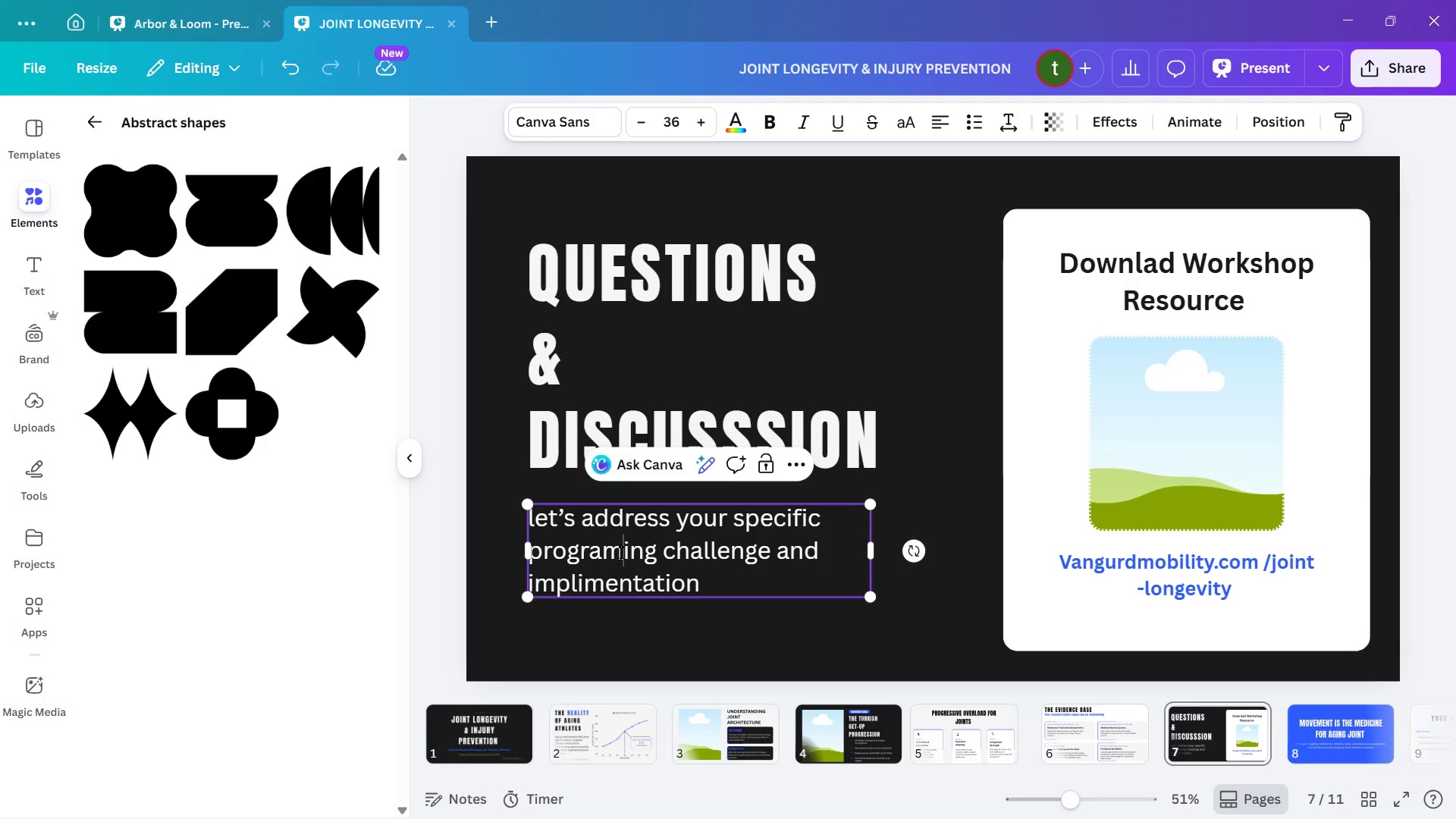 
left_click([620, 552])
 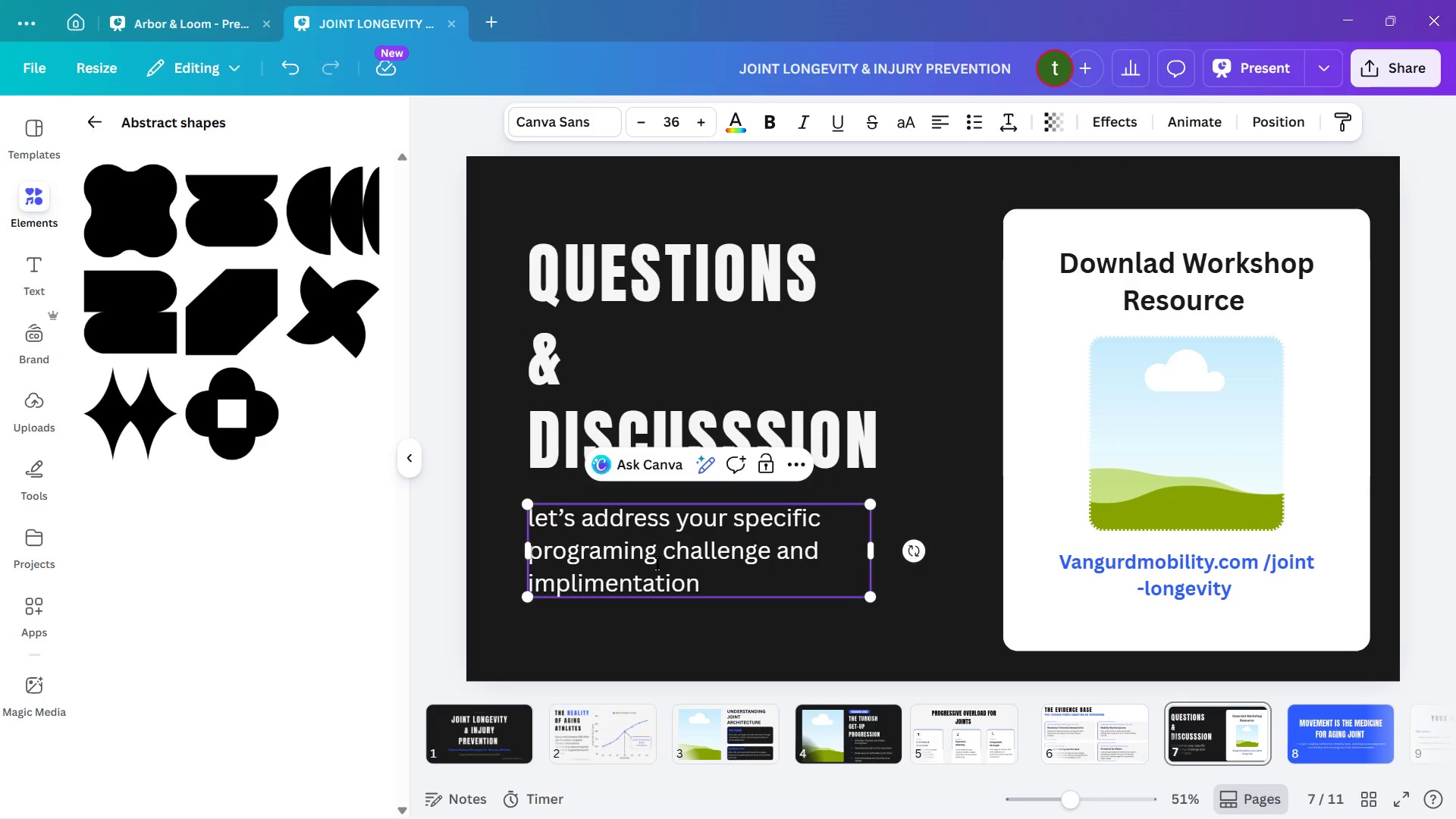 
key(M)
 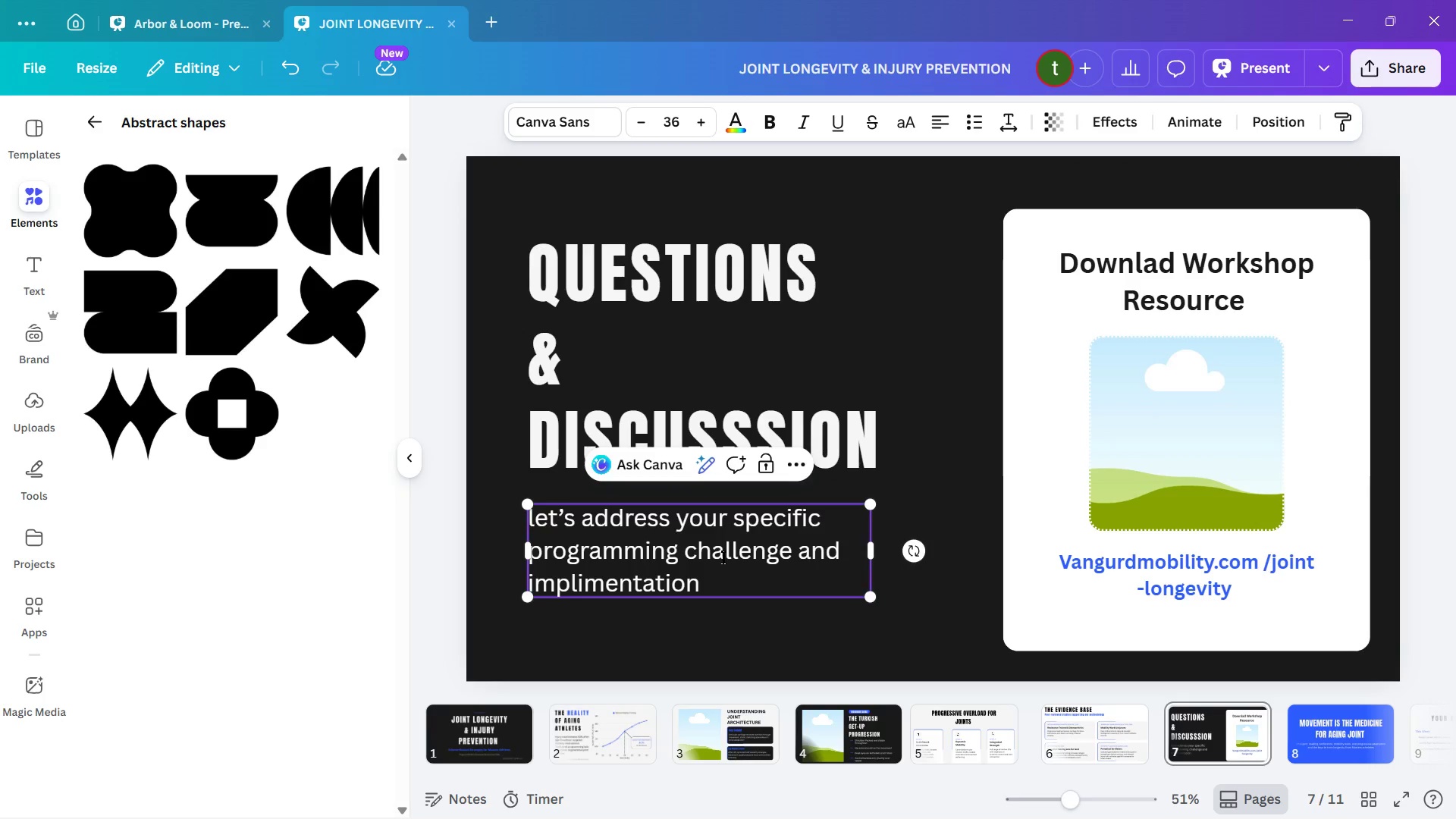 
left_click([723, 557])
 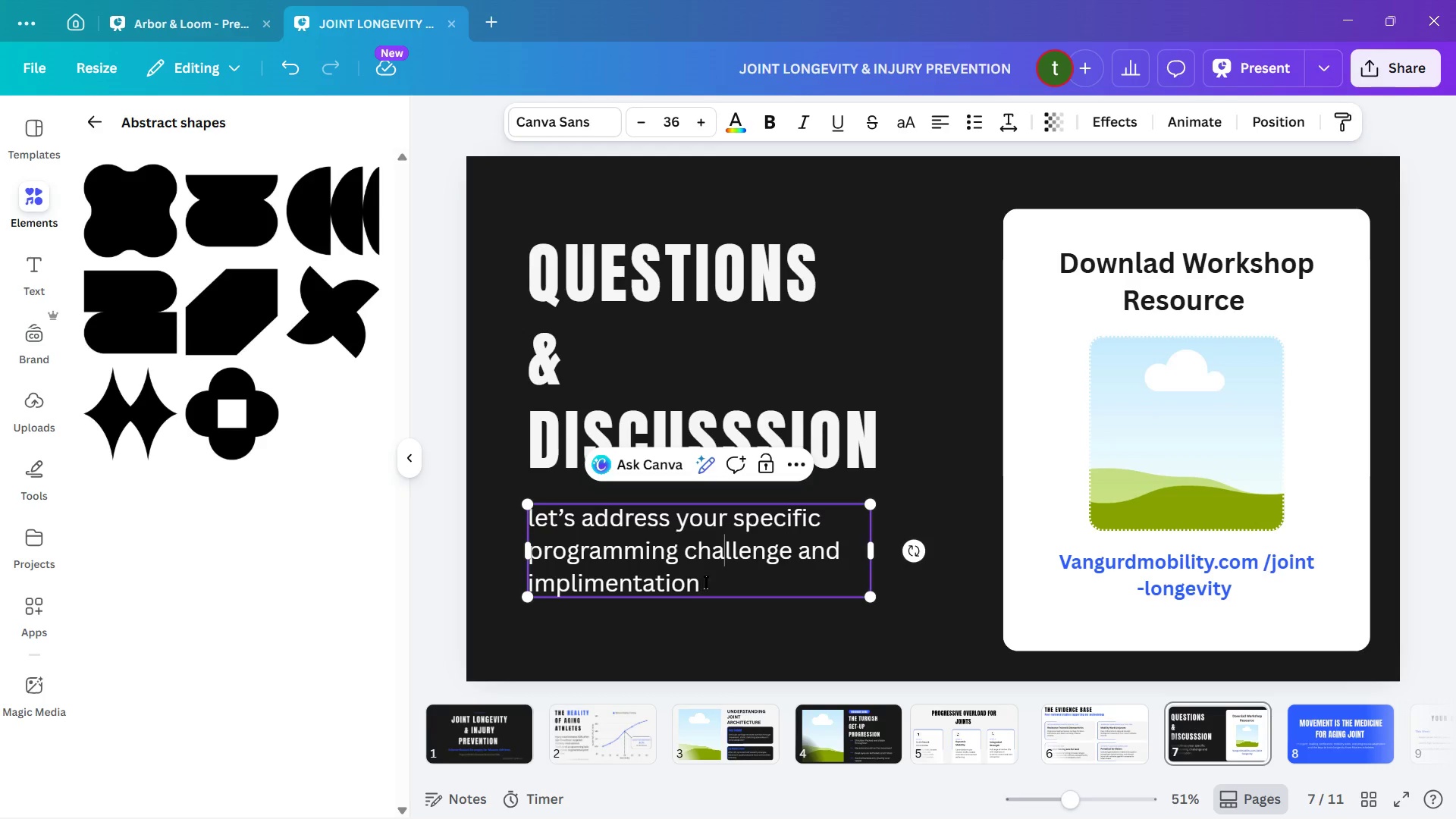 
type( questions.)
 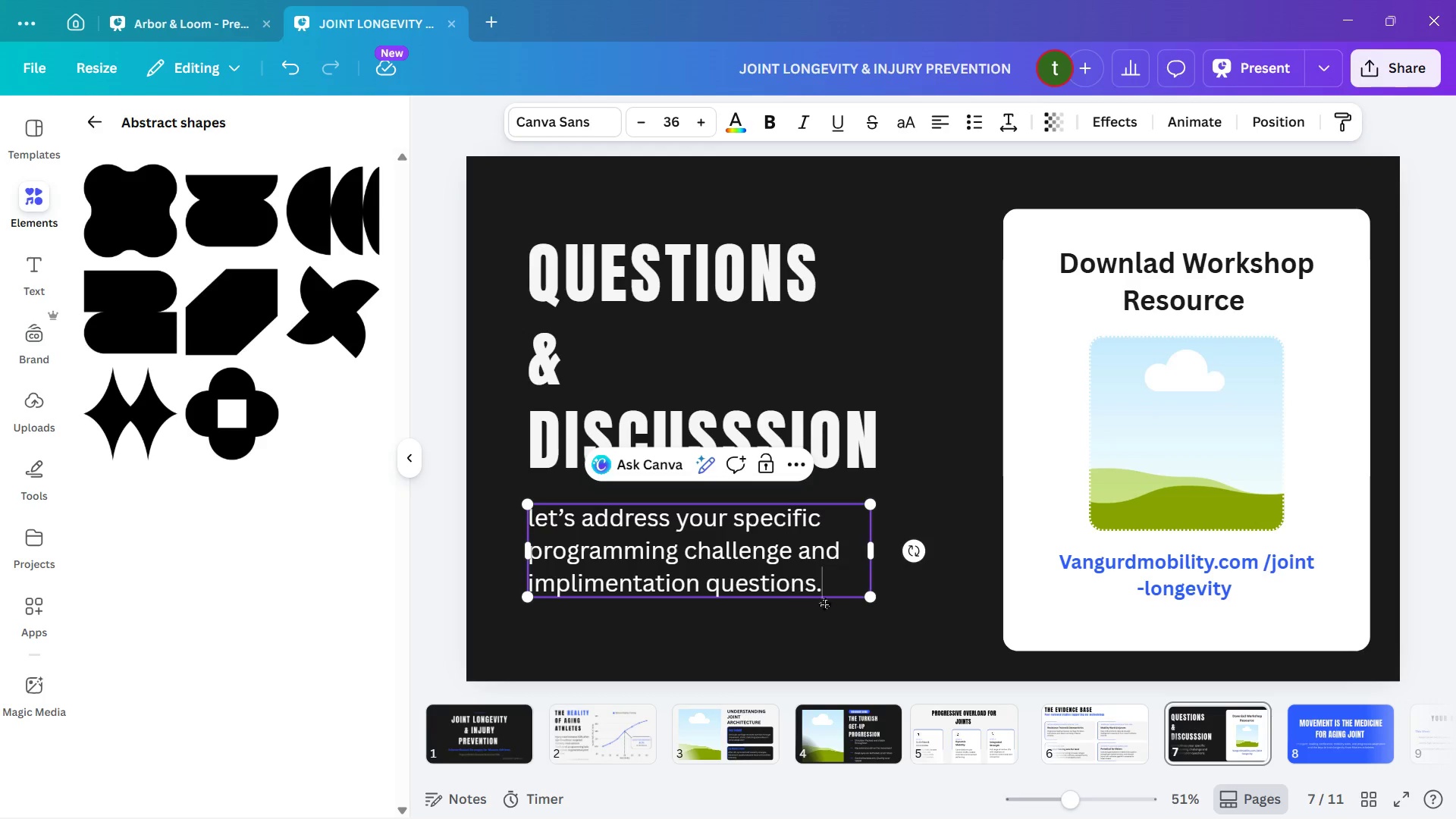 
left_click([908, 622])
 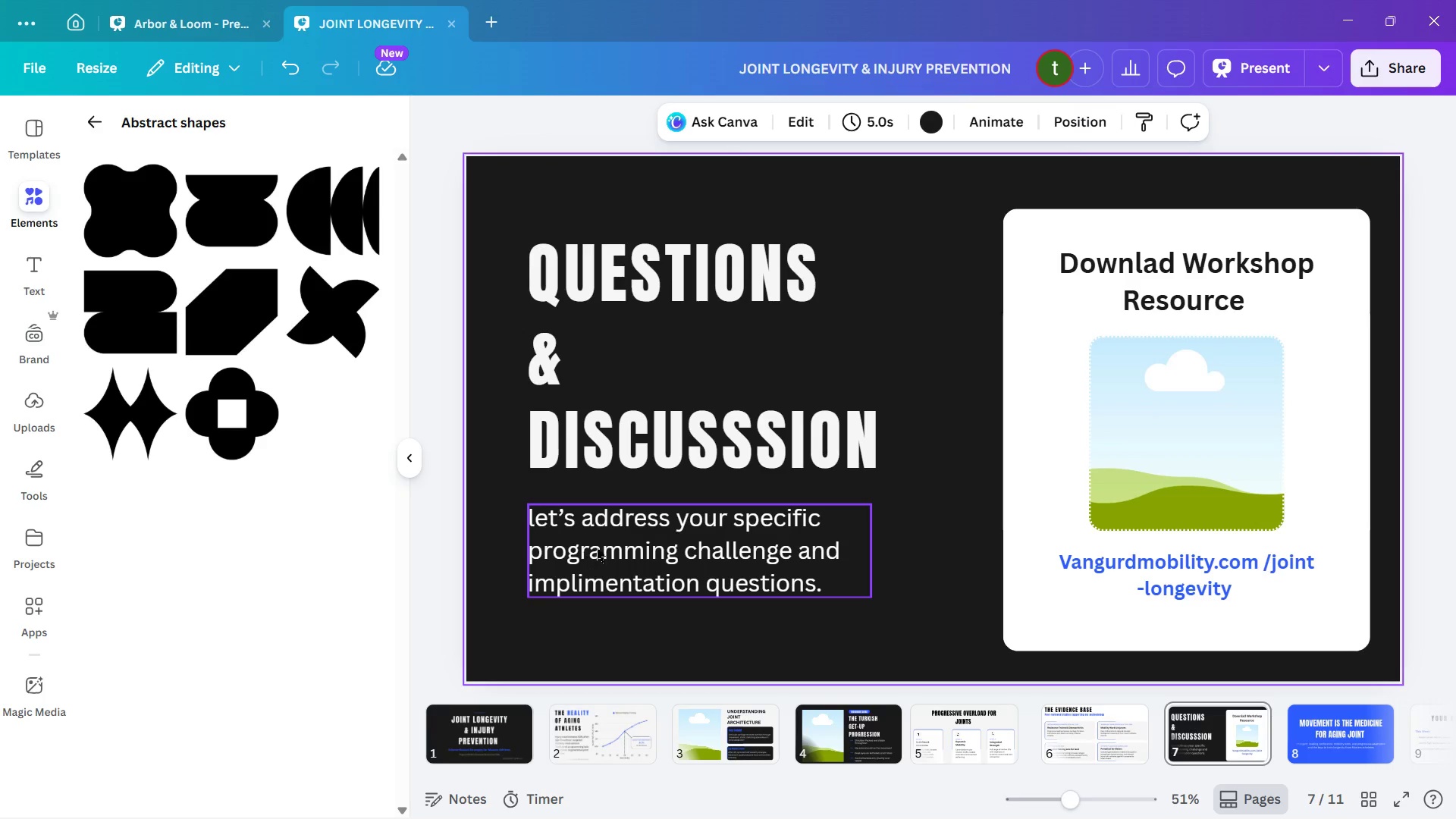 
wait(10.2)
 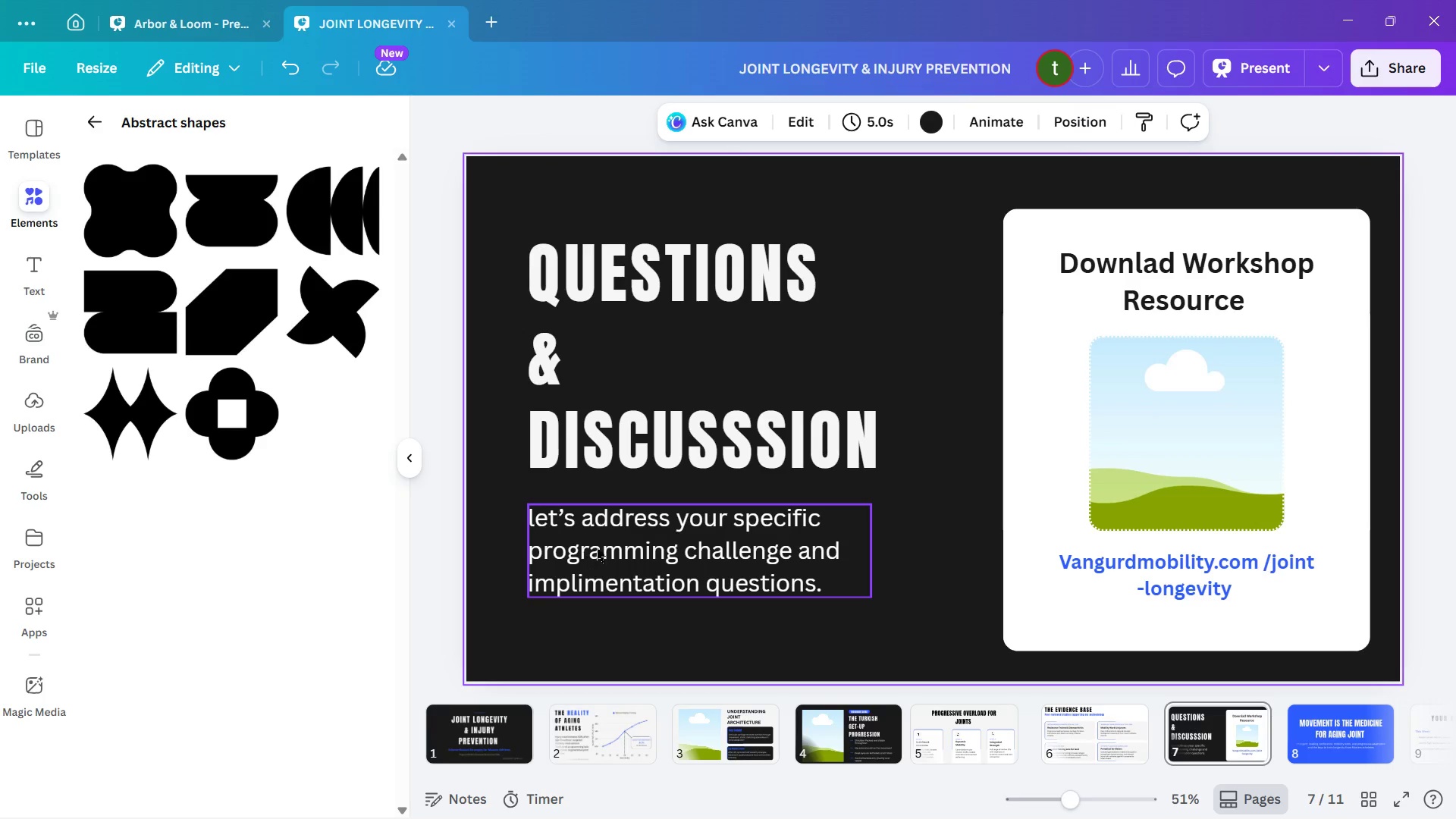 
left_click([1151, 249])
 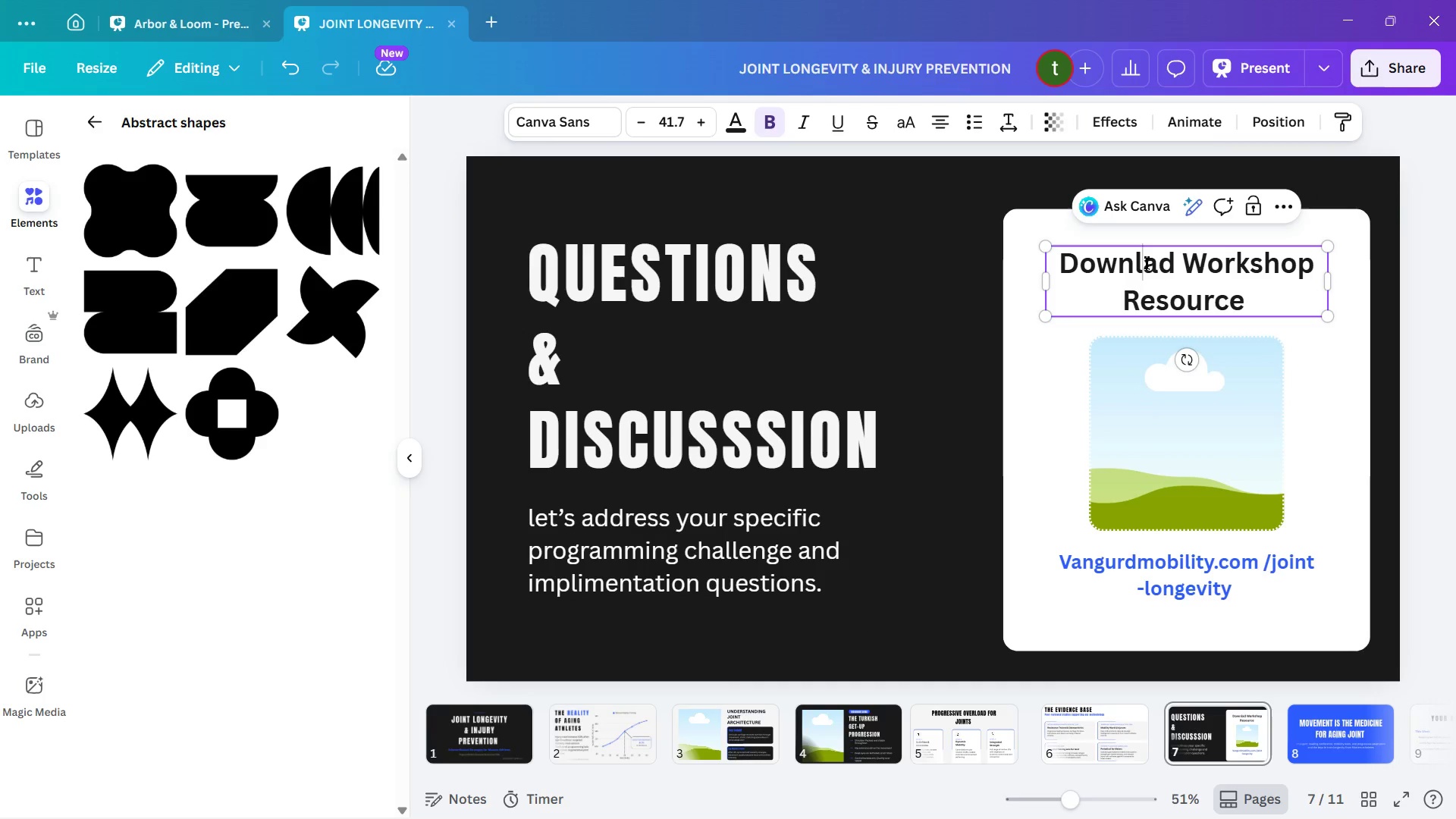 
key(O)
 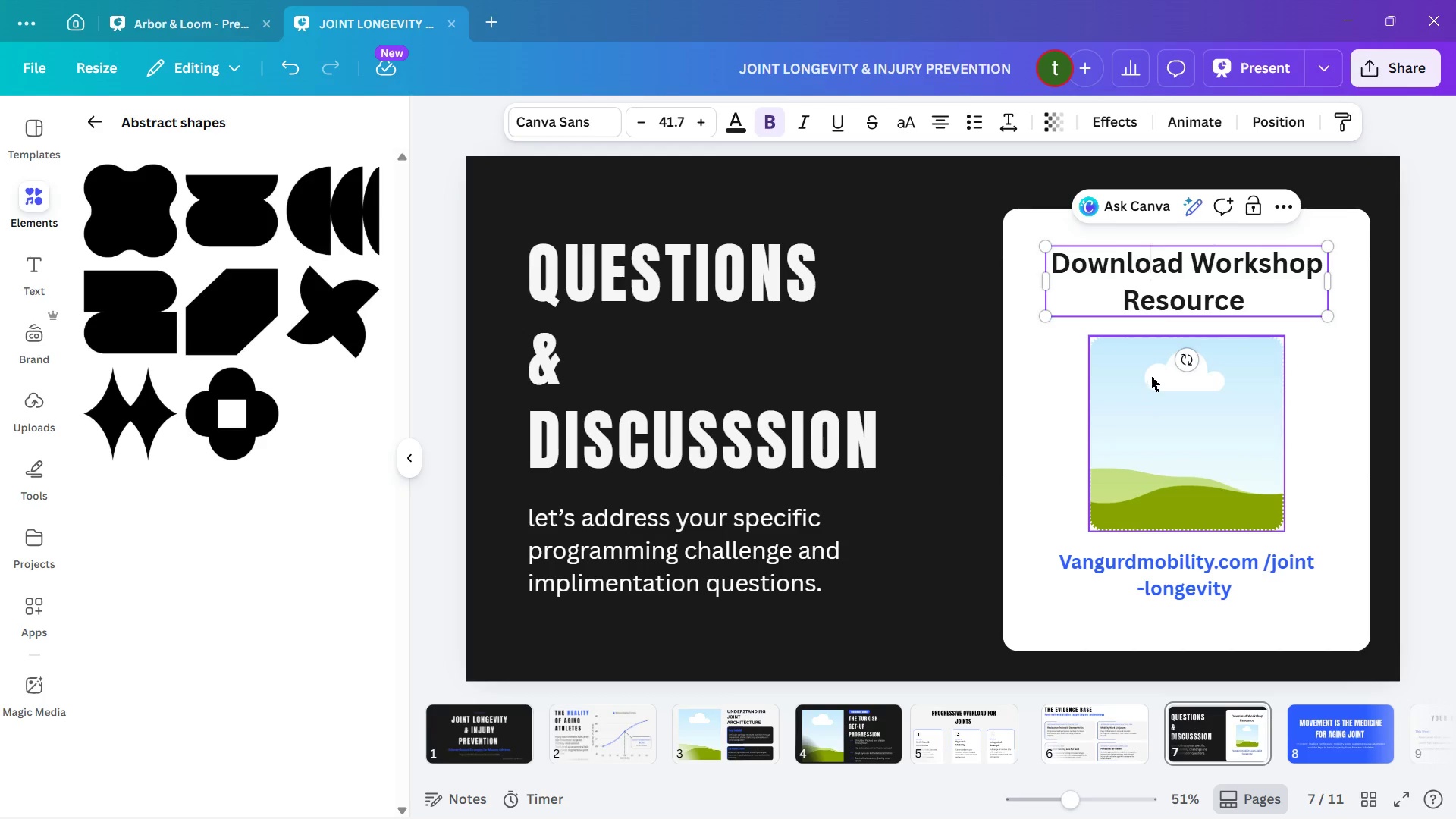 
wait(14.16)
 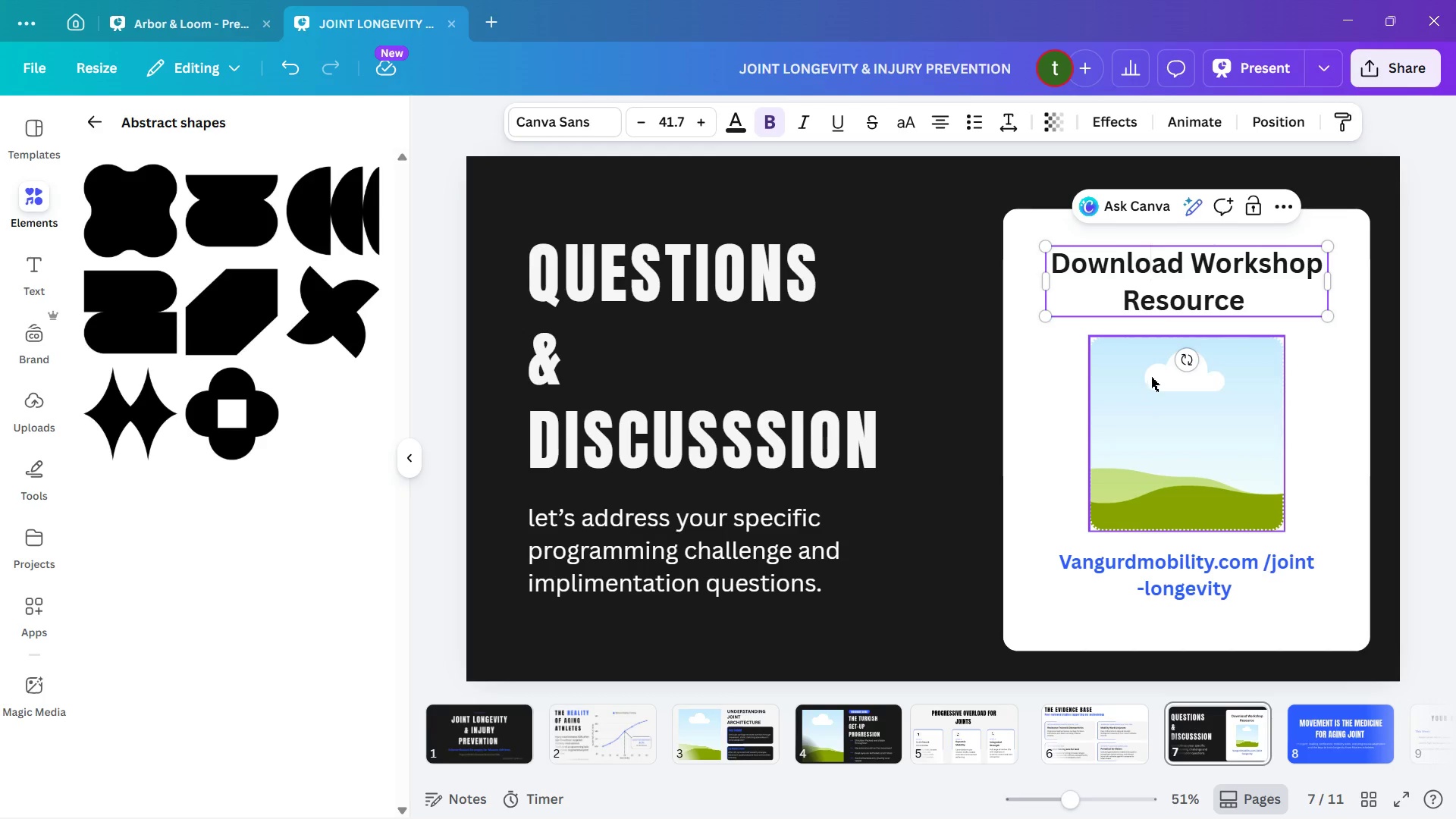 
left_click([1114, 565])
 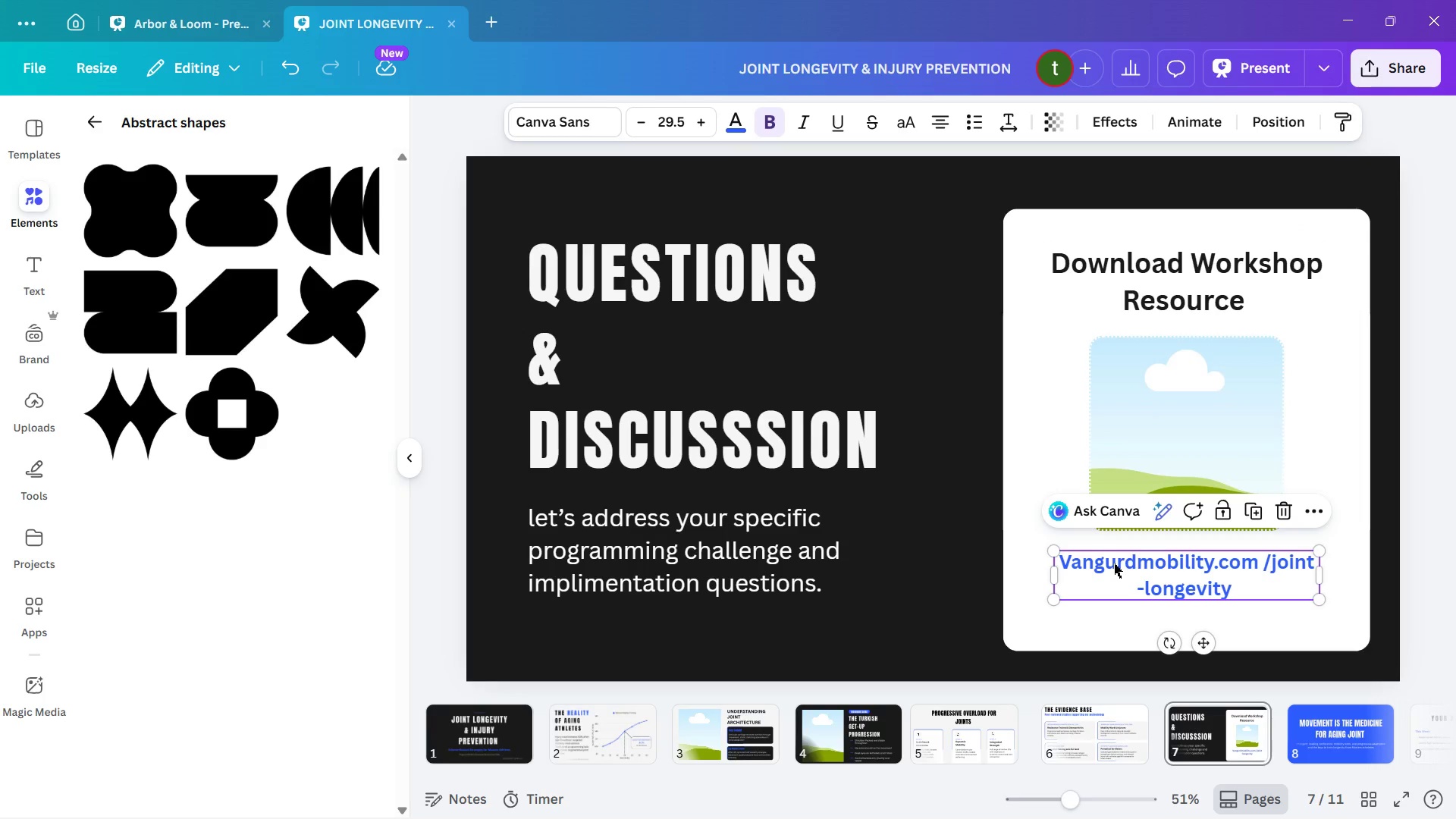 
left_click([1114, 563])
 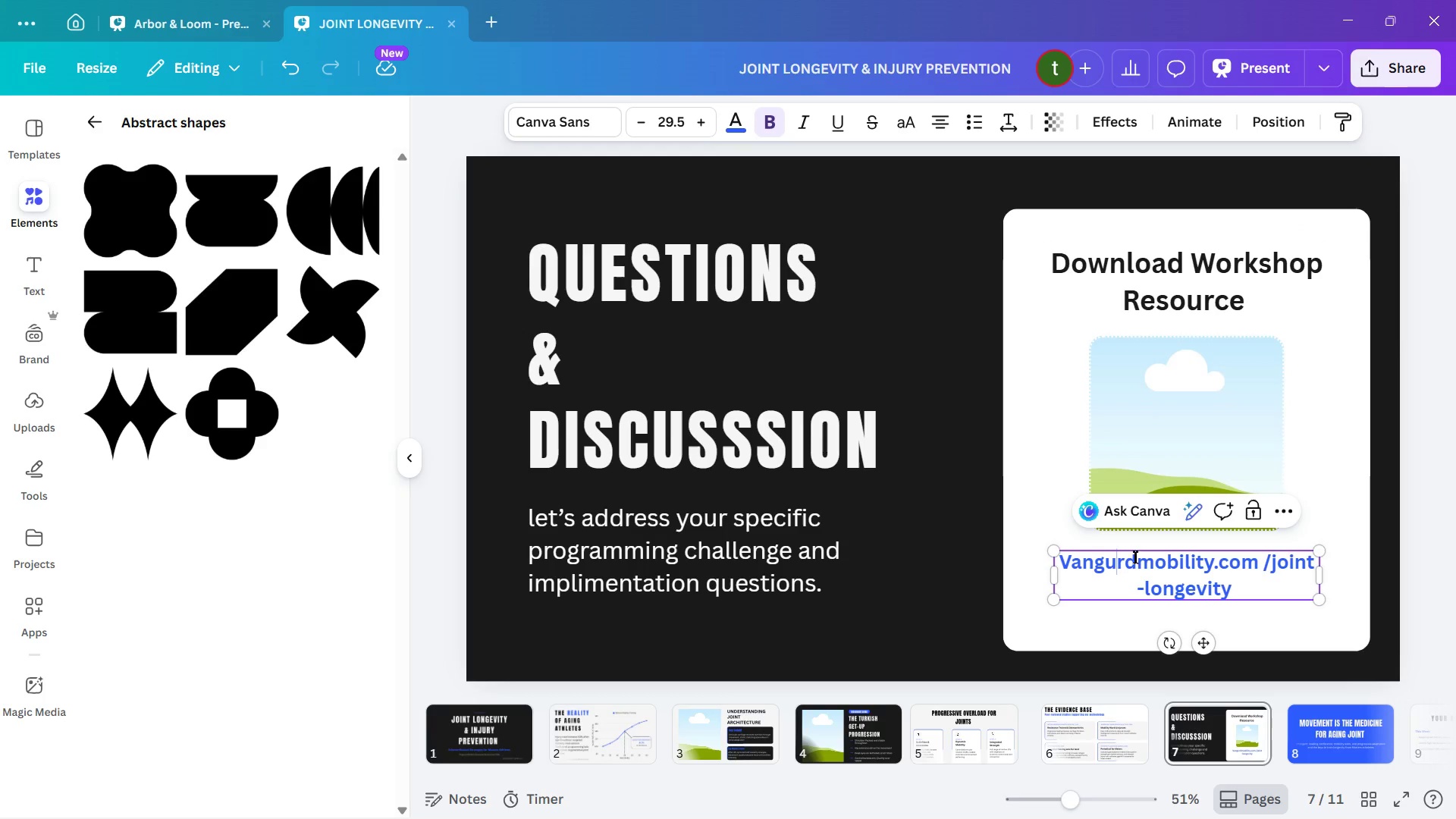 
key(A)
 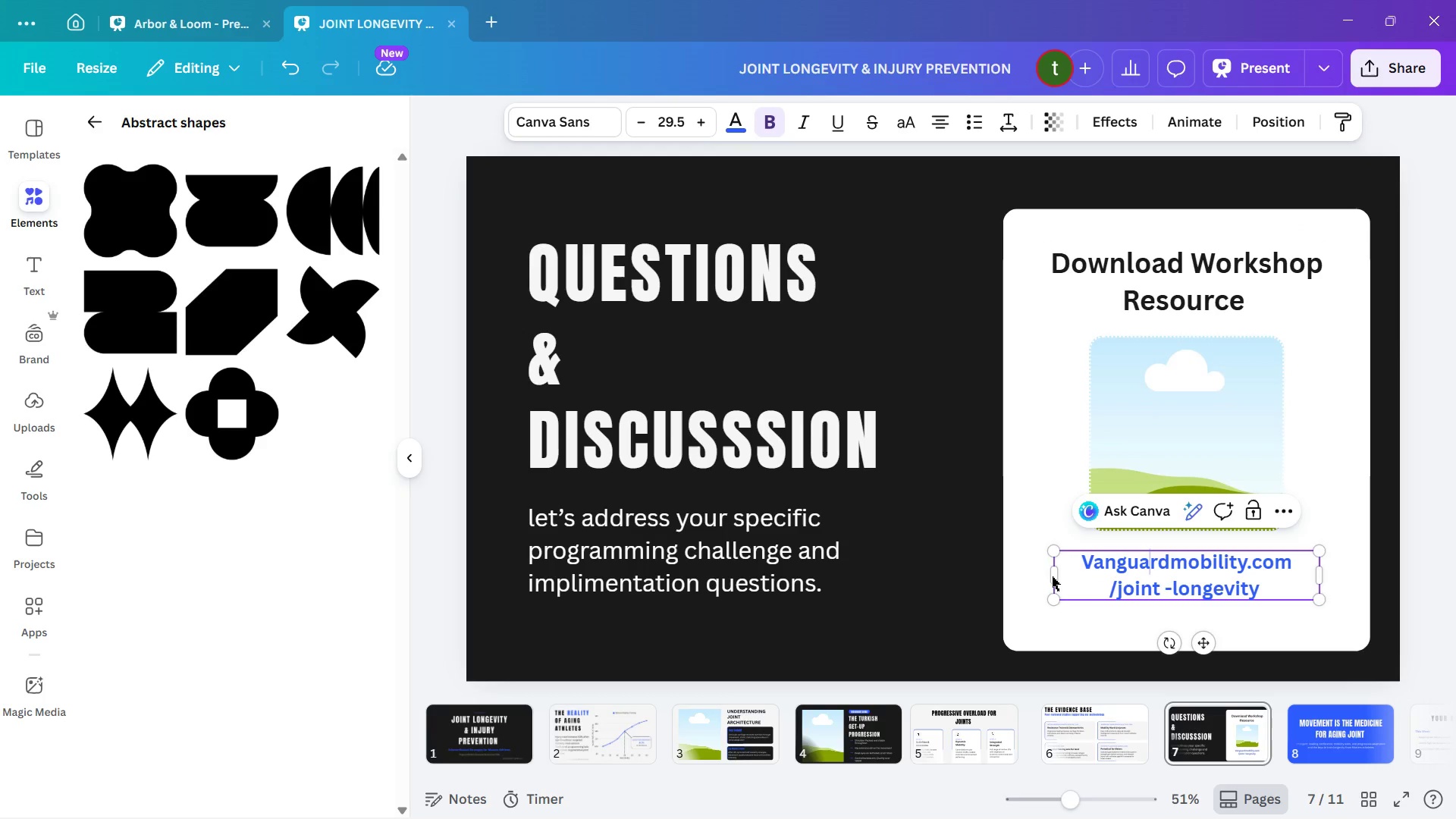 
left_click_drag(start_coordinate=[1051, 576], to_coordinate=[1043, 576])
 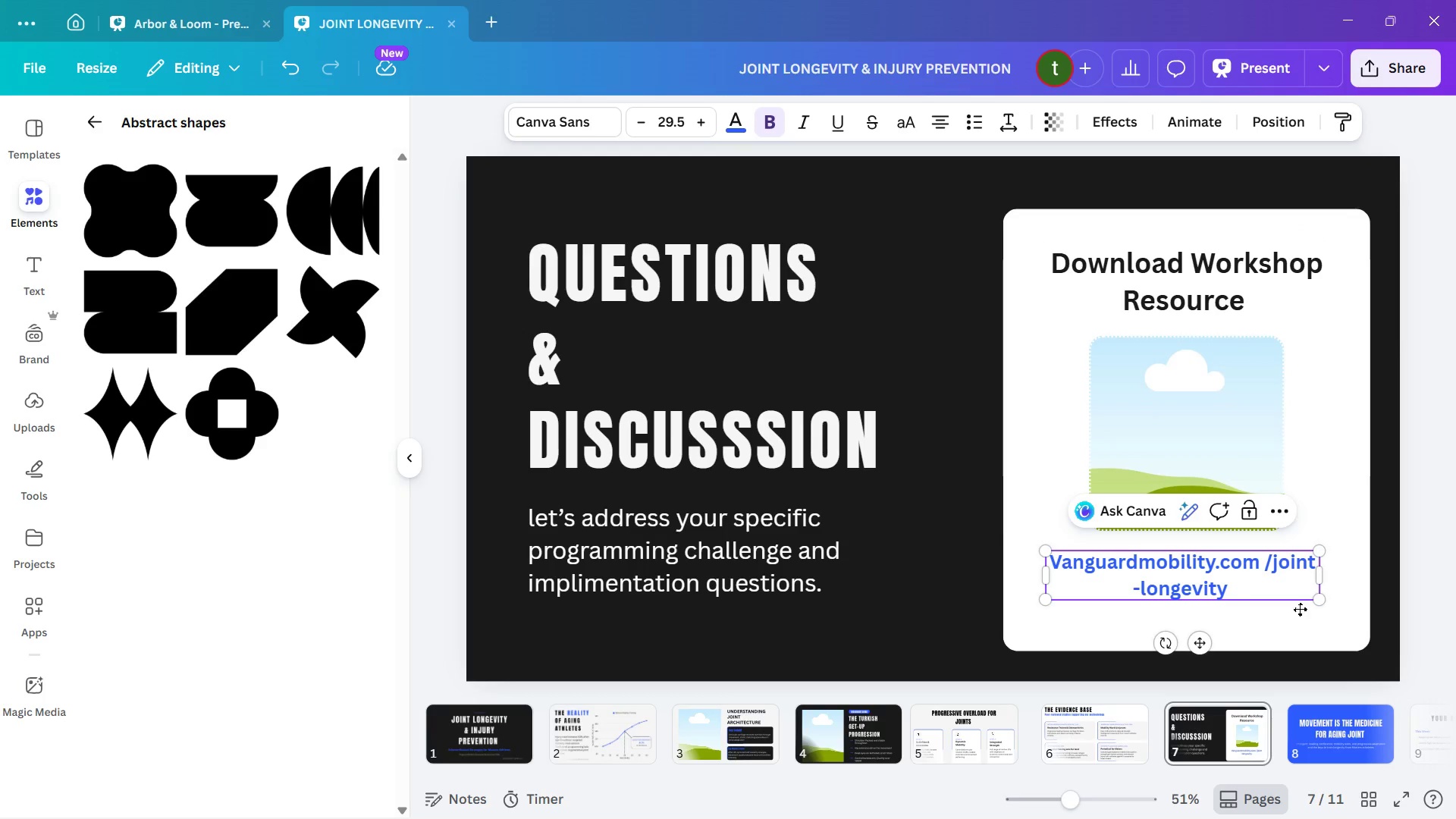 
left_click([1298, 622])
 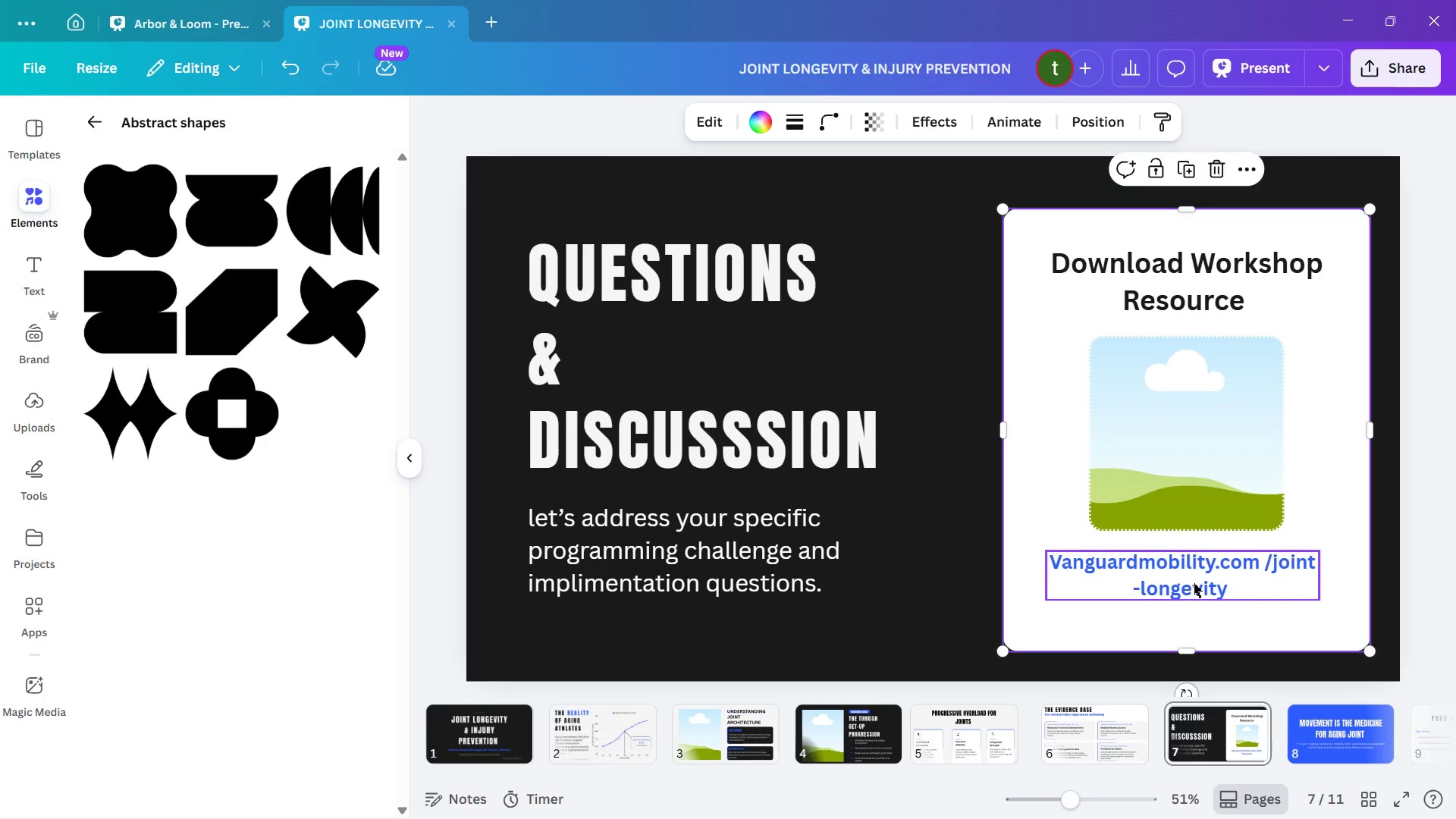 
left_click_drag(start_coordinate=[1194, 583], to_coordinate=[1197, 582])
 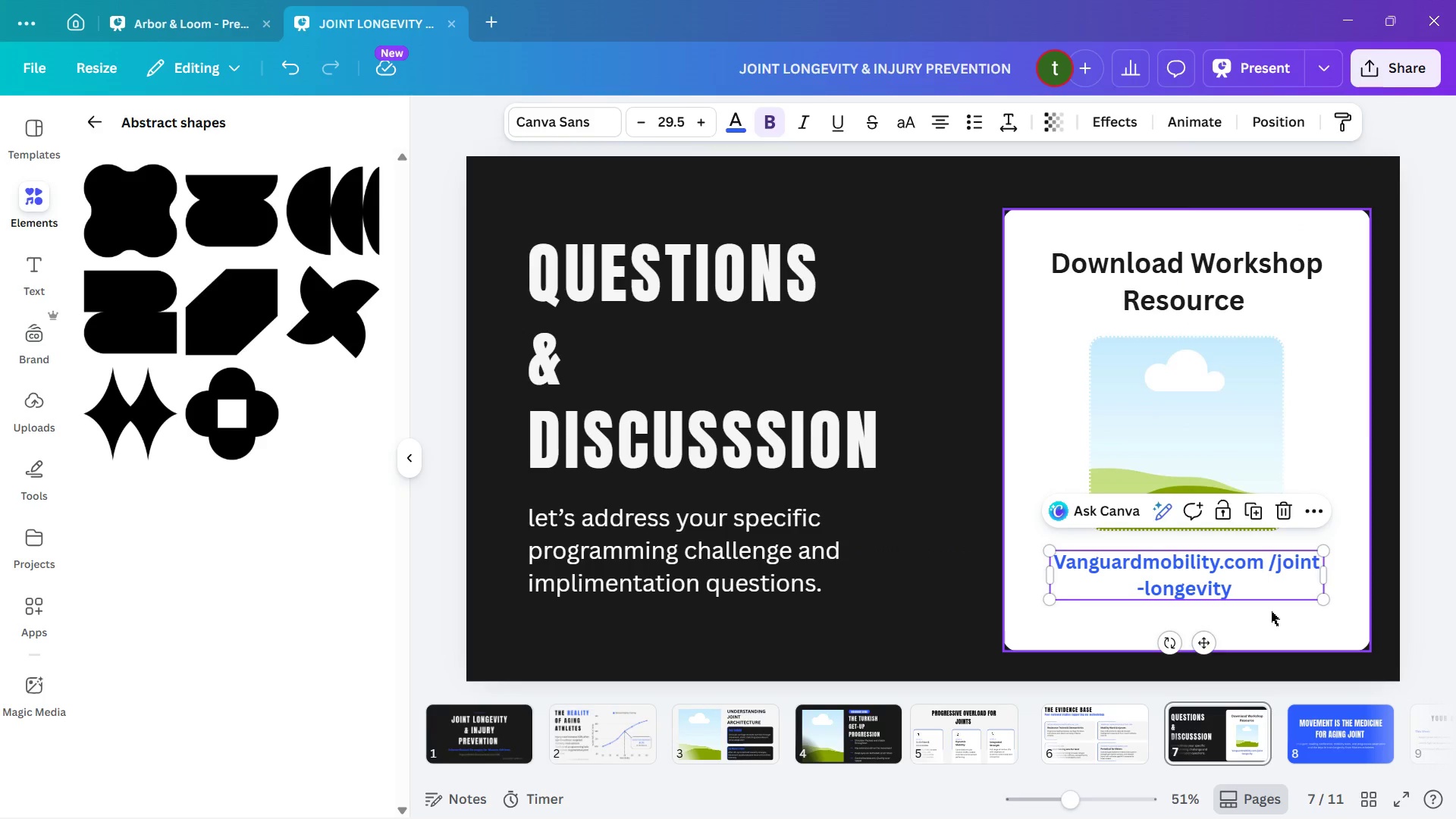 
left_click([1271, 611])
 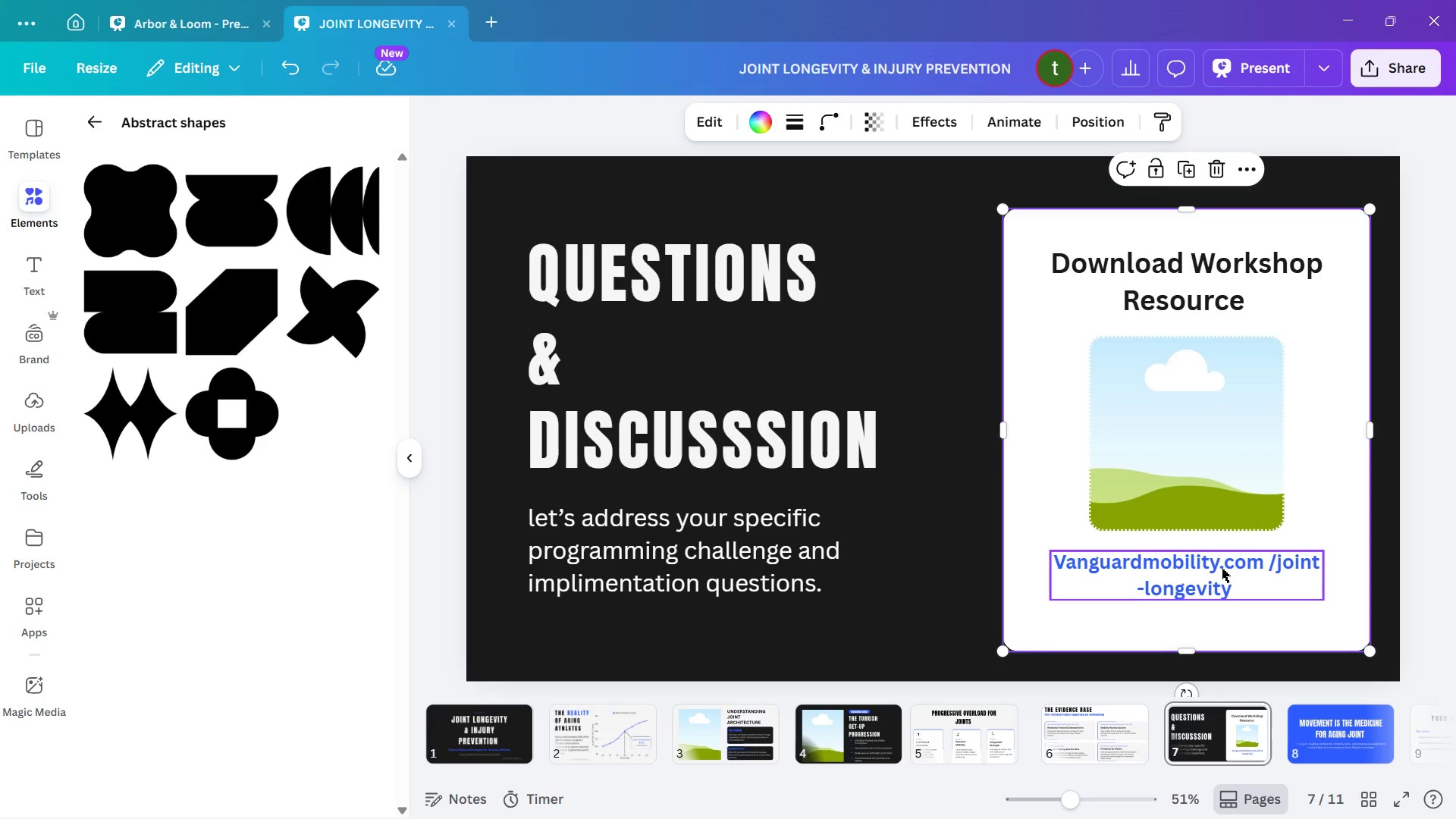 
wait(7.5)
 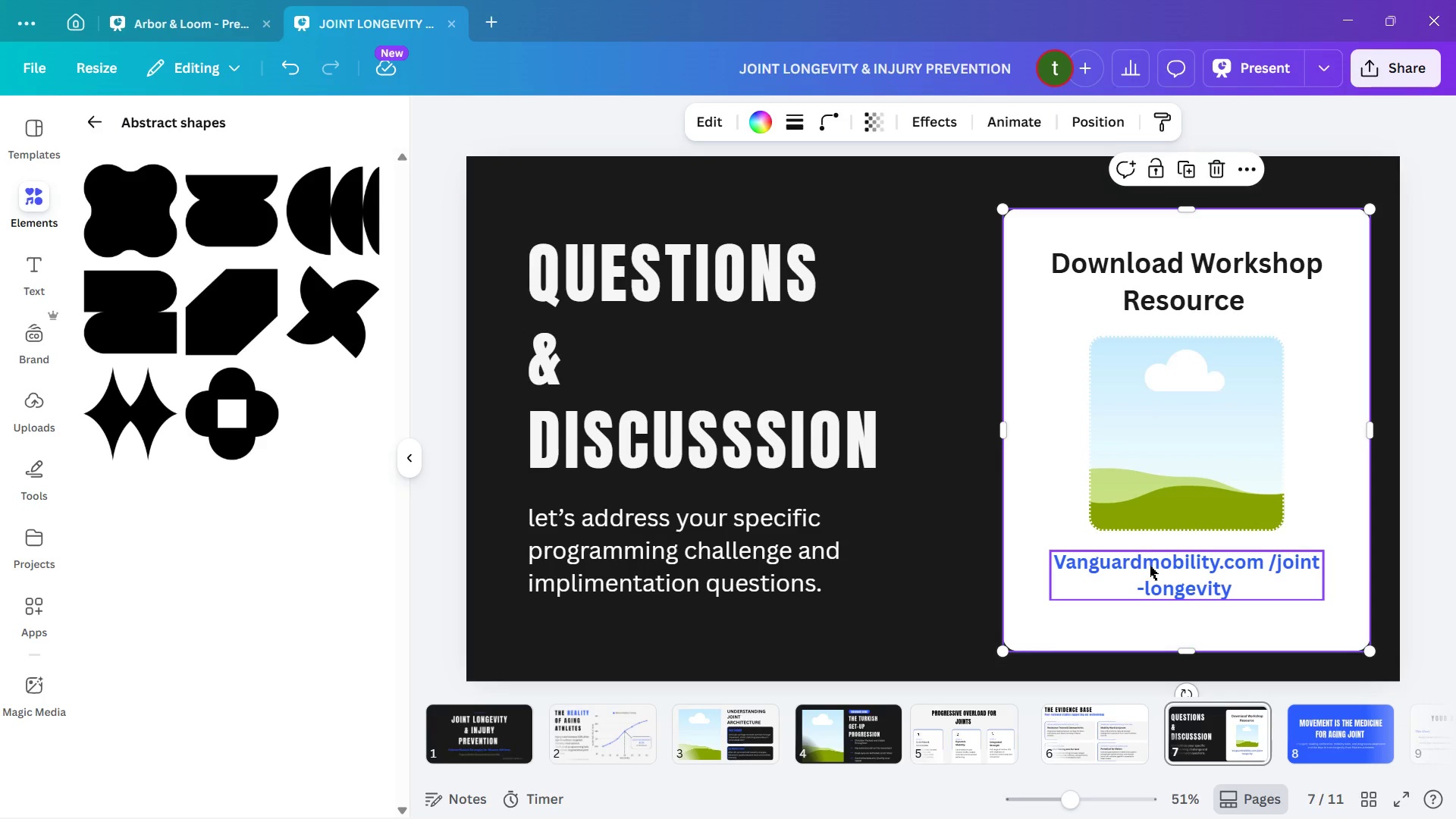 
left_click([1263, 561])
 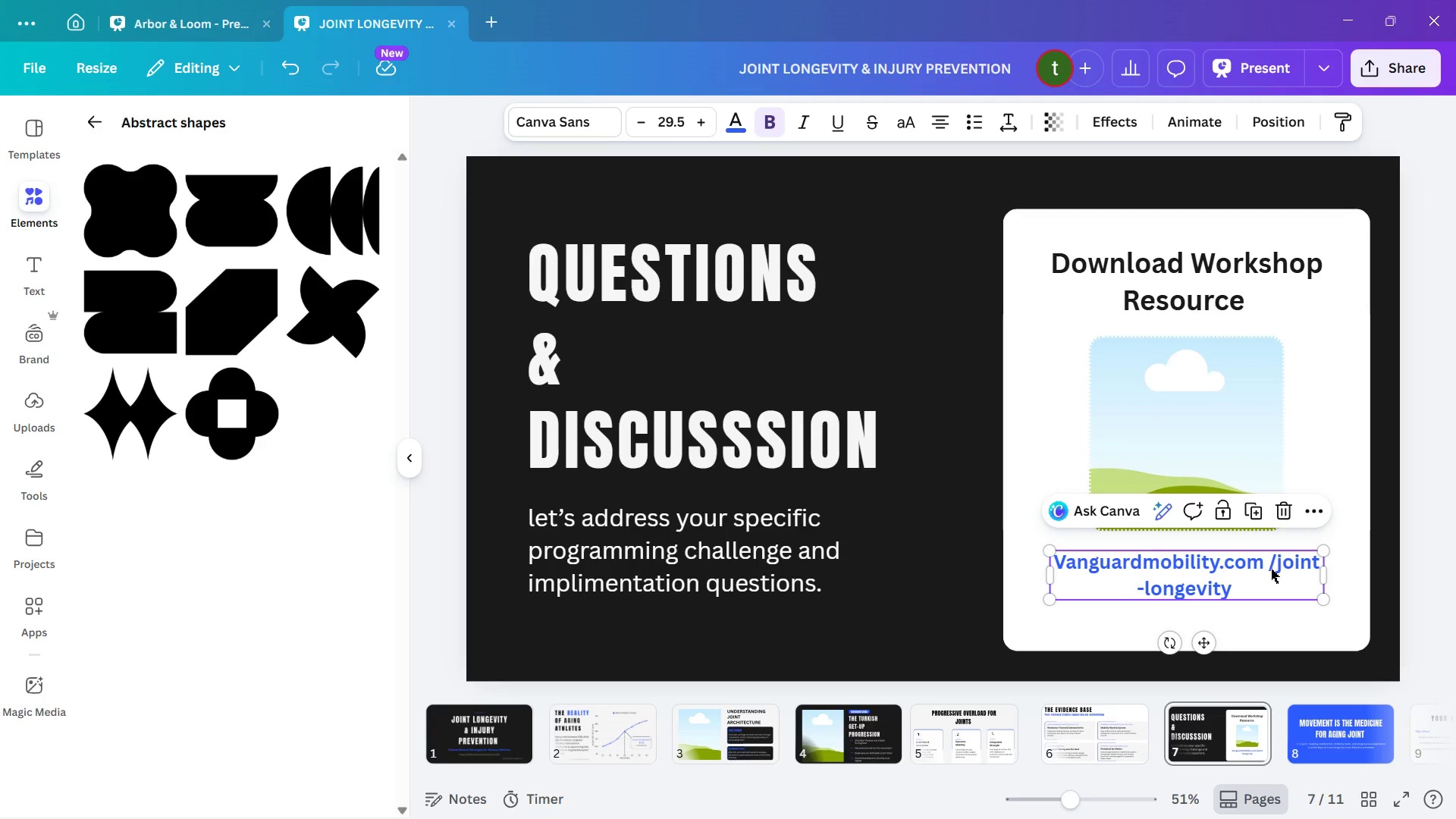 
left_click([1270, 569])
 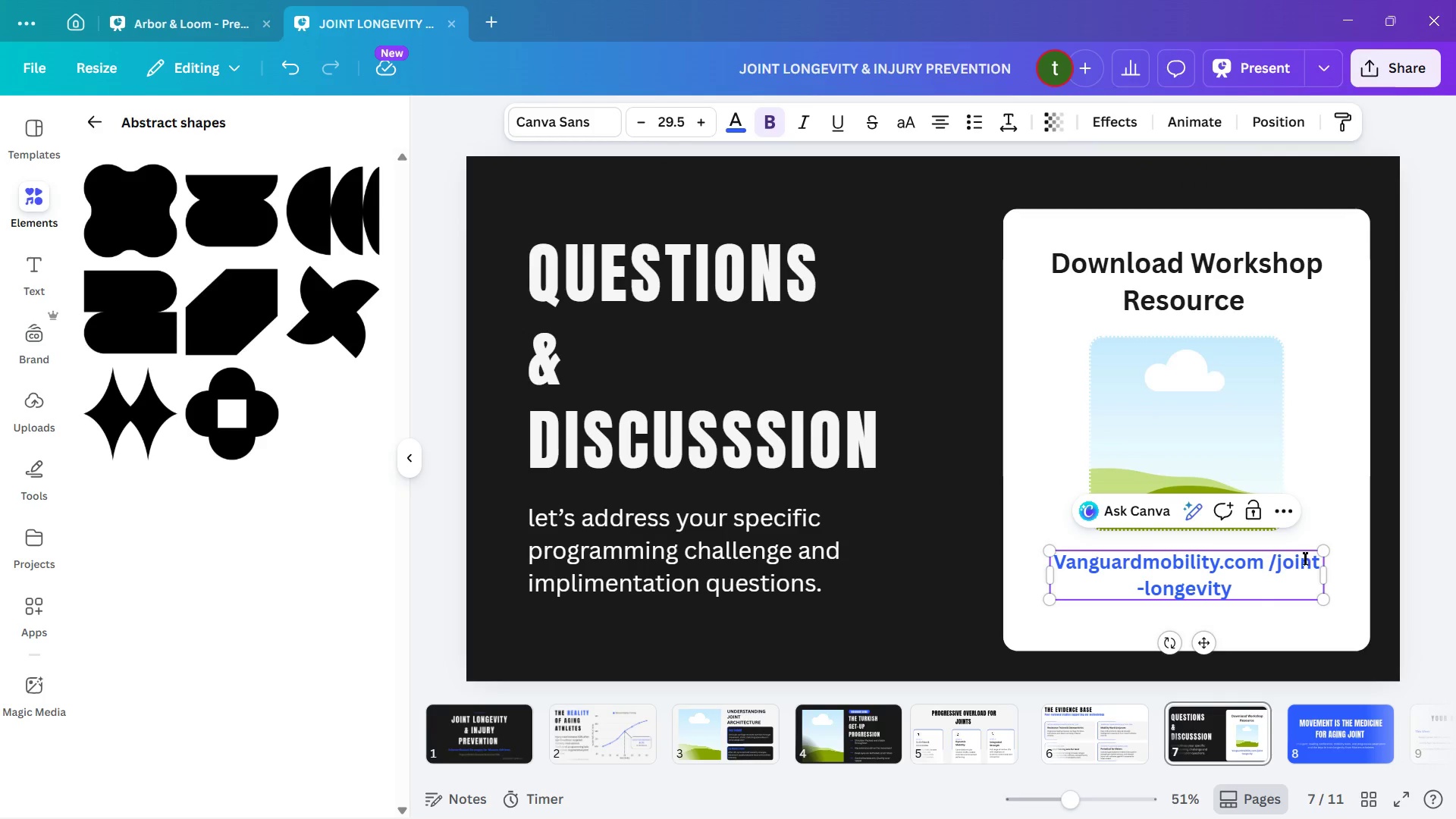 
key(Backspace)
 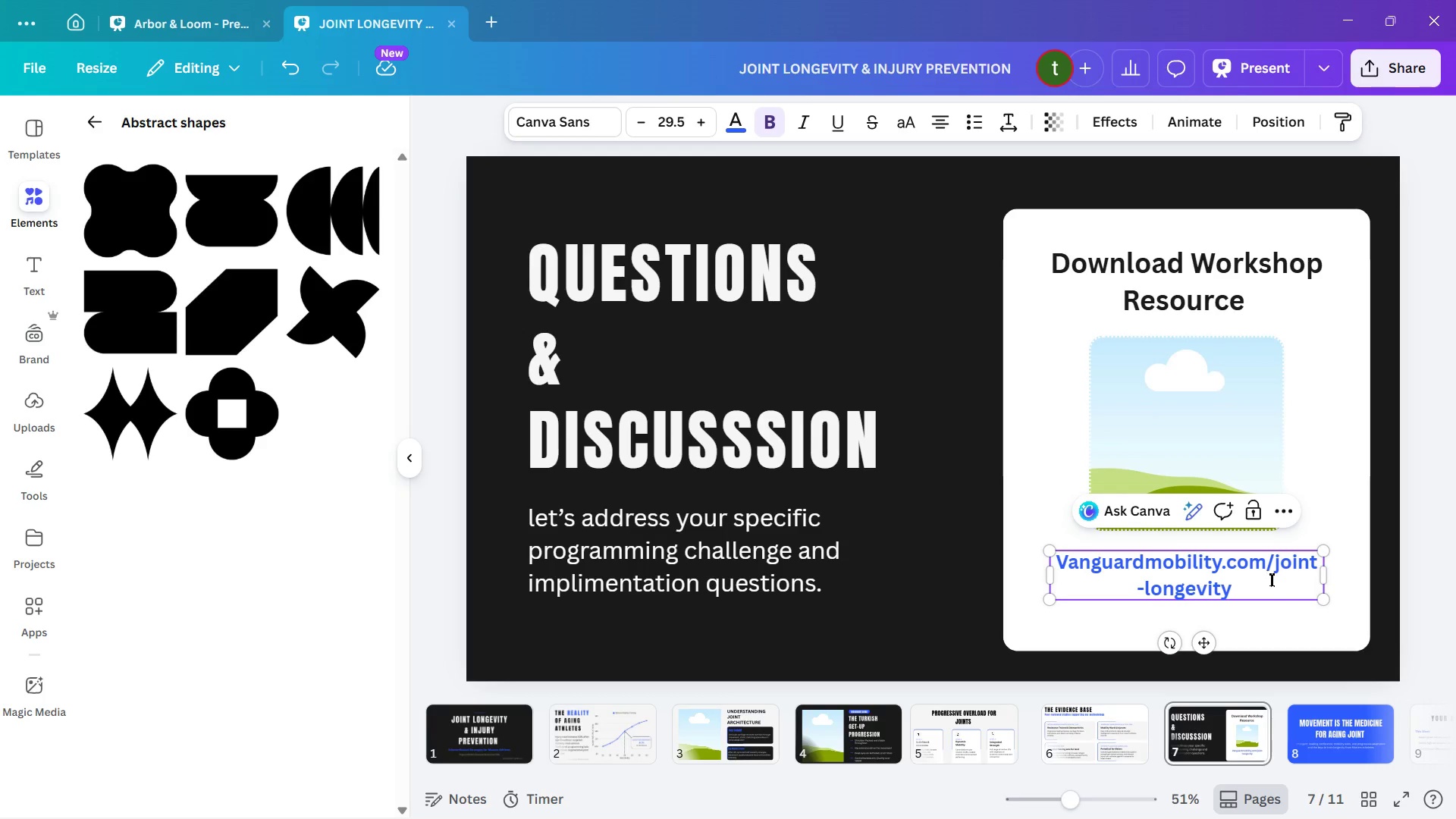 
wait(13.92)
 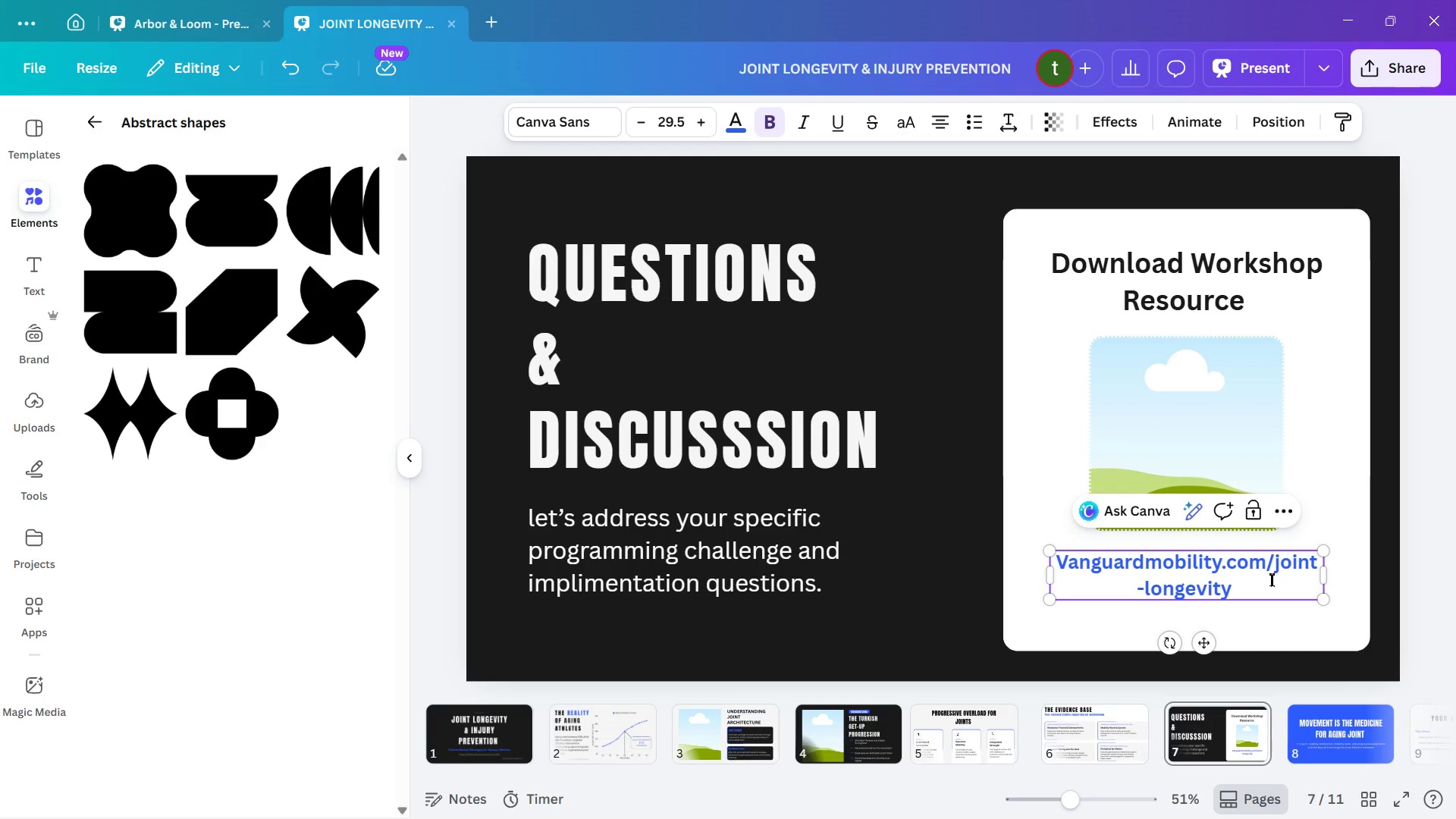 
left_click([1263, 660])
 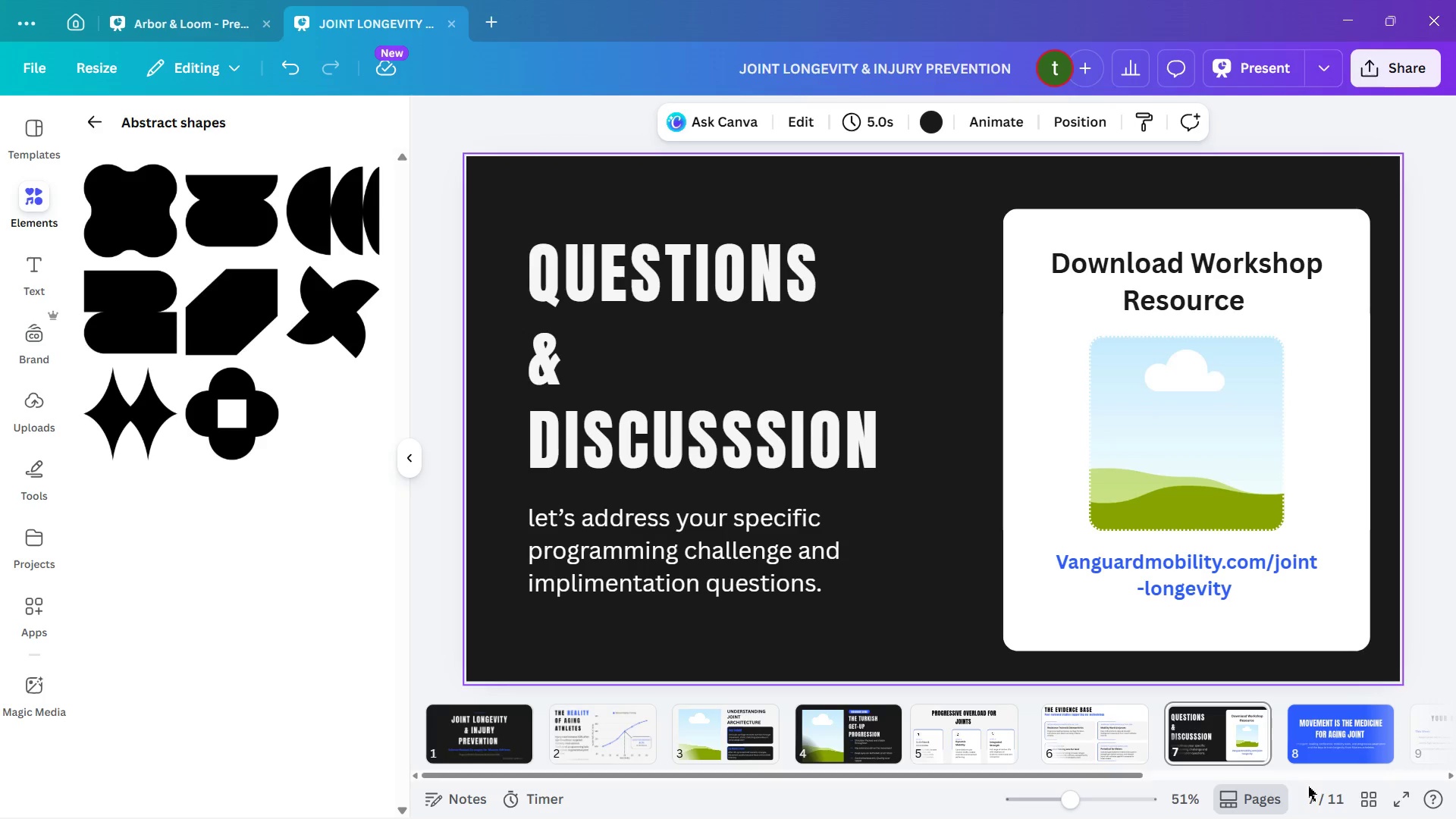 
mouse_move([1113, 767])
 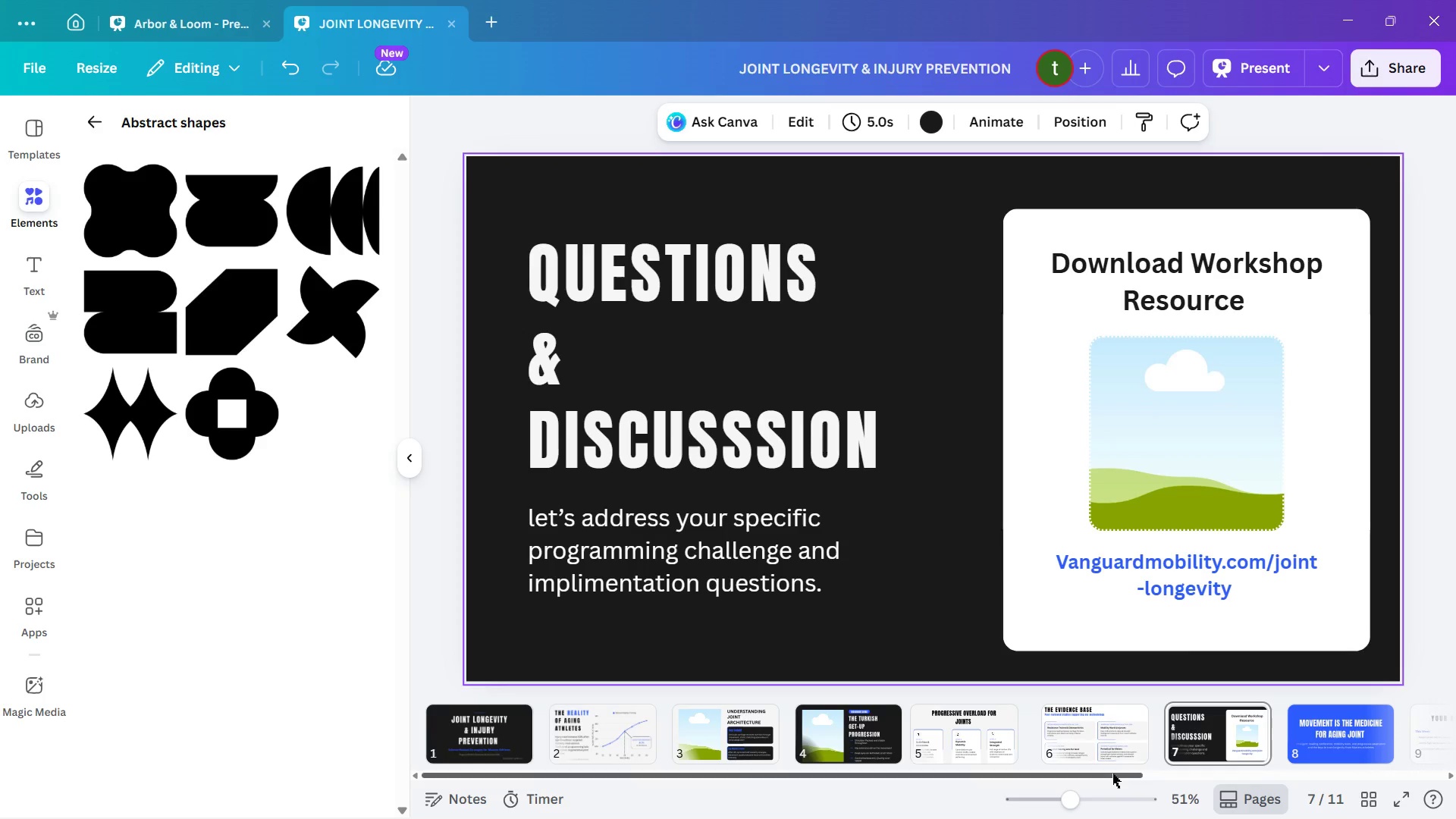 
left_click_drag(start_coordinate=[1112, 774], to_coordinate=[1232, 799])
 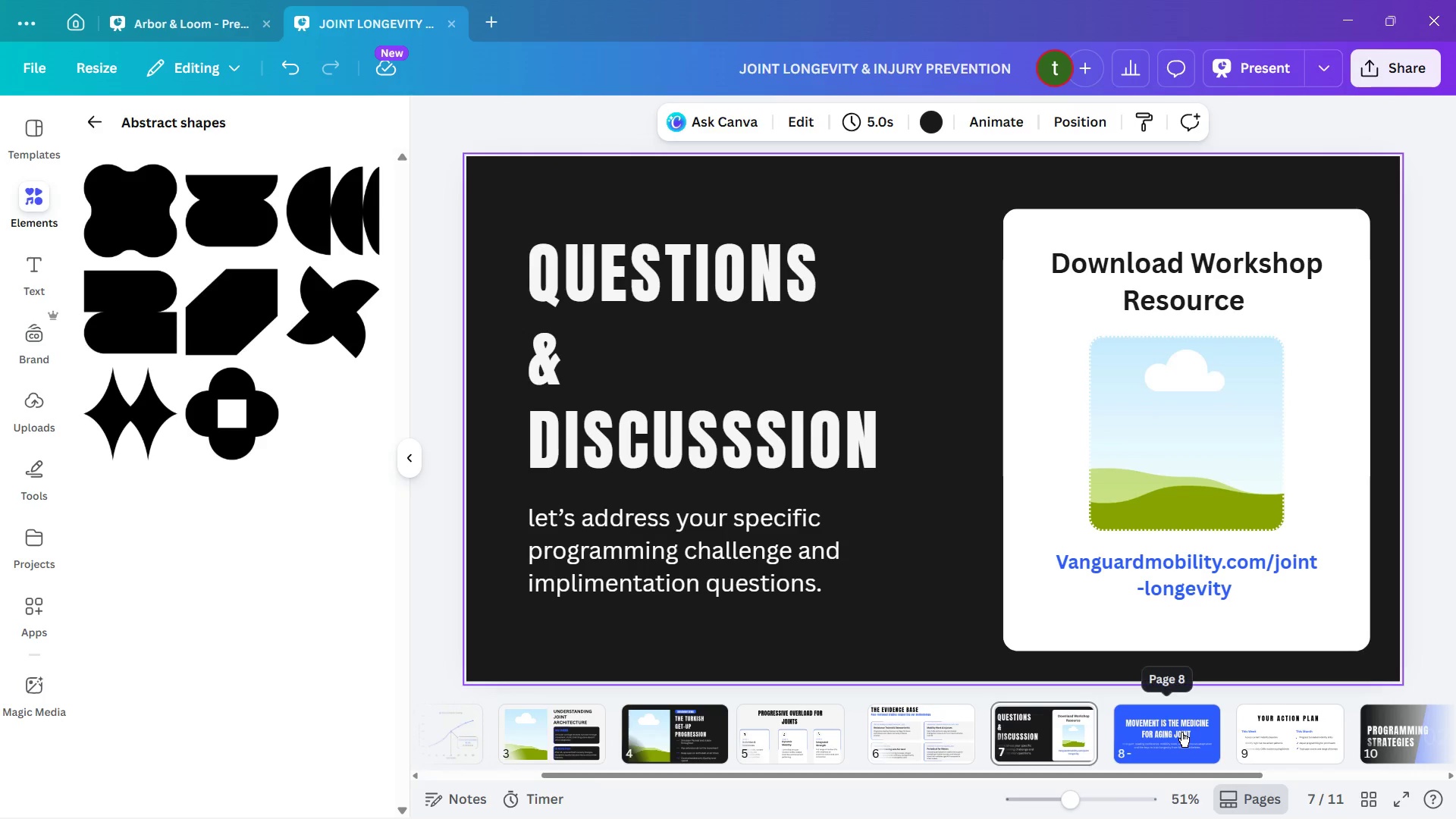 
left_click([1181, 732])
 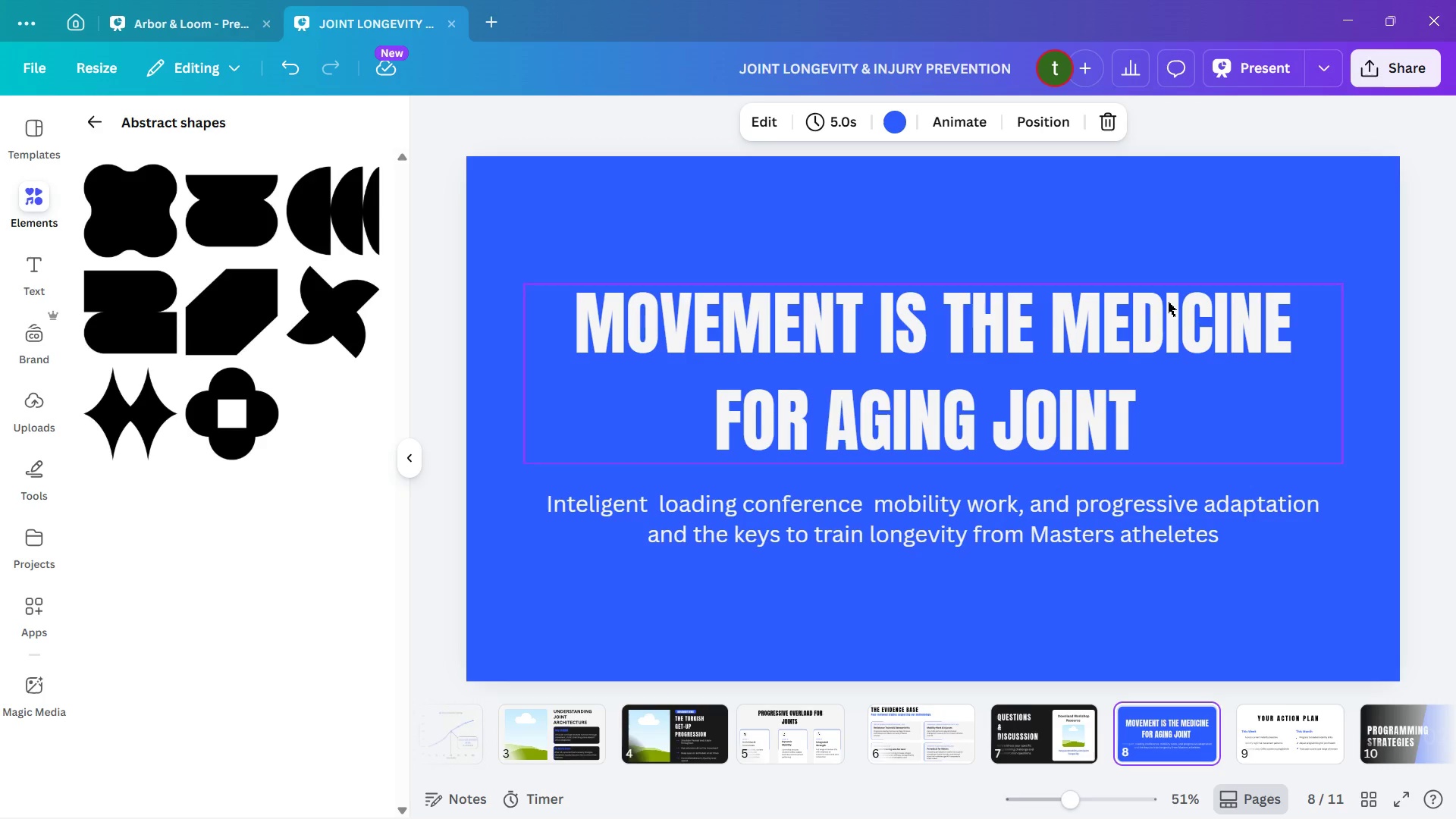 
wait(19.45)
 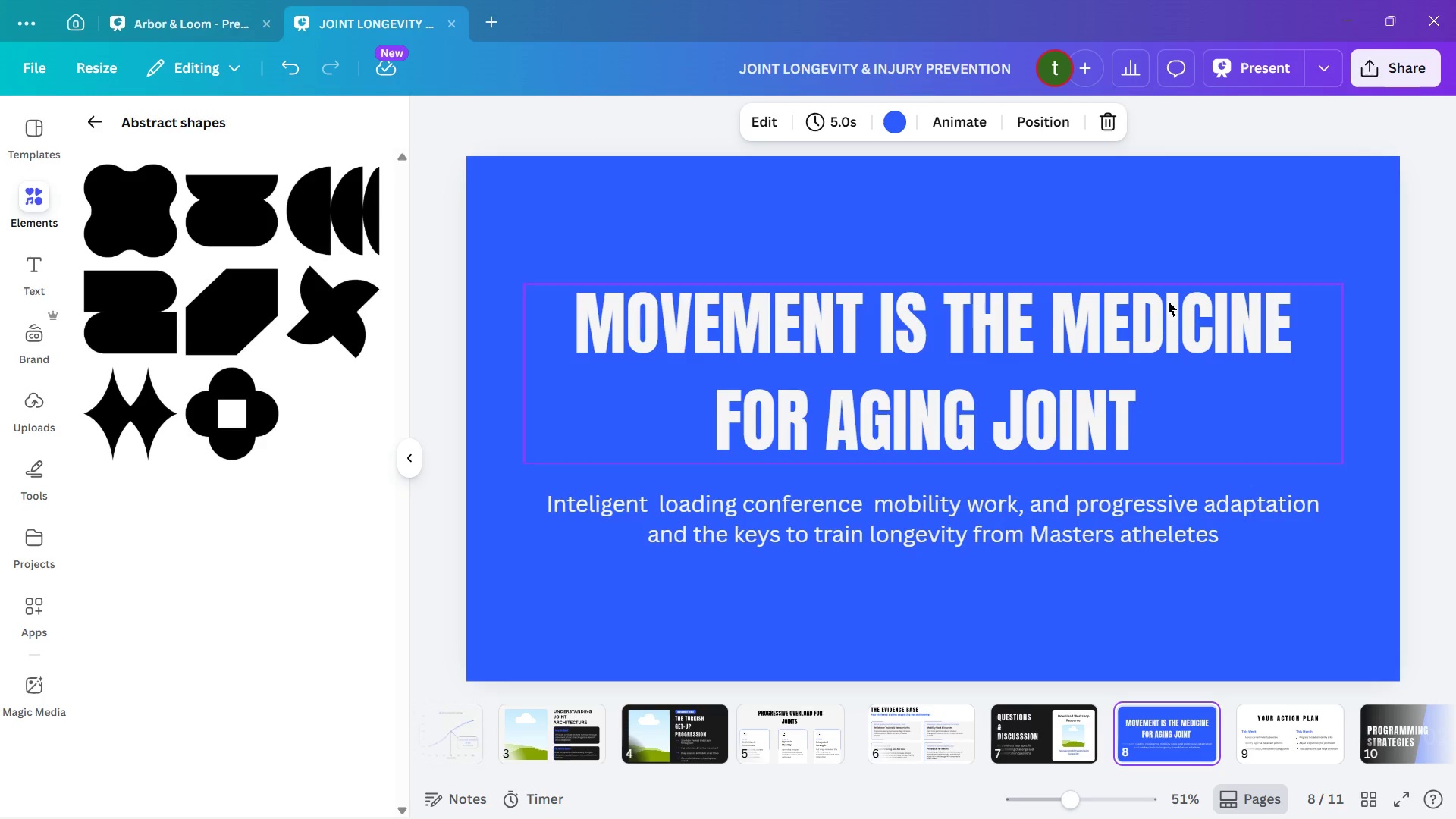 
left_click([1031, 313])
 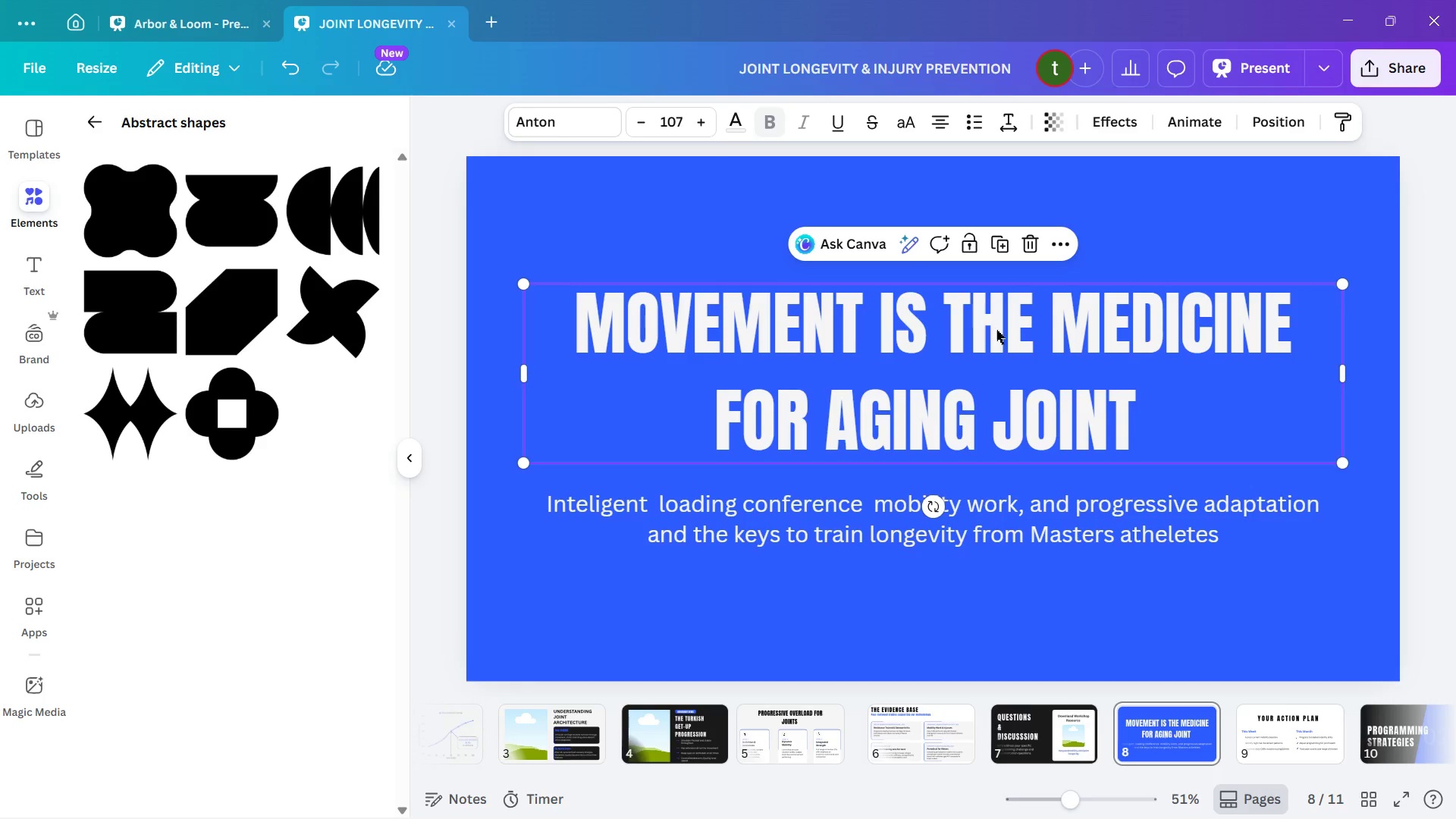 
left_click([1034, 329])
 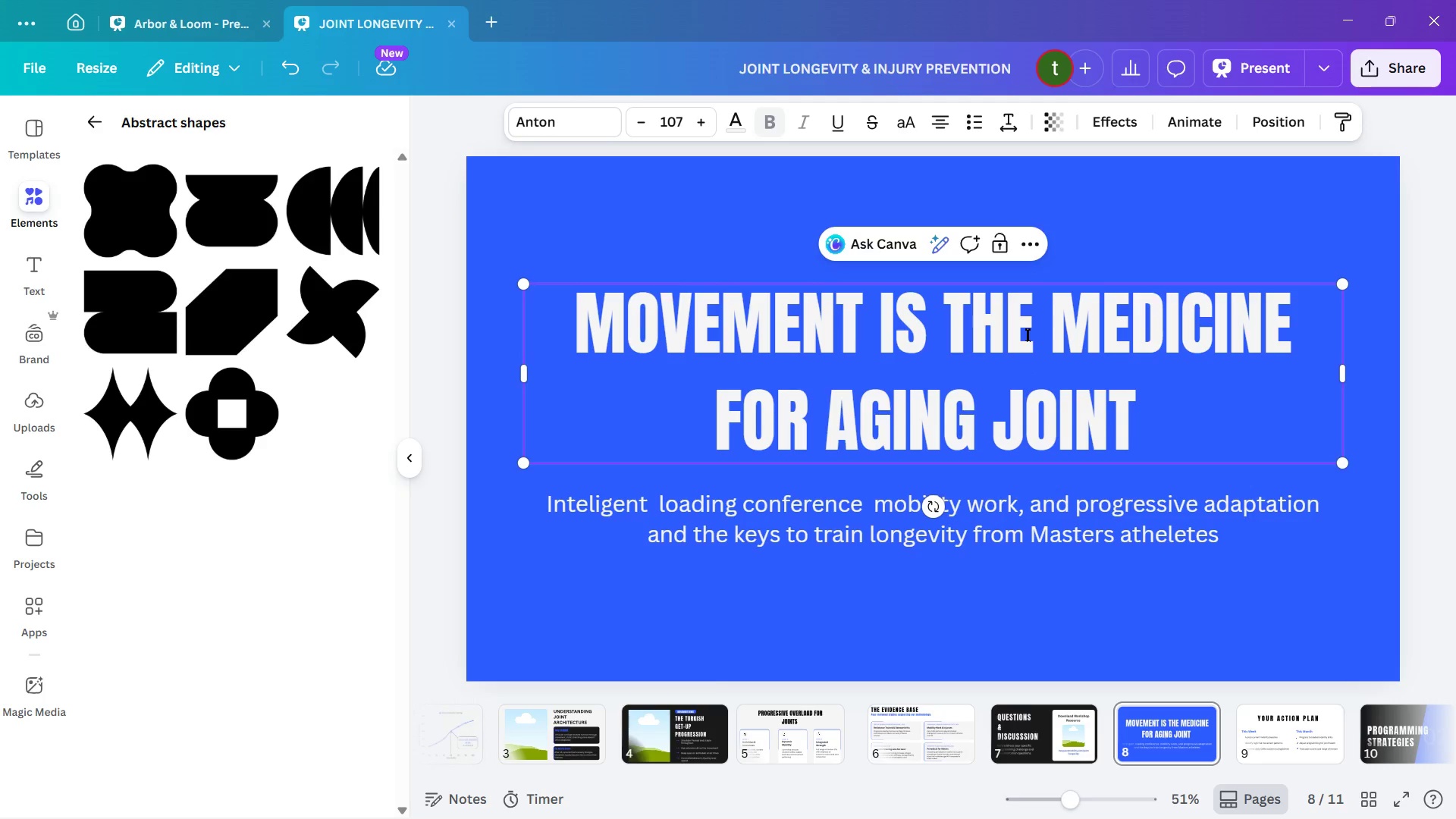 
key(Backspace)
 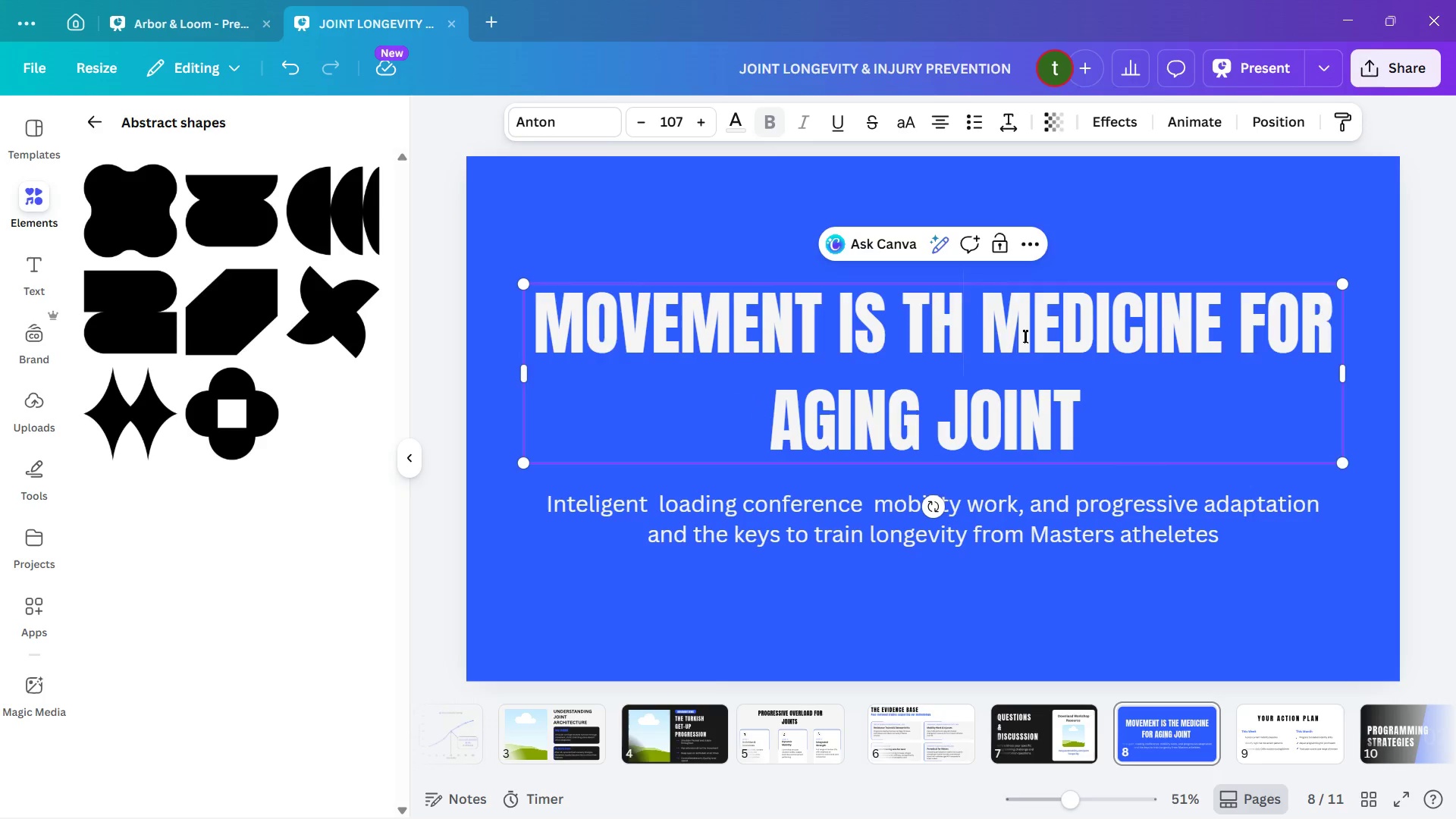 
key(Backspace)
 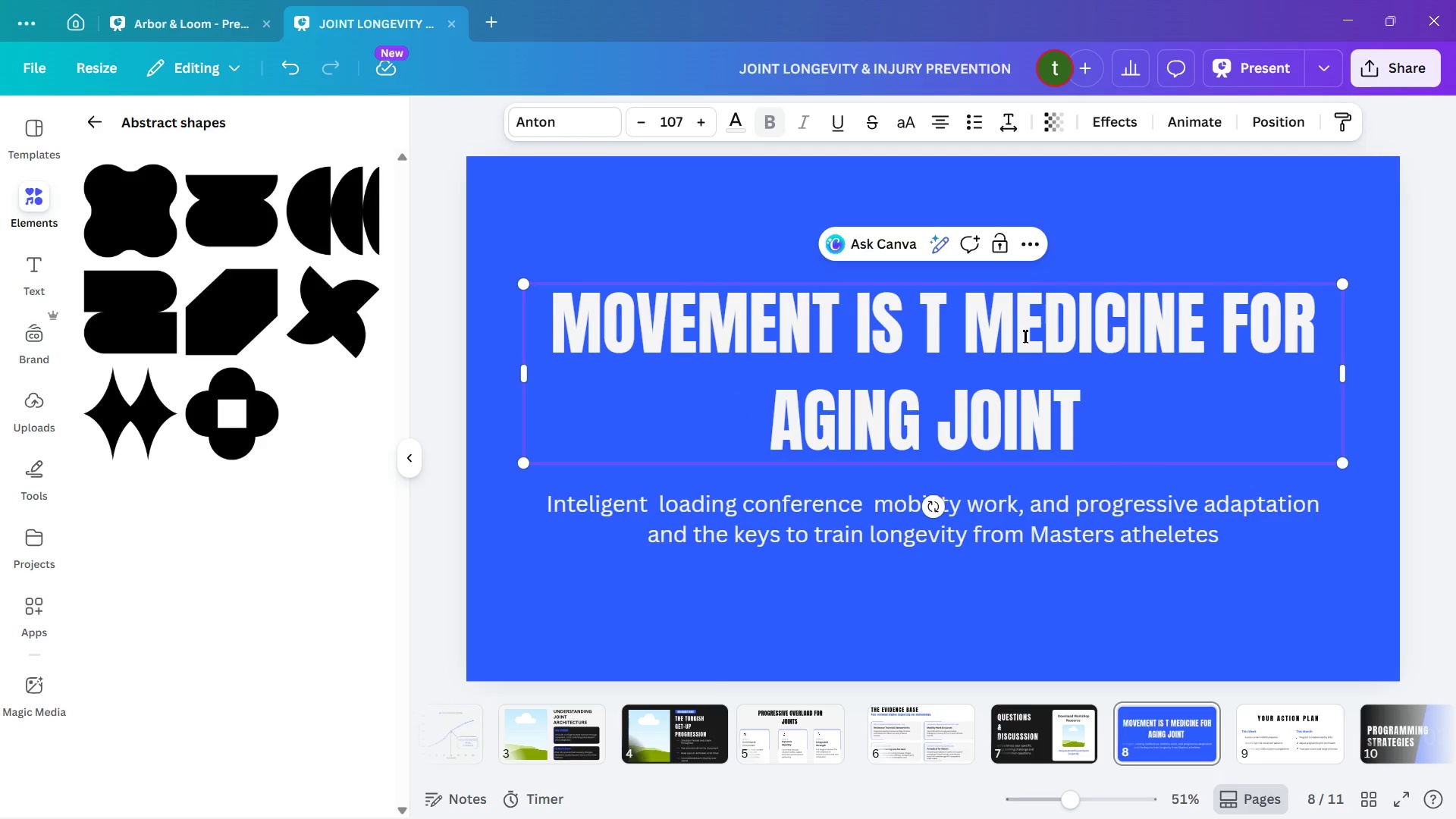 
key(Backspace)
 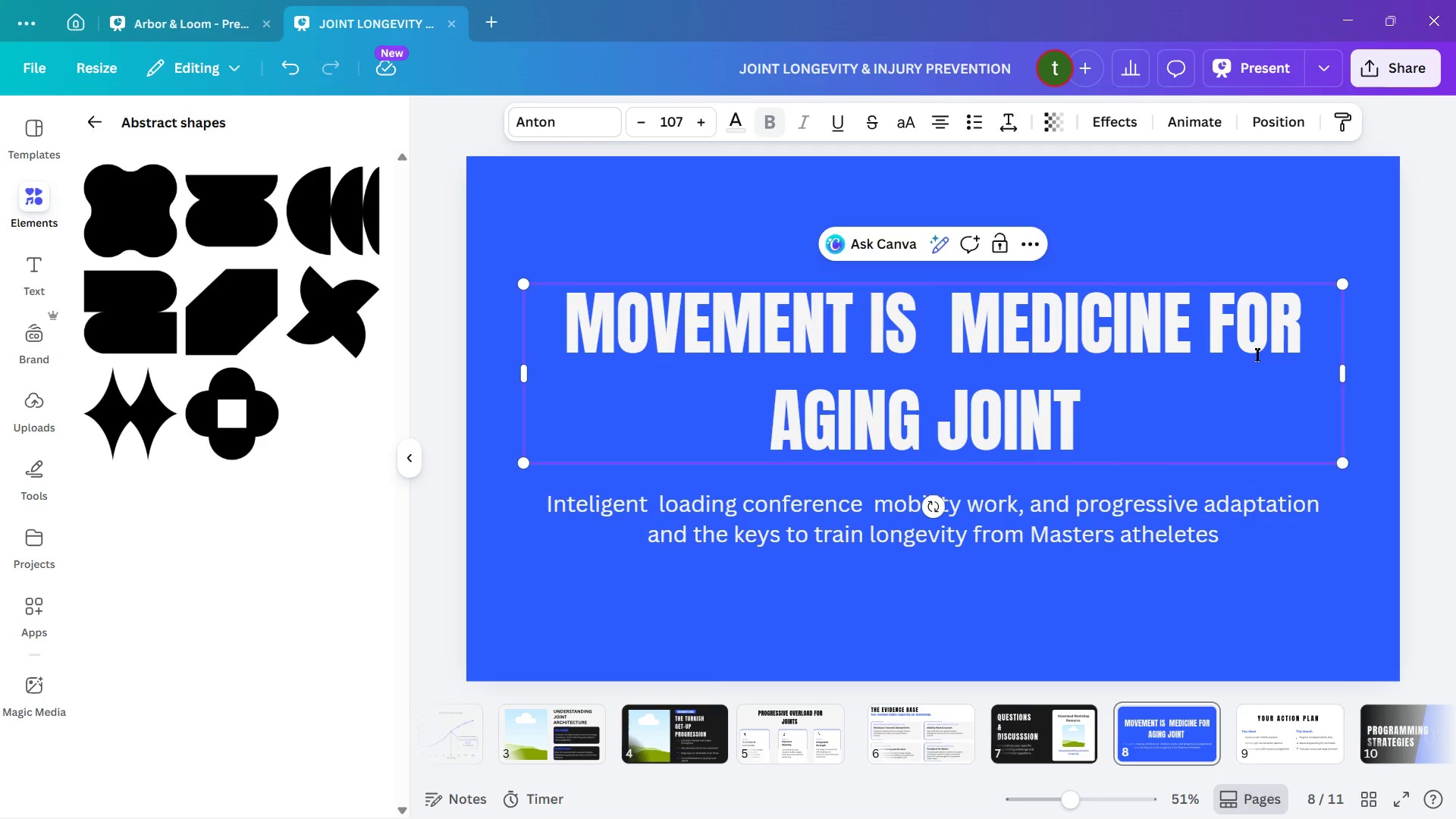 
key(Backspace)
 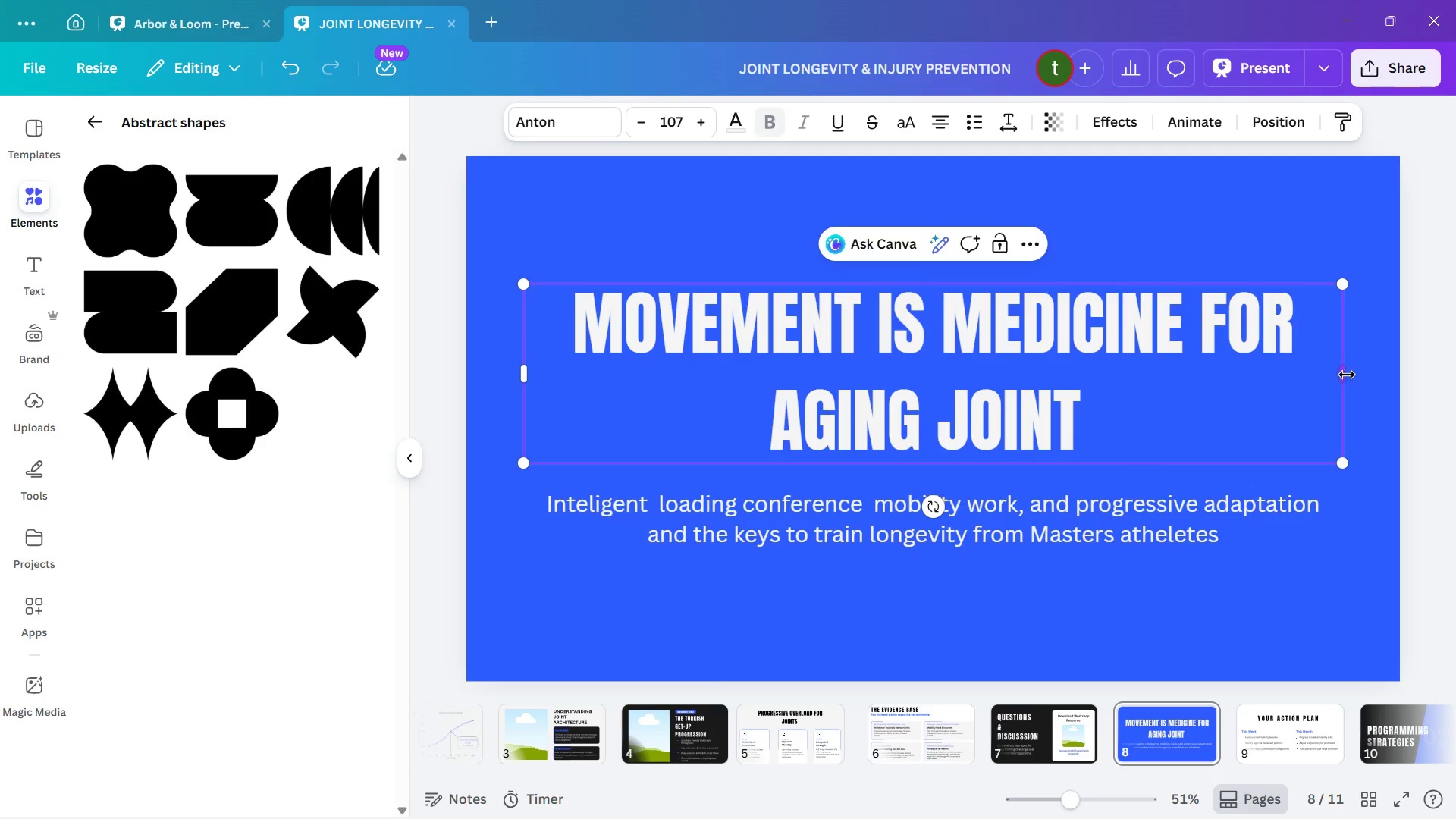 
left_click_drag(start_coordinate=[1345, 375], to_coordinate=[1232, 380])
 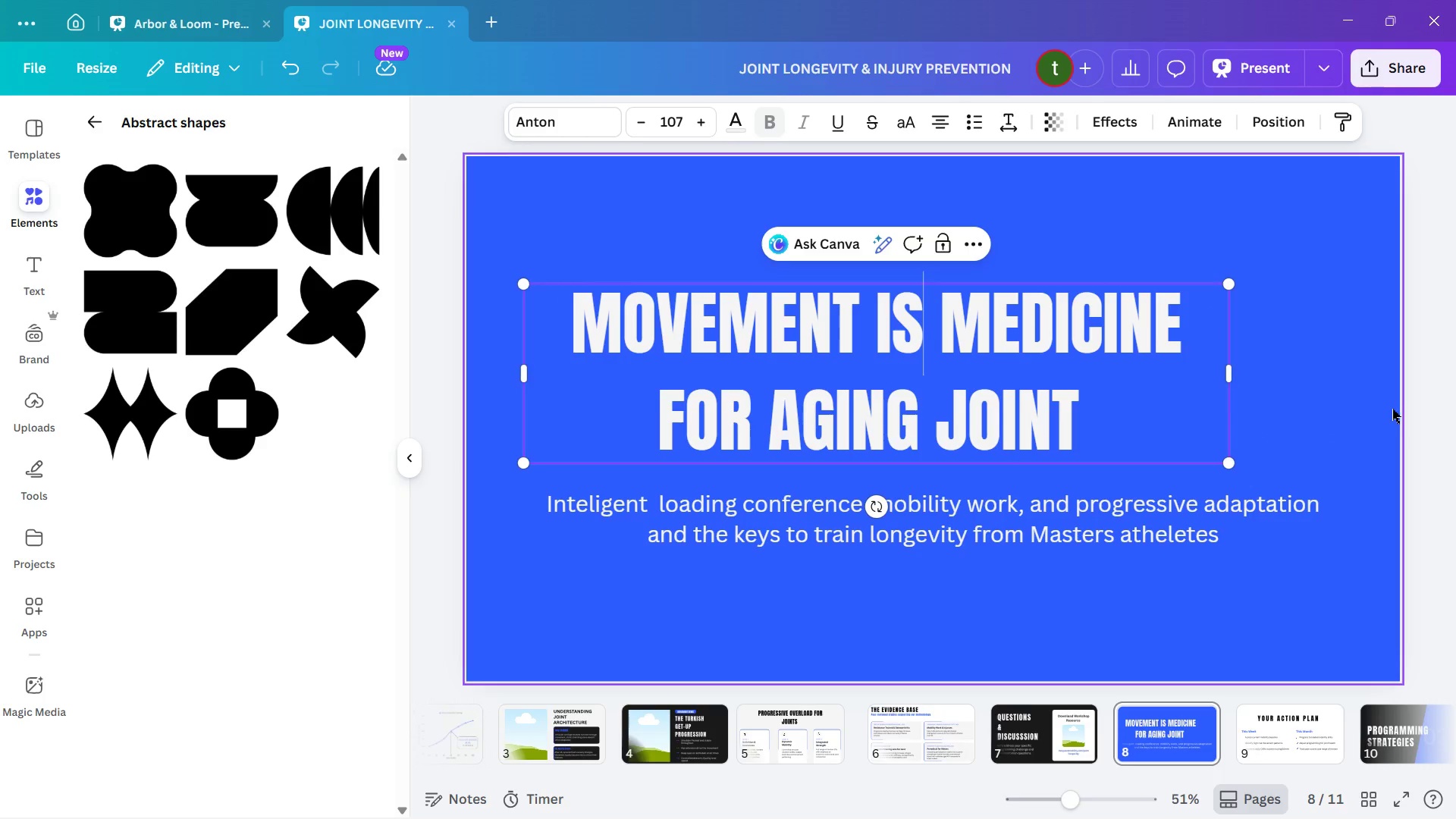 
left_click_drag(start_coordinate=[828, 383], to_coordinate=[885, 390])
 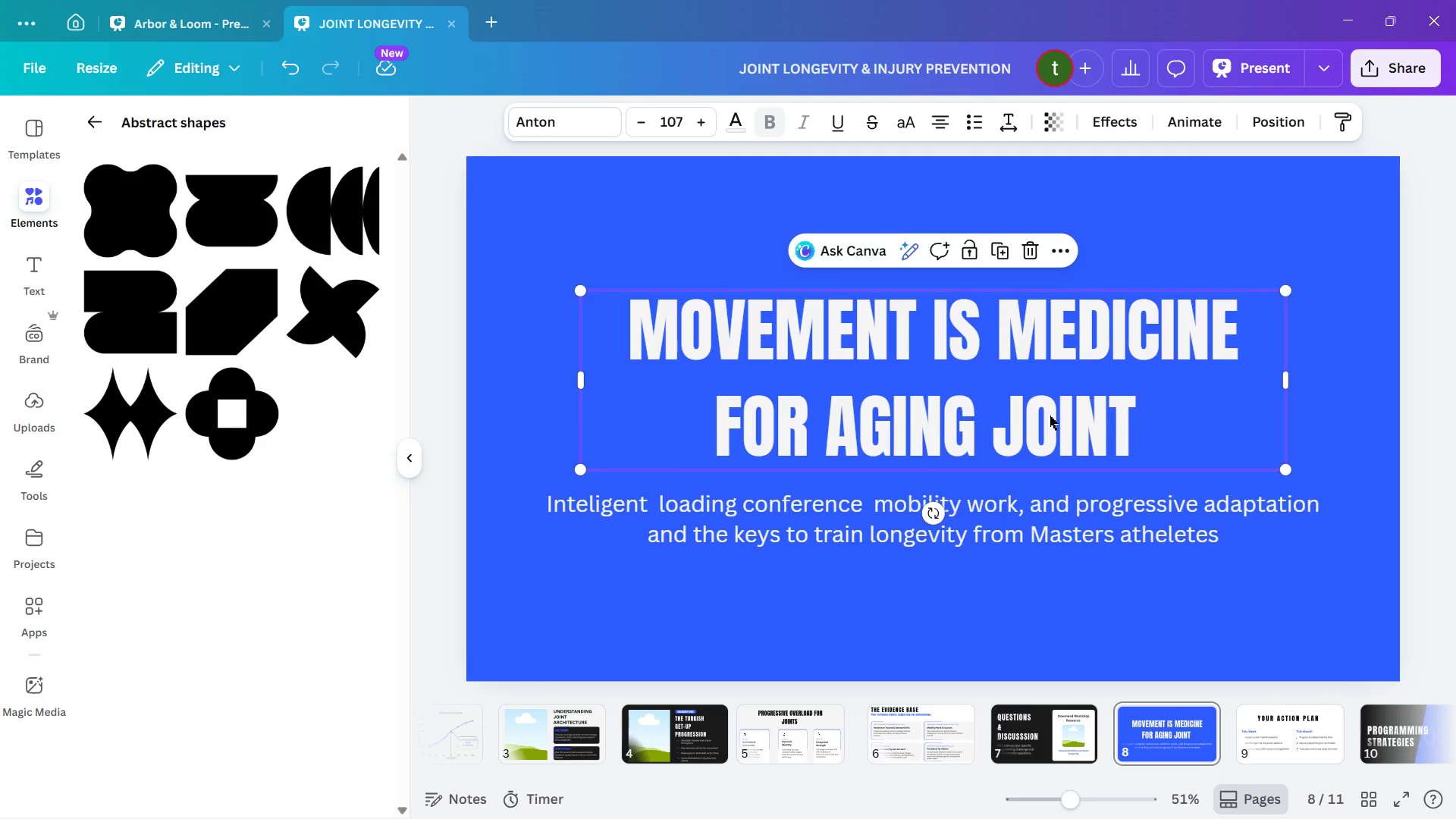 
left_click([1182, 436])
 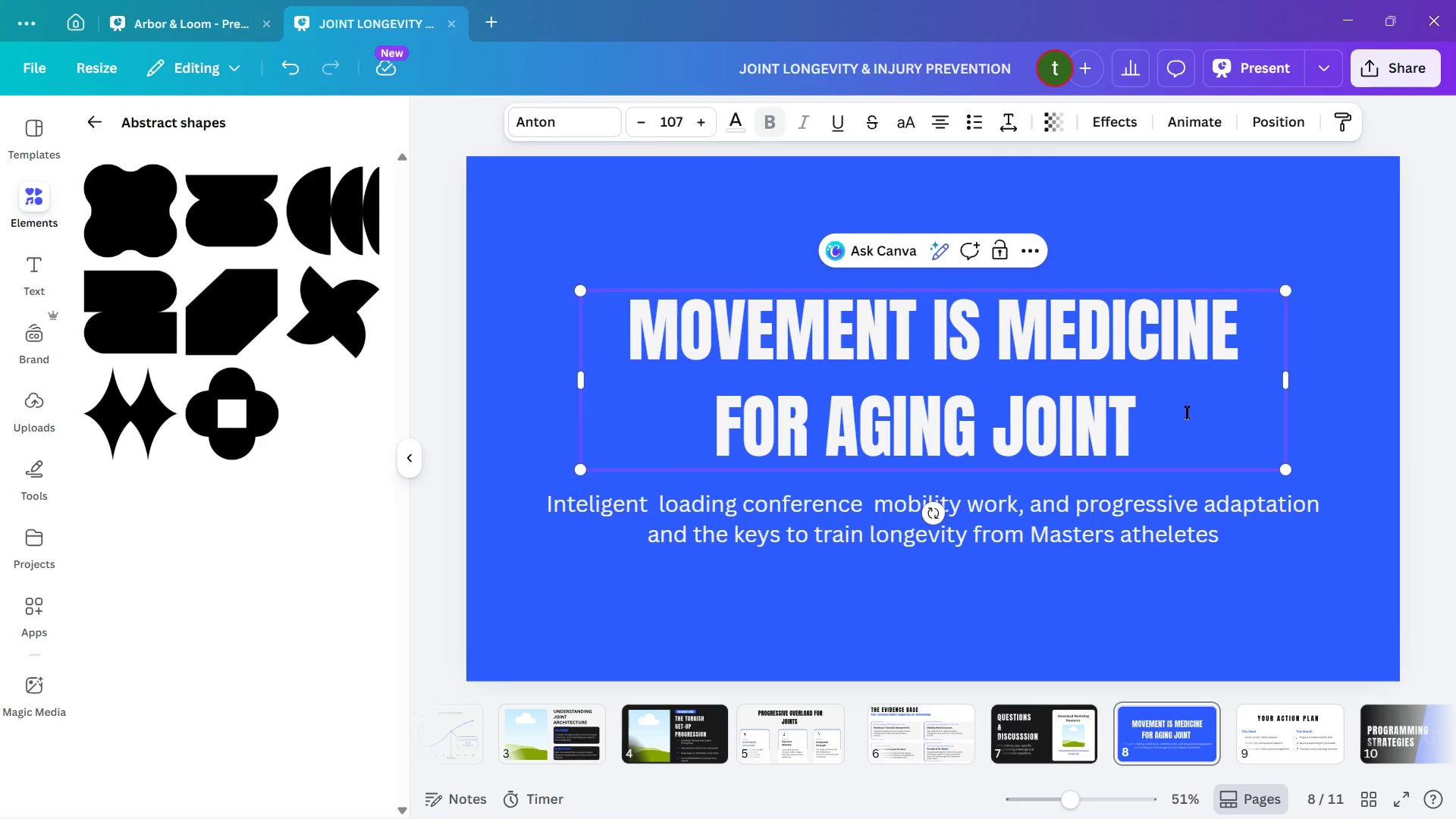 
key(Backspace)
 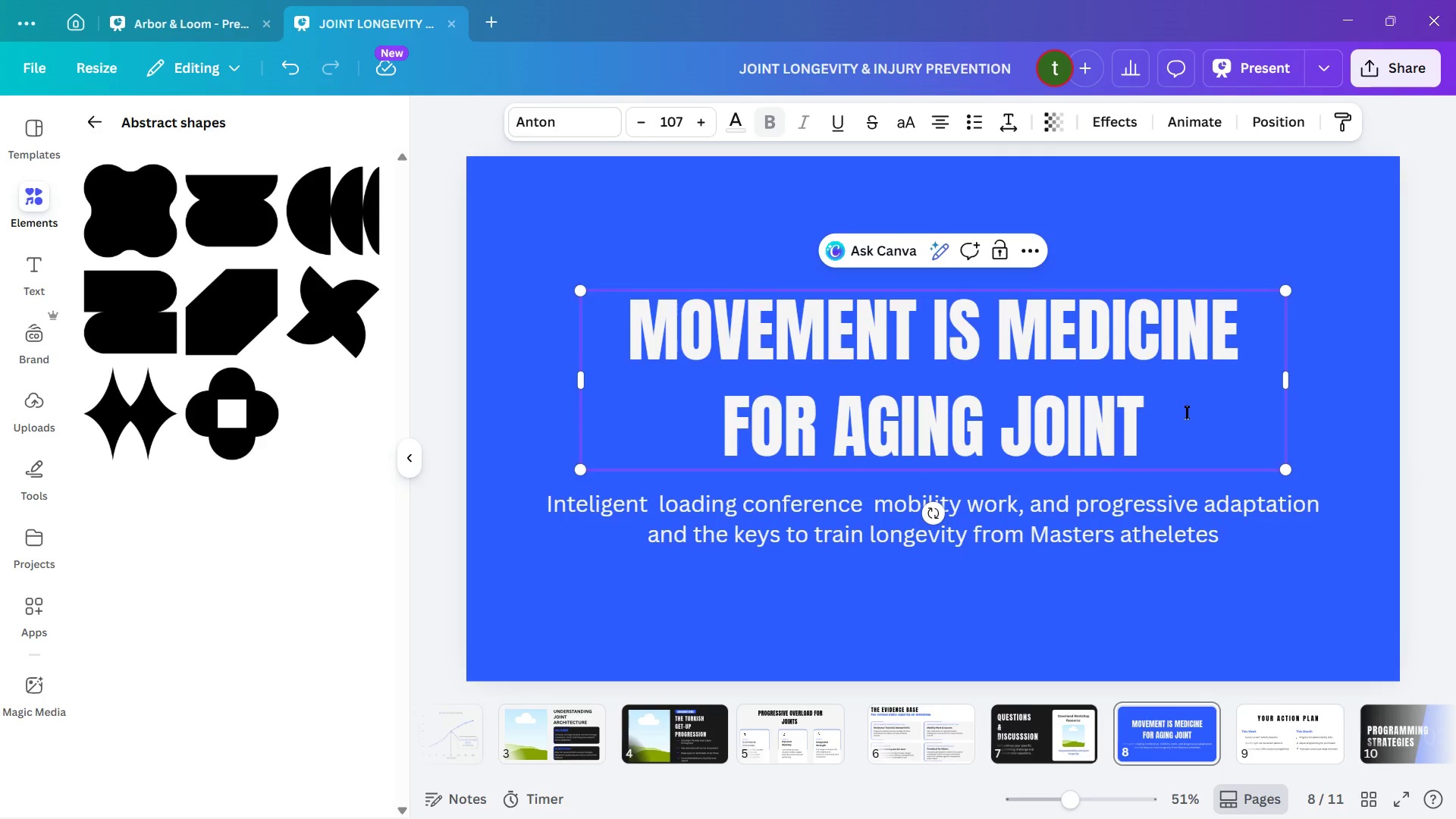 
key(S)
 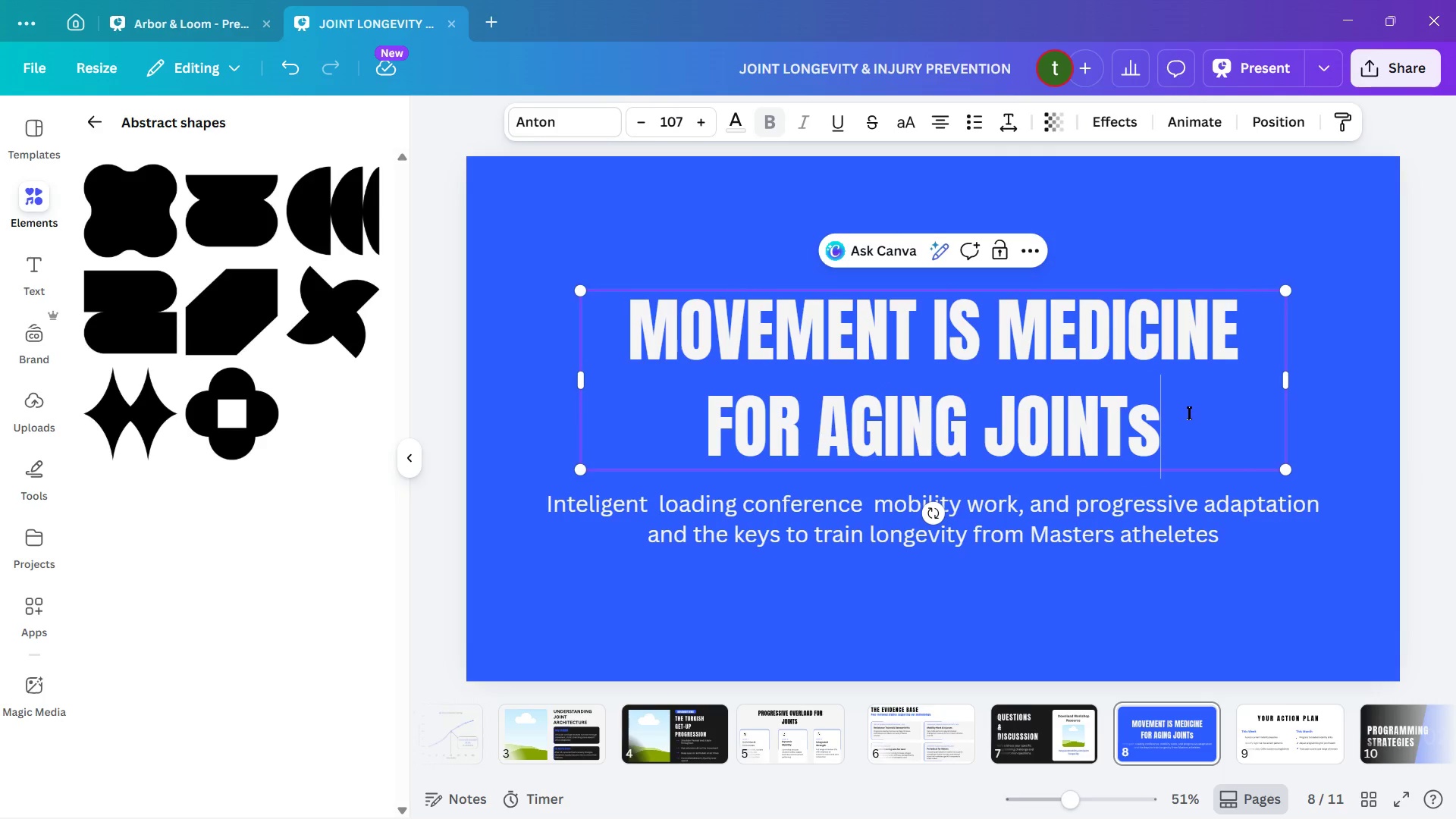 
key(Backspace)
 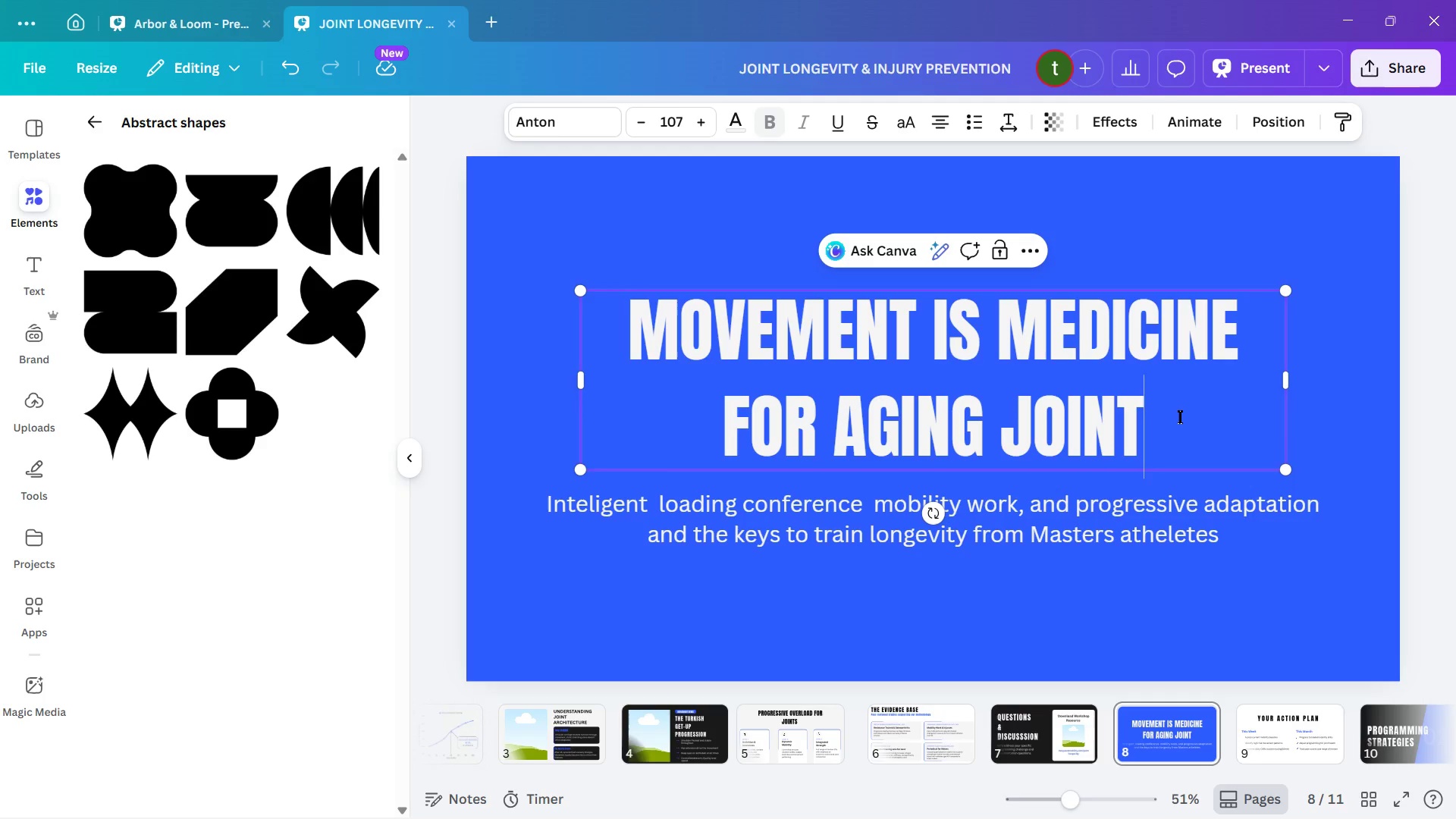 
key(CapsLock)
 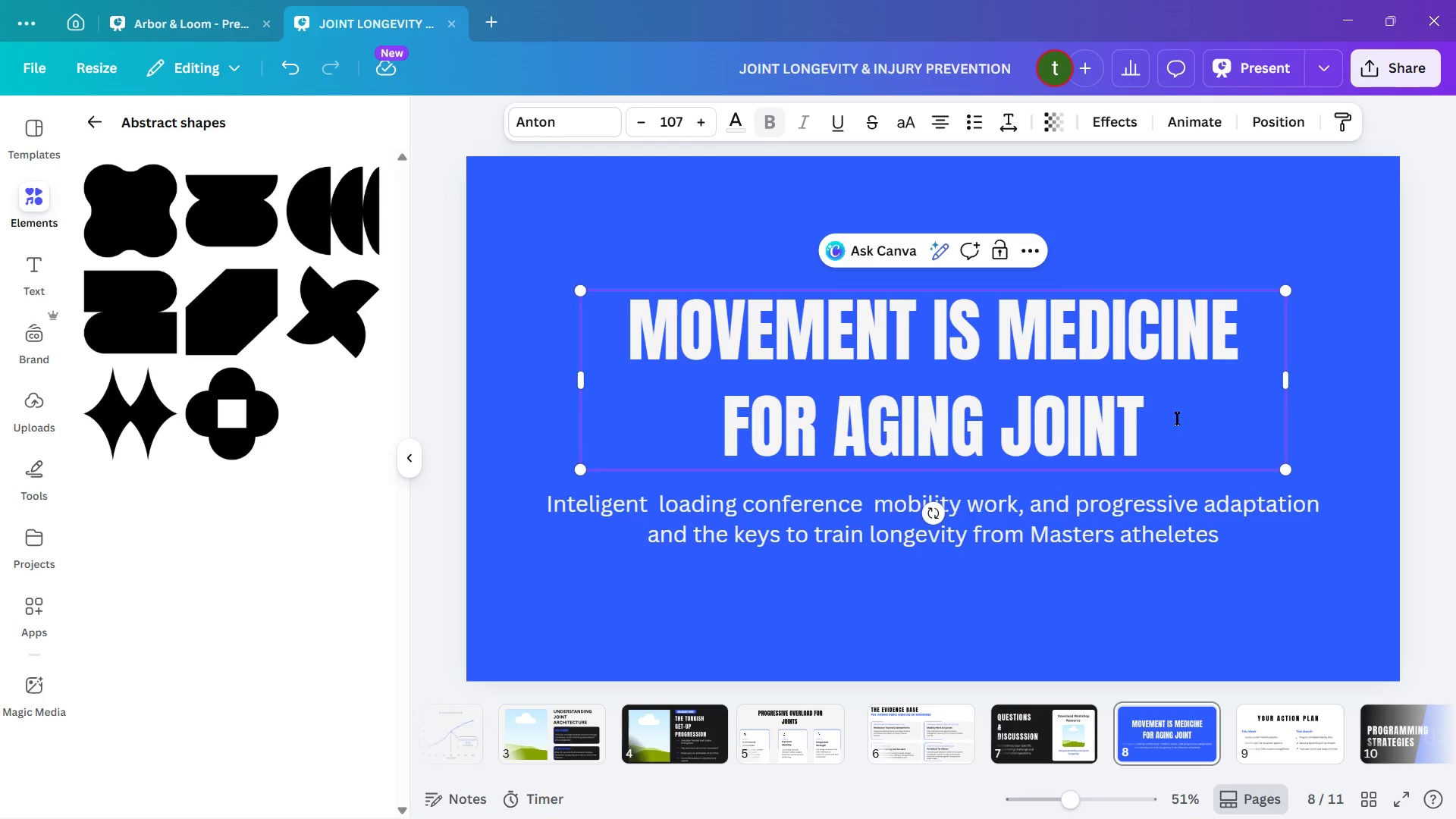 
key(S)
 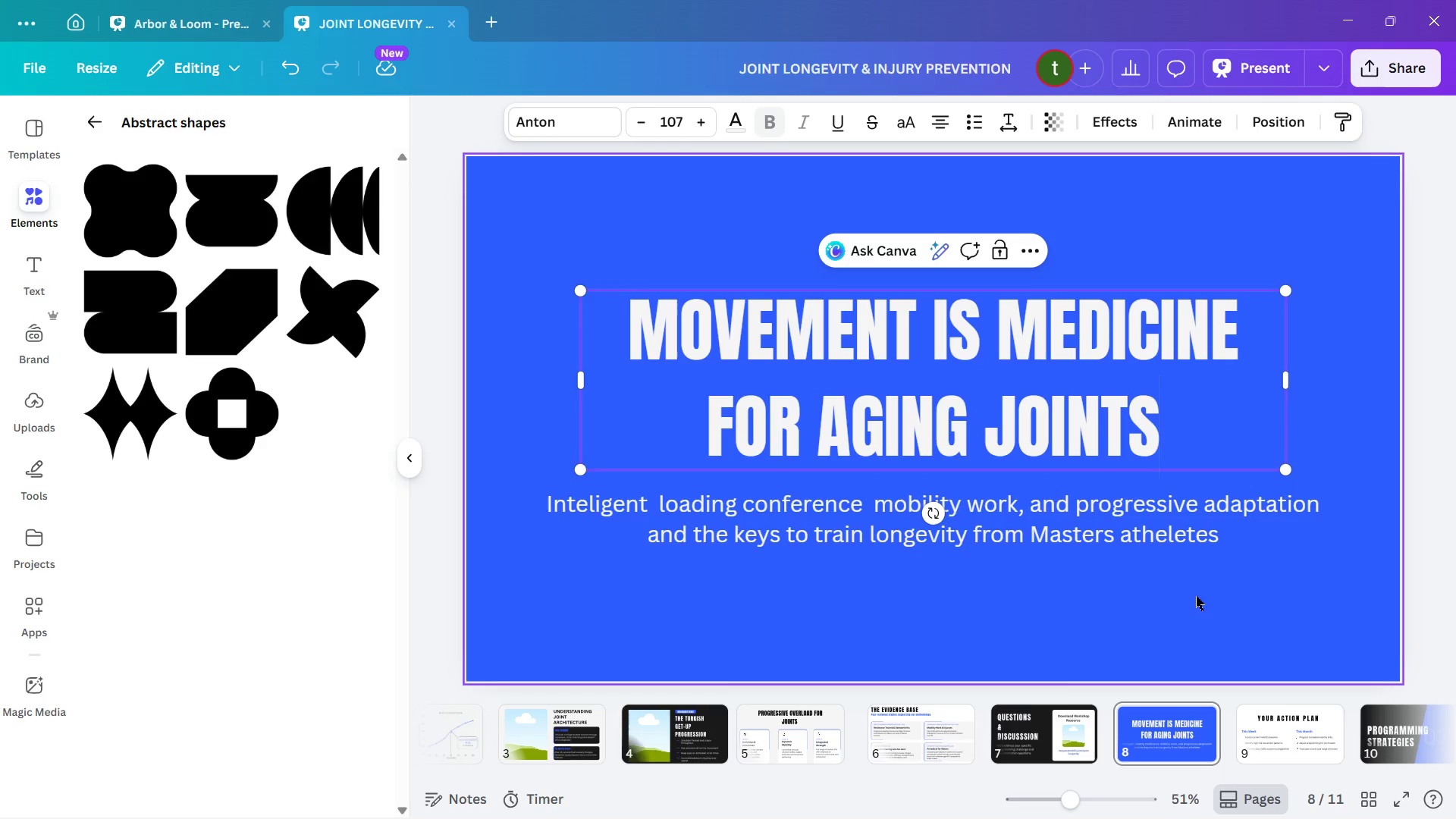 
left_click([1190, 607])
 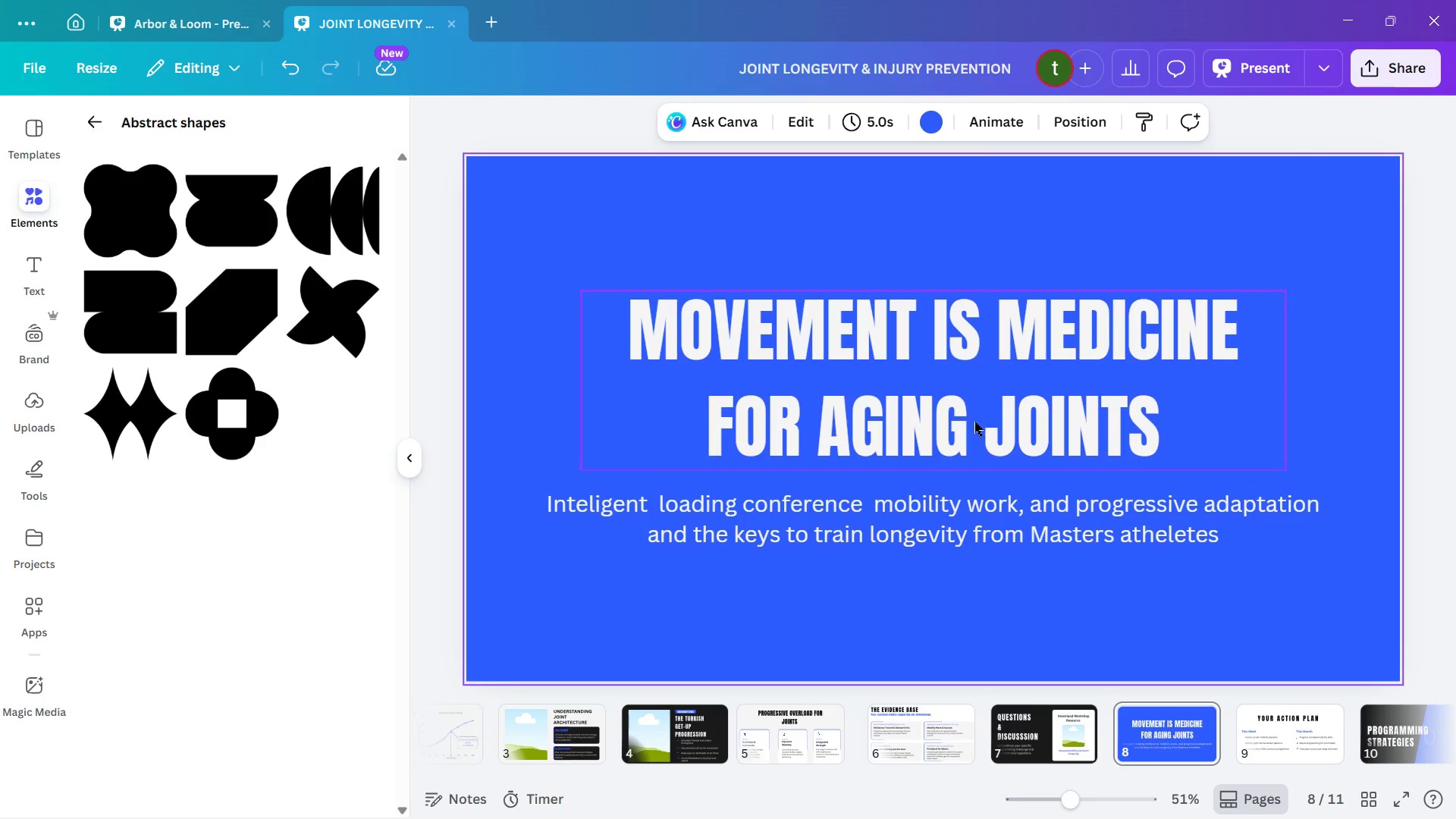 
wait(8.03)
 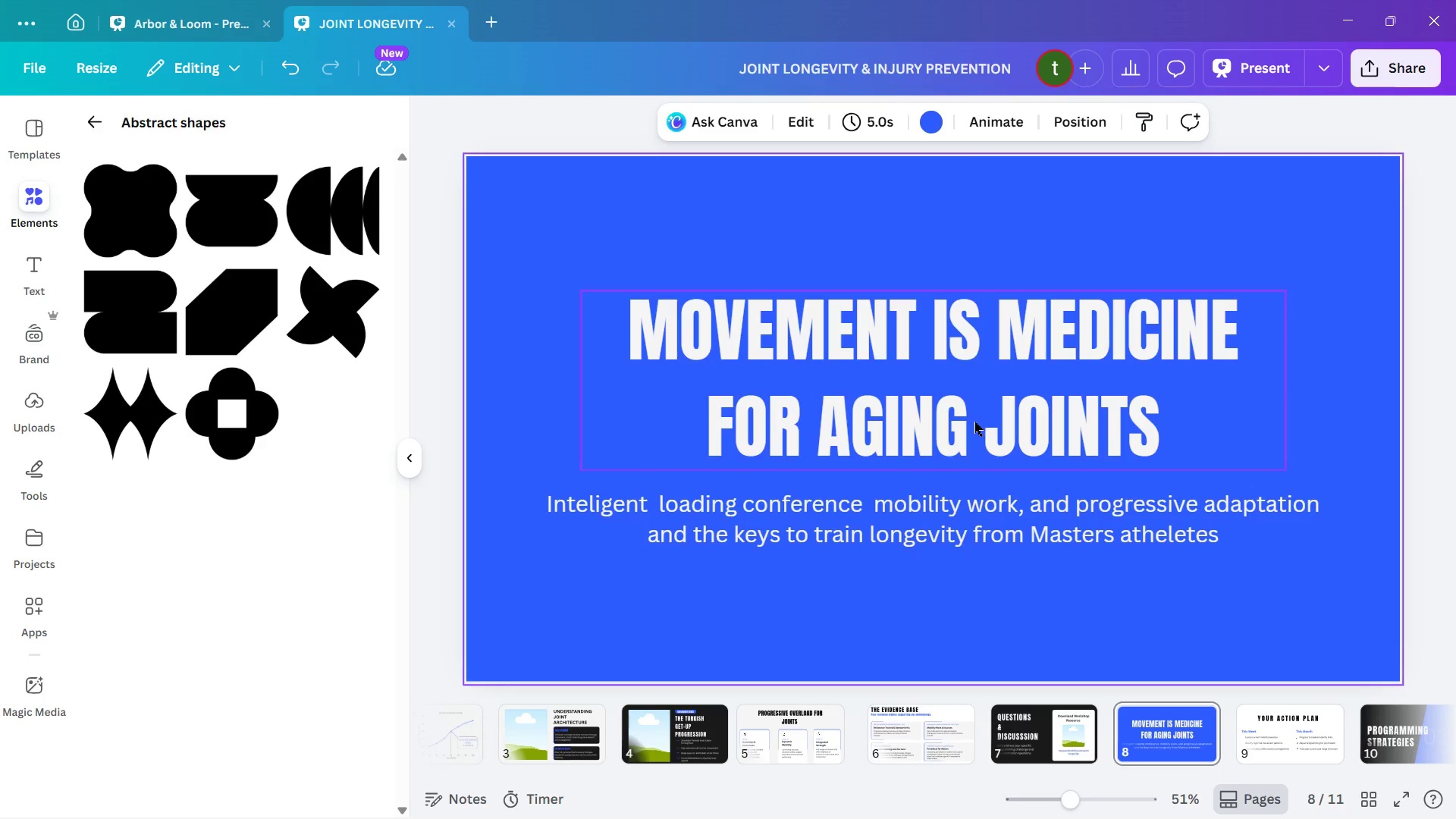 
left_click([590, 501])
 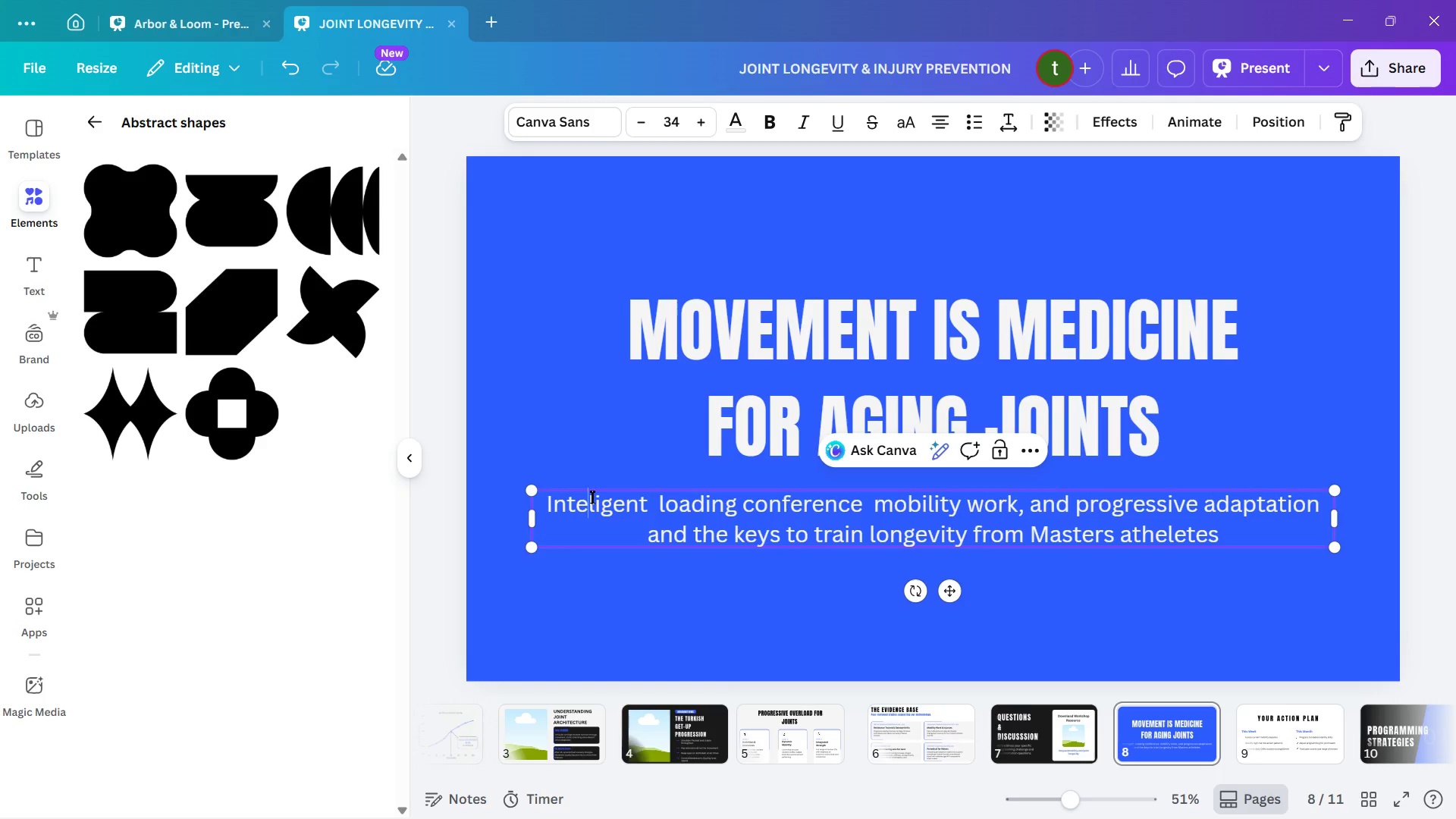 
key(L)
 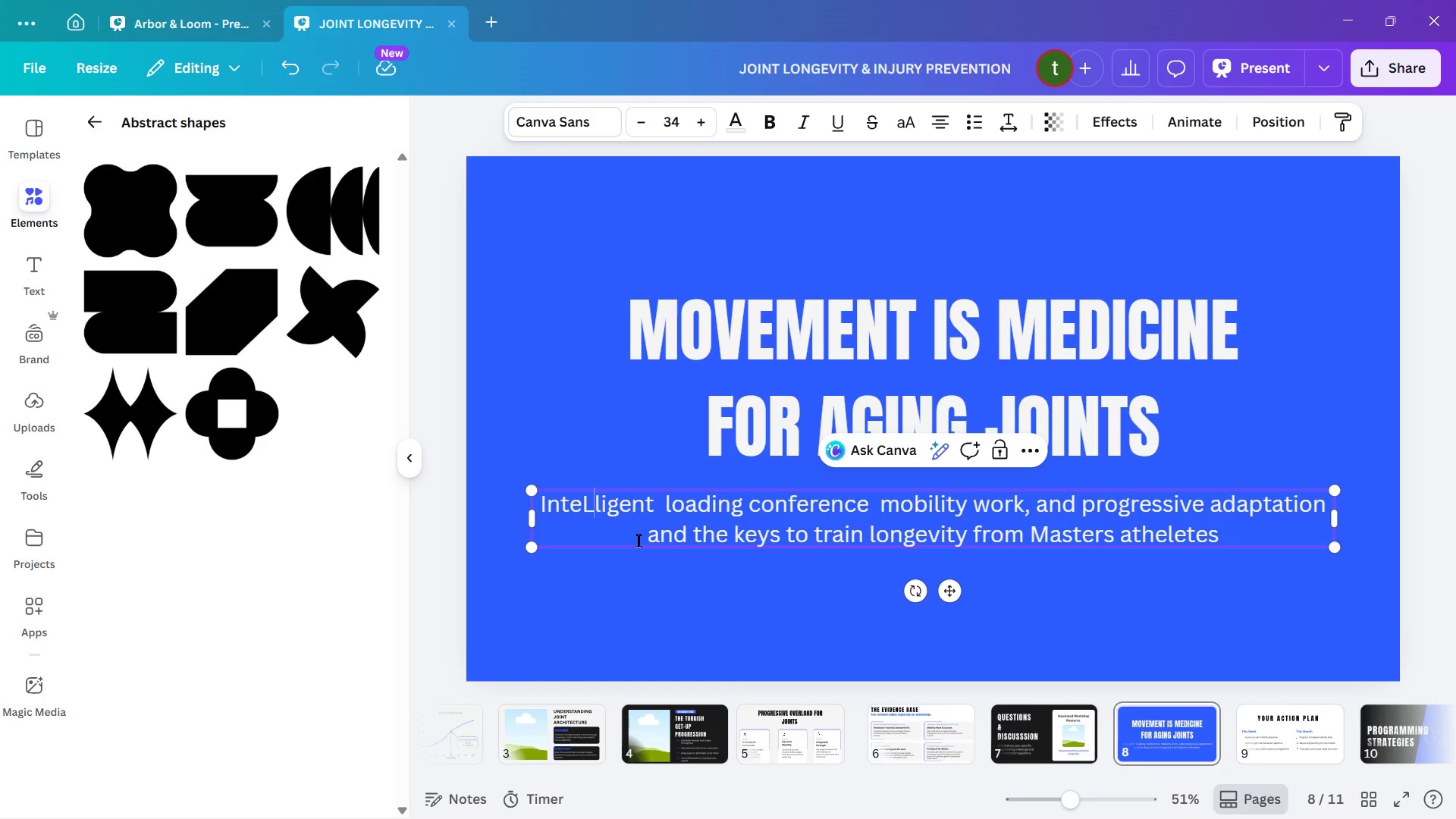 
key(Backspace)
 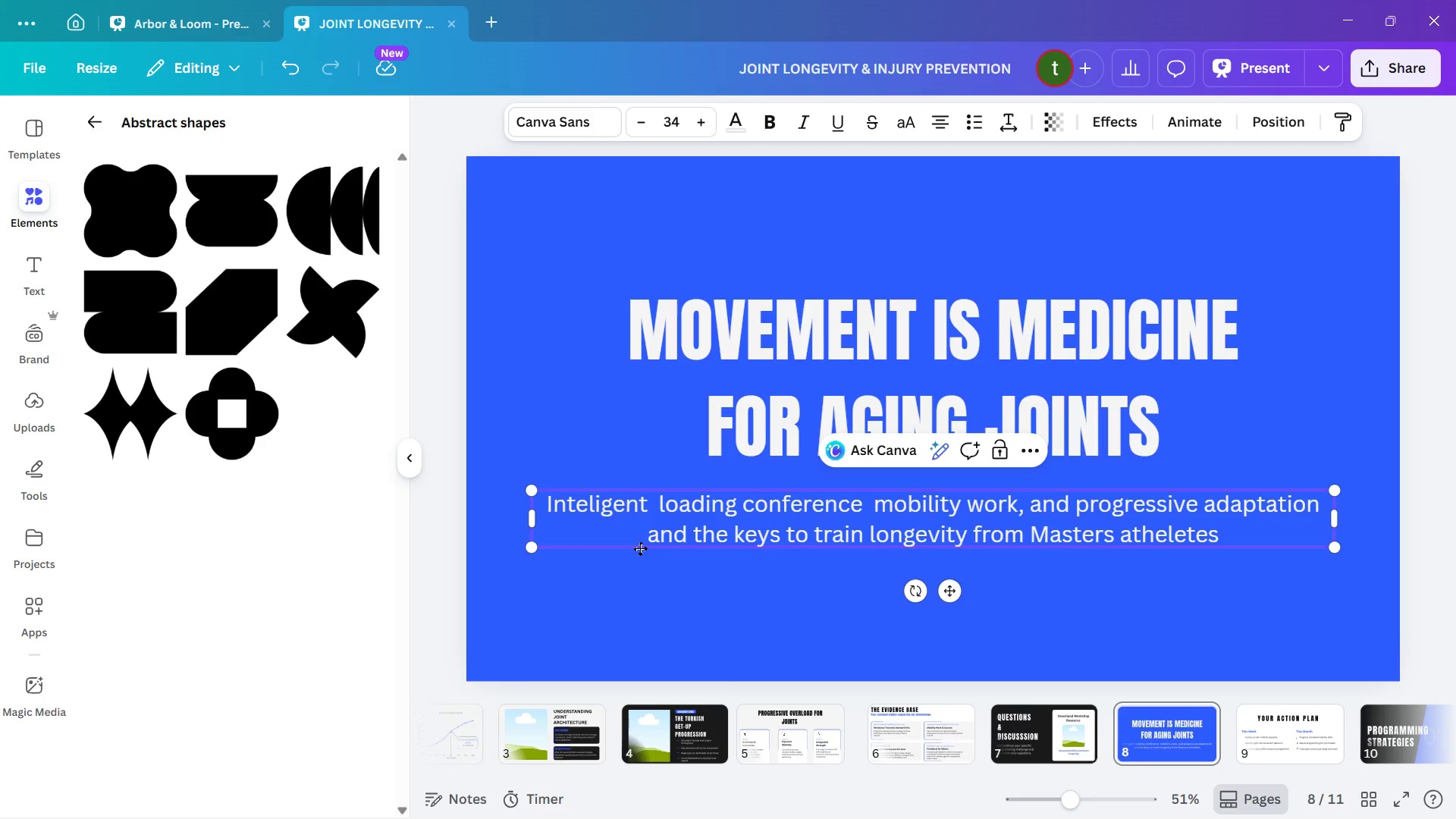 
key(CapsLock)
 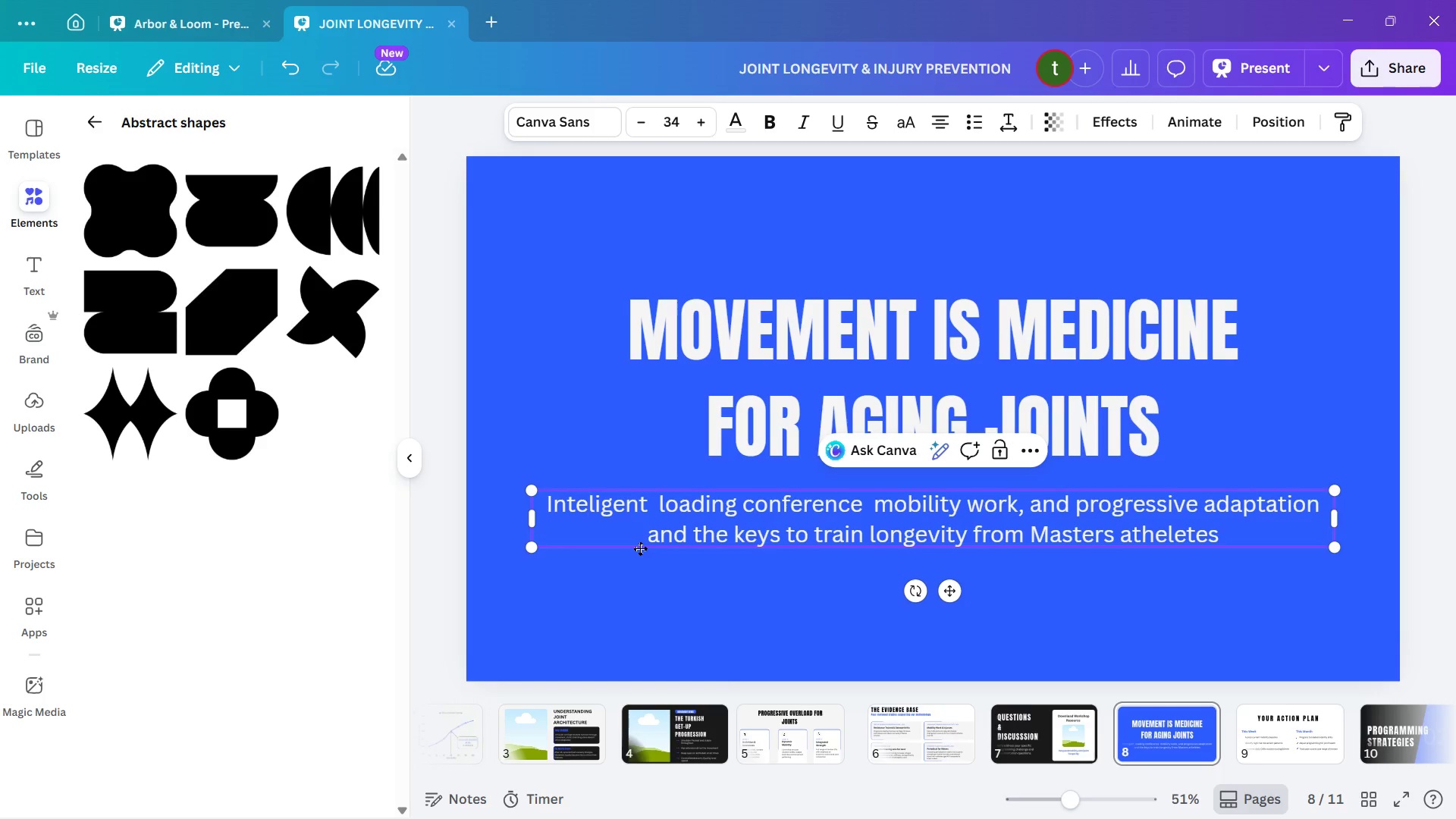 
key(L)
 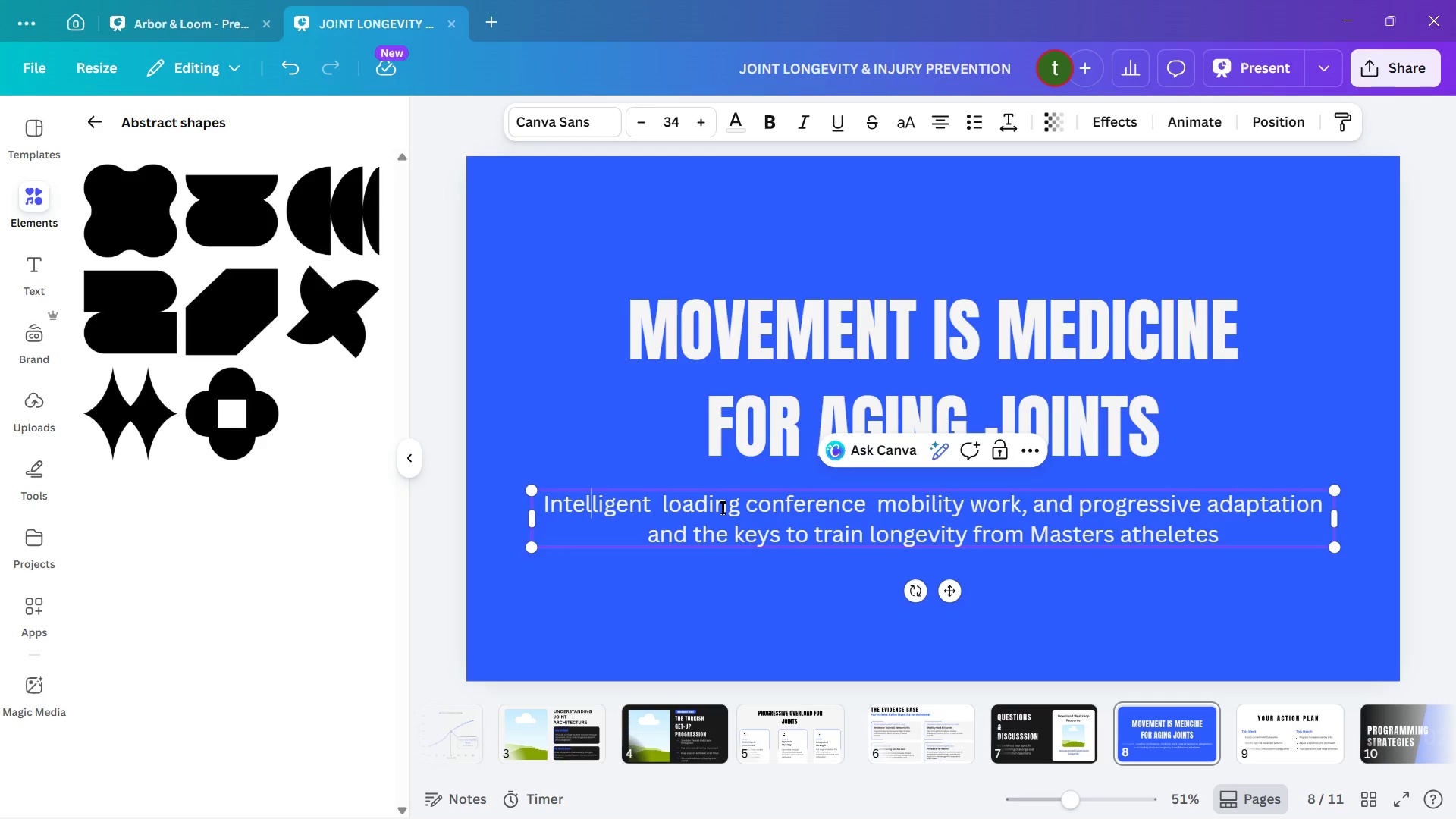 
wait(12.53)
 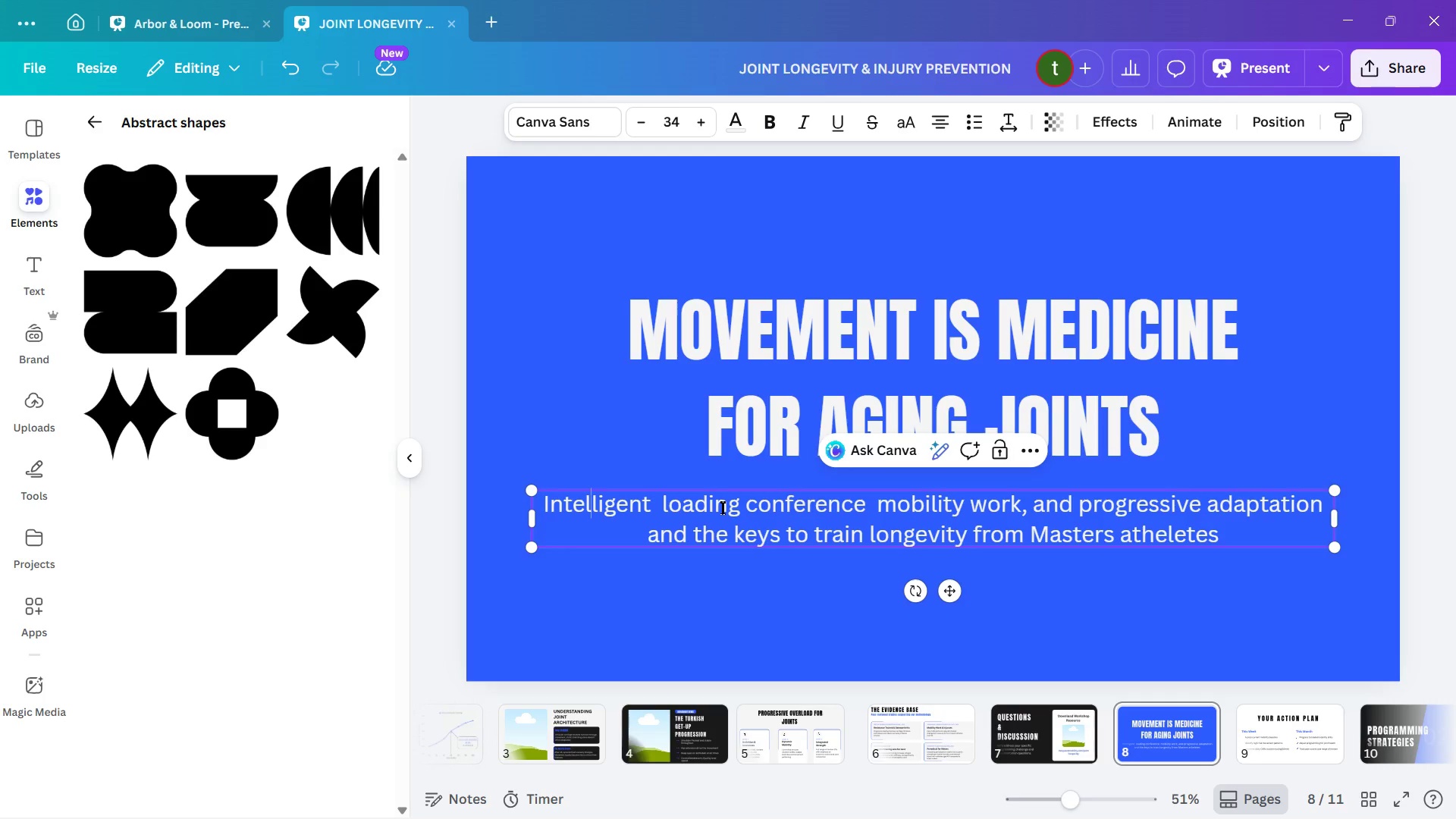 
left_click([867, 507])
 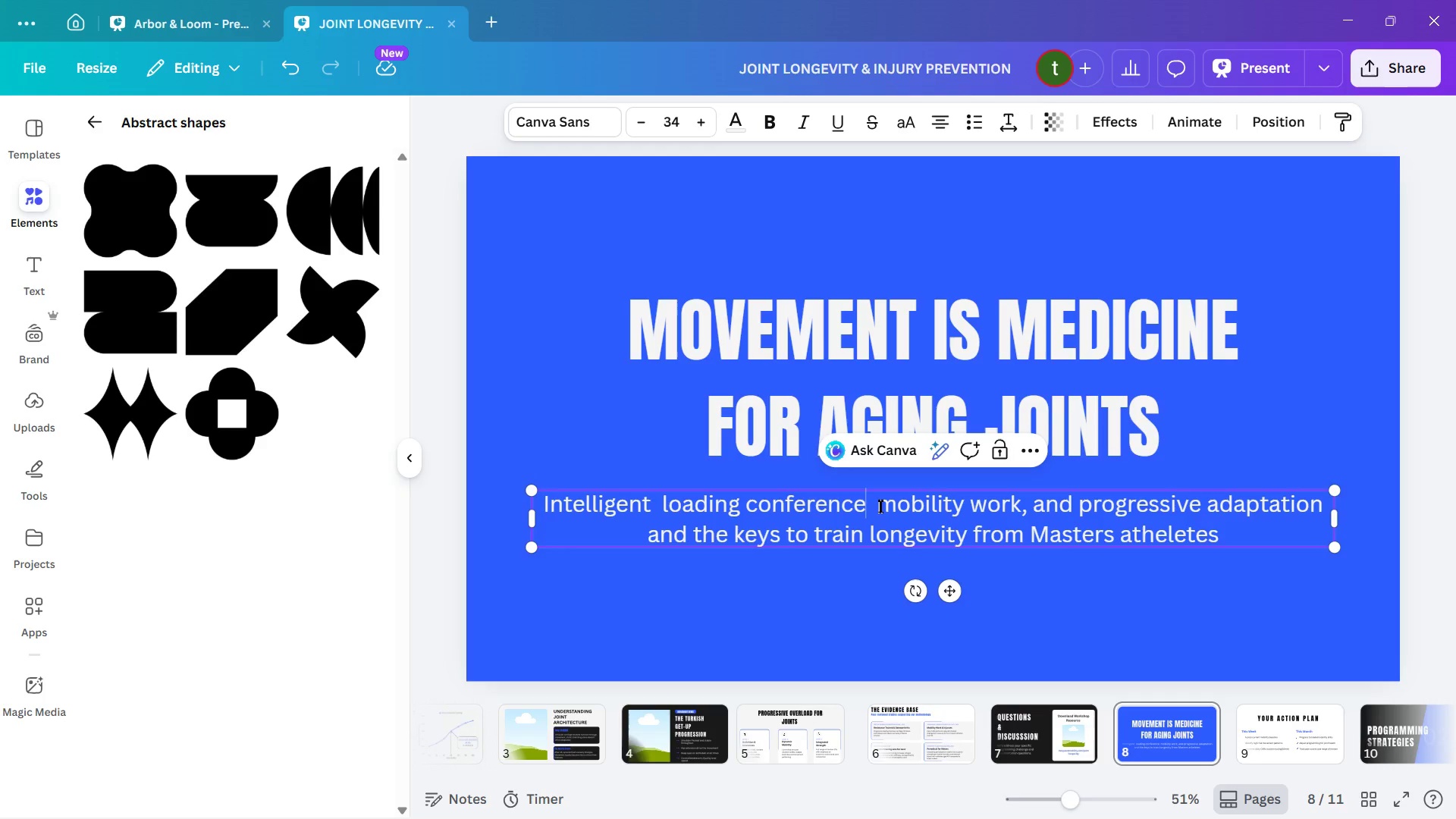 
key(Backspace)
key(Backspace)
key(Backspace)
key(Backspace)
key(Backspace)
key(Backspace)
key(Backspace)
key(Backspace)
key(Backspace)
key(Backspace)
type(consistent)
 